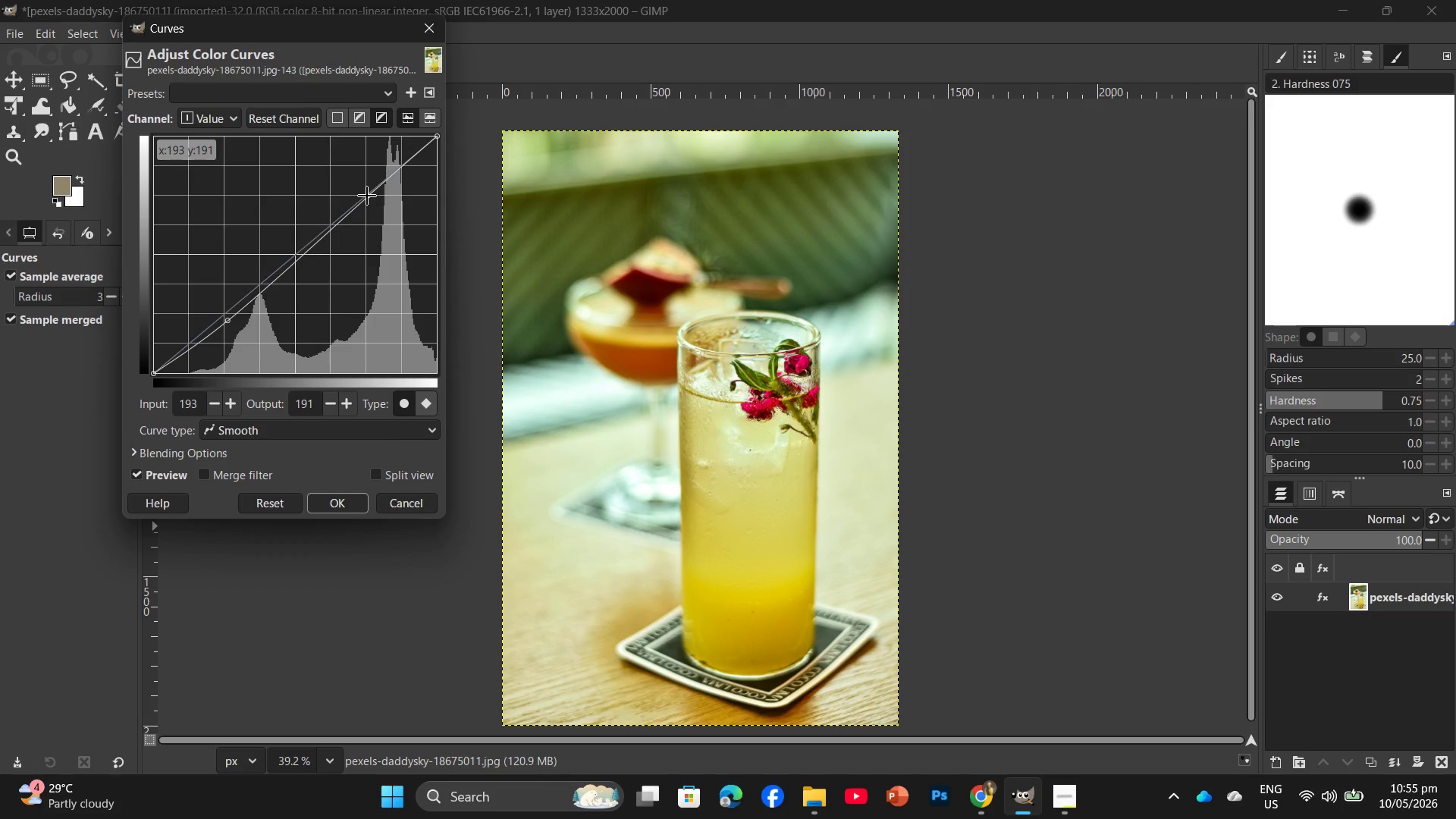 
left_click([340, 507])
 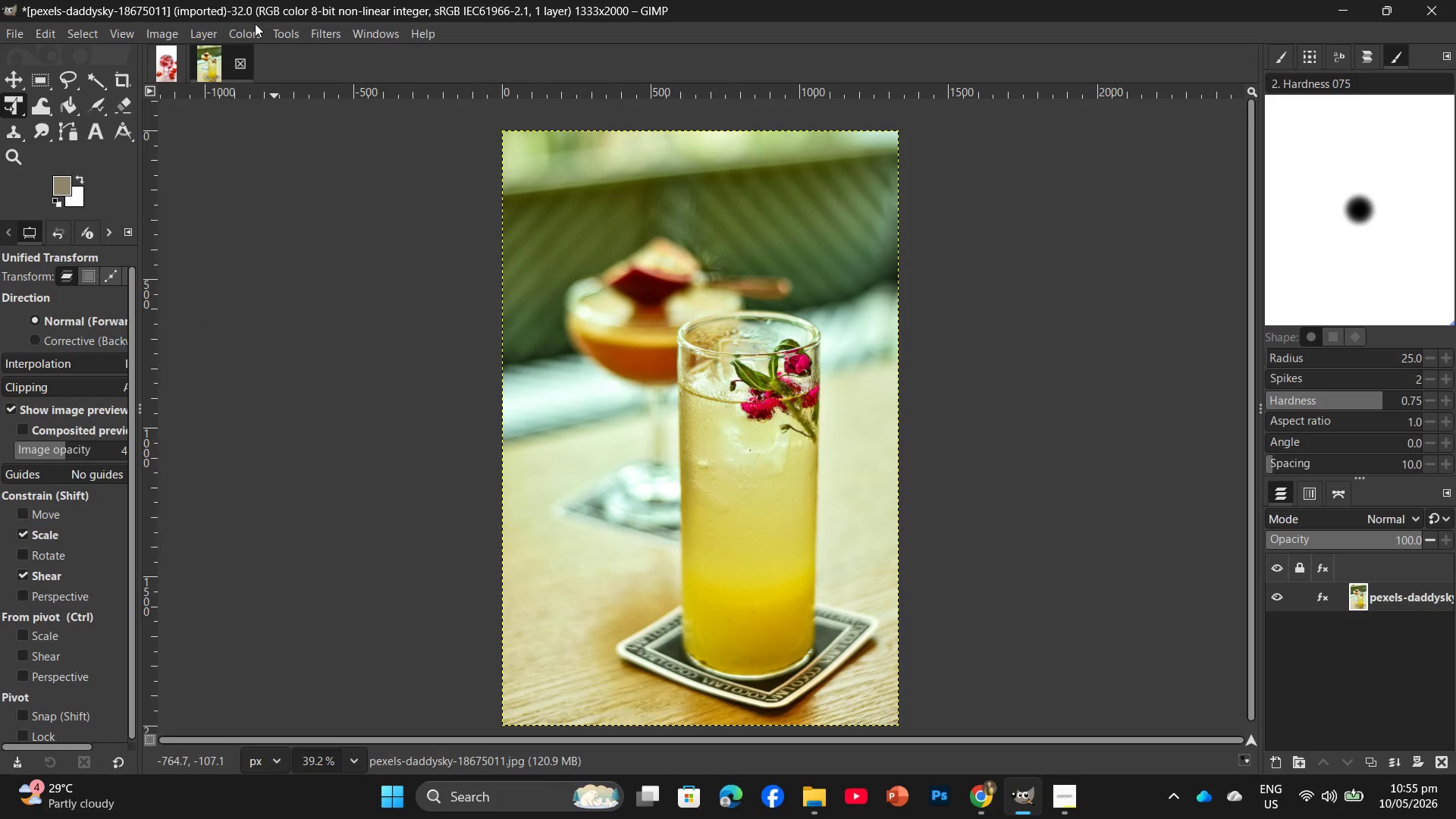 
left_click([246, 30])
 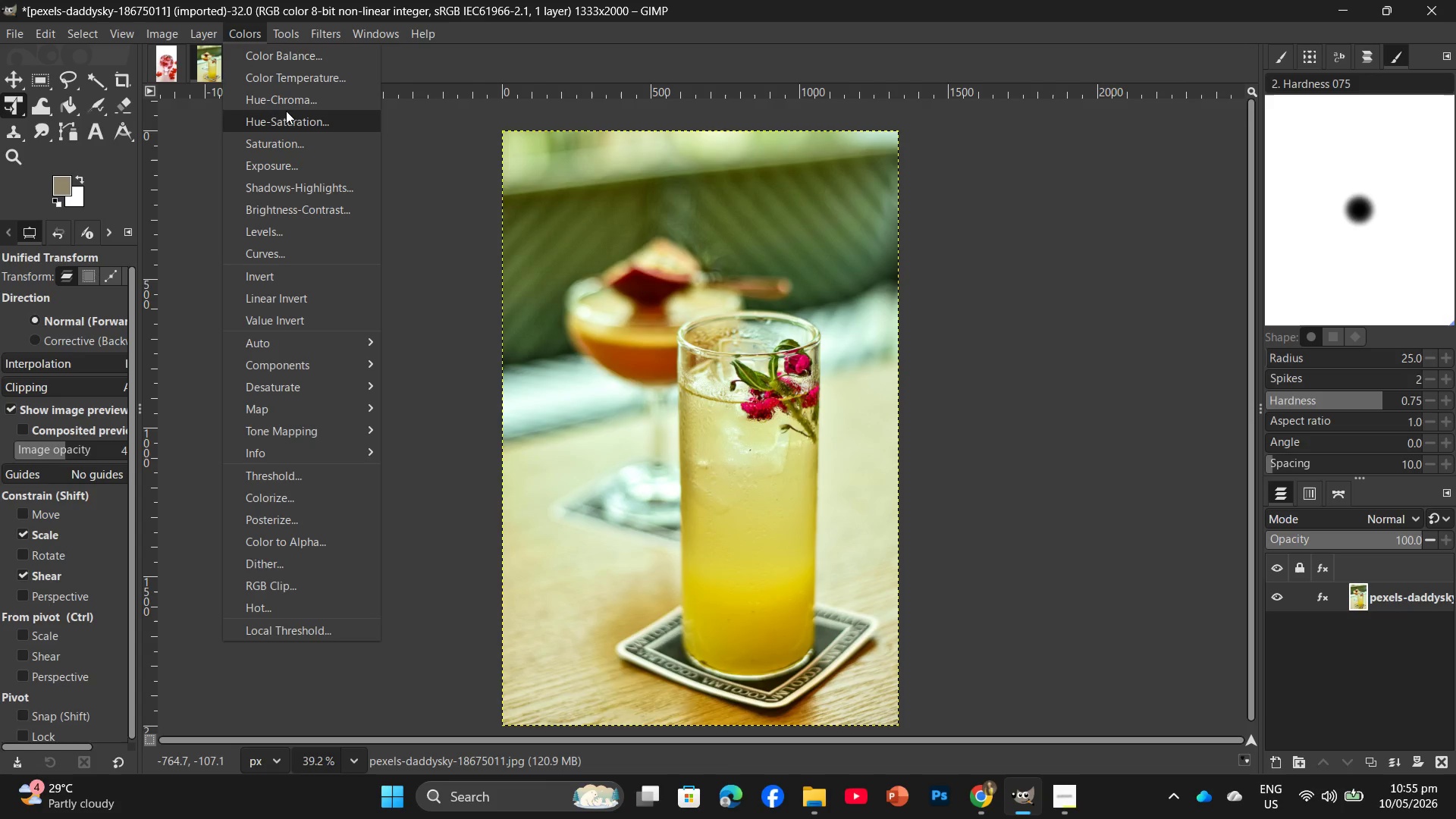 
left_click([294, 121])
 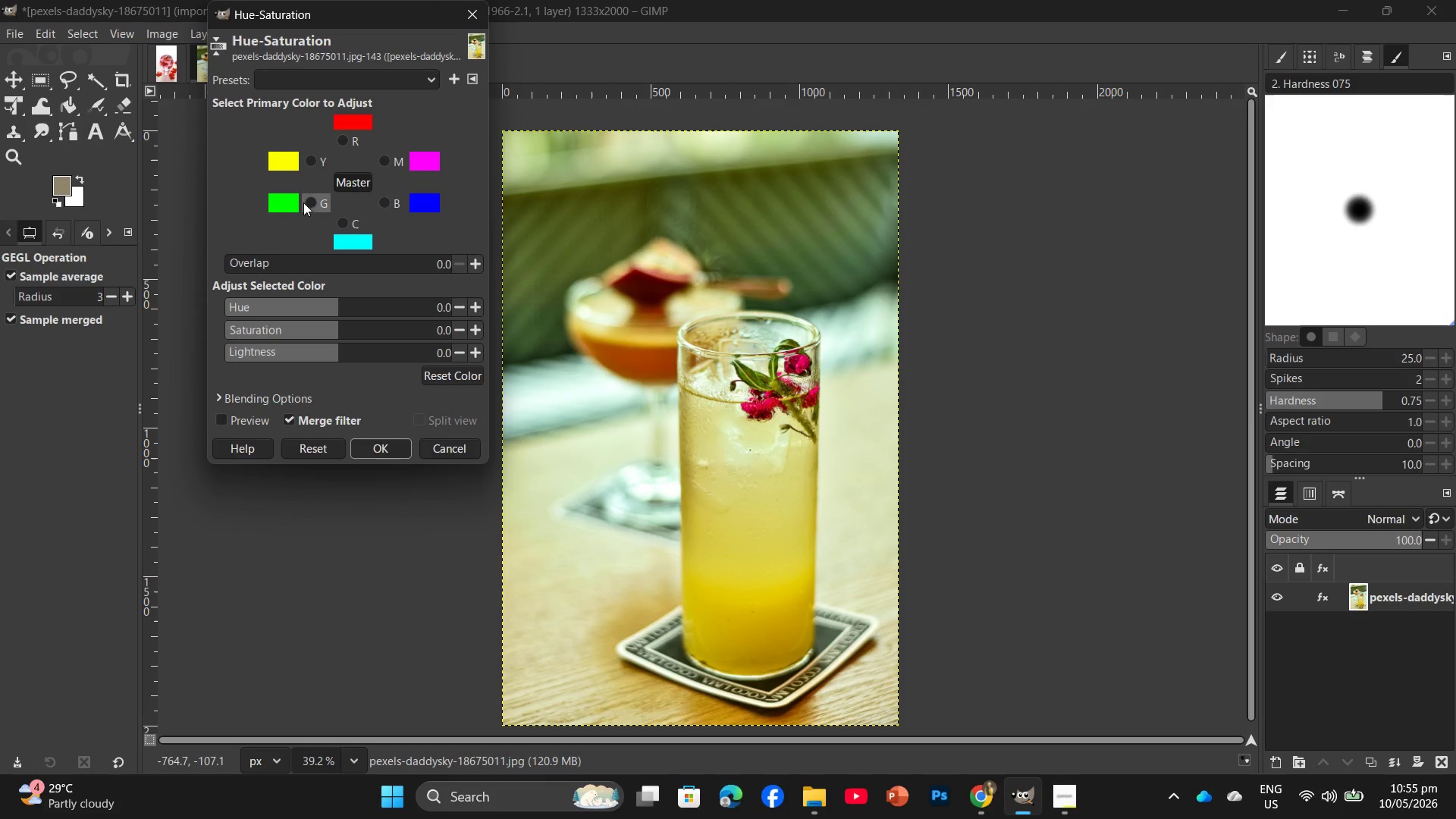 
left_click([312, 204])
 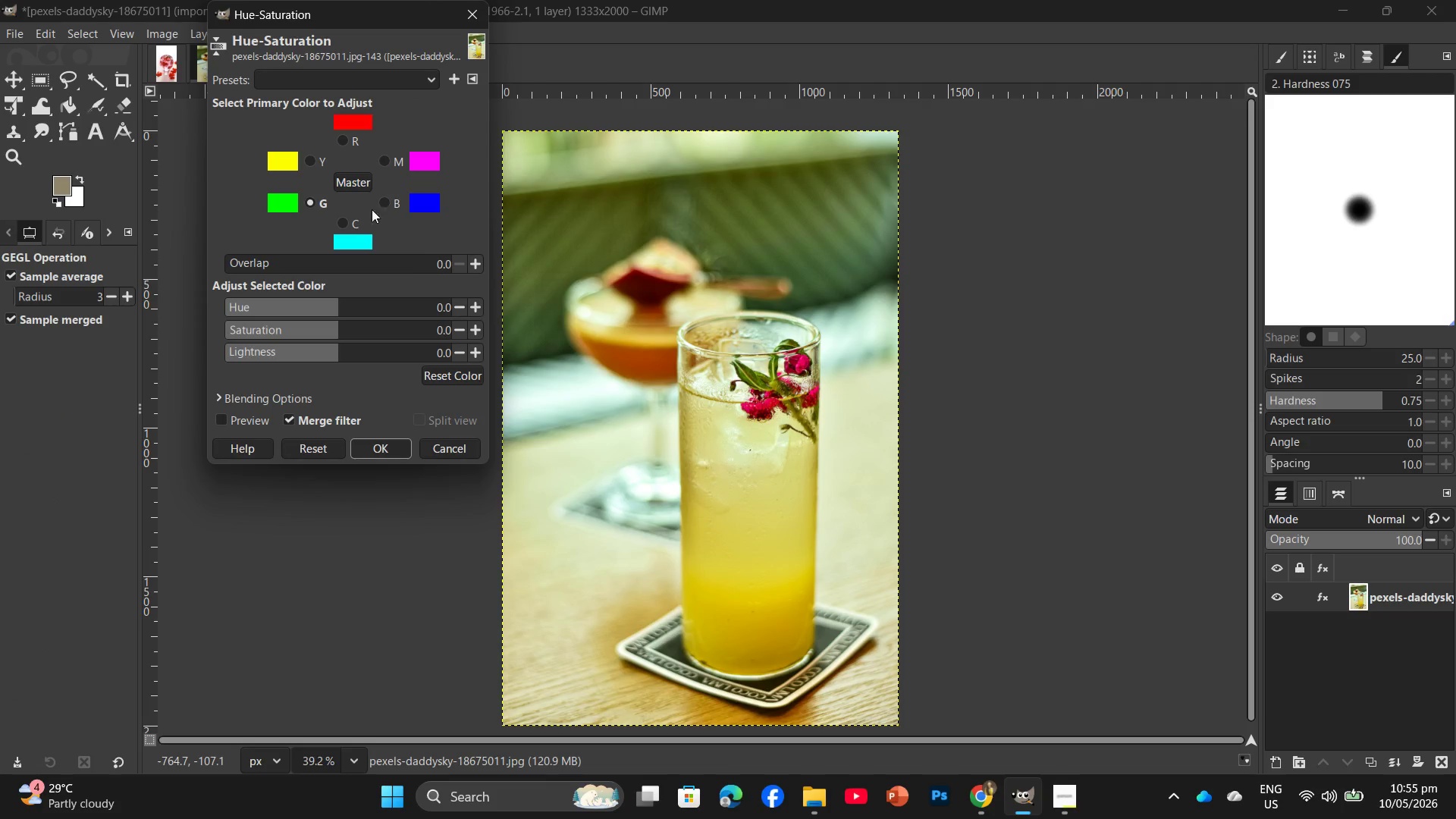 
left_click([352, 181])
 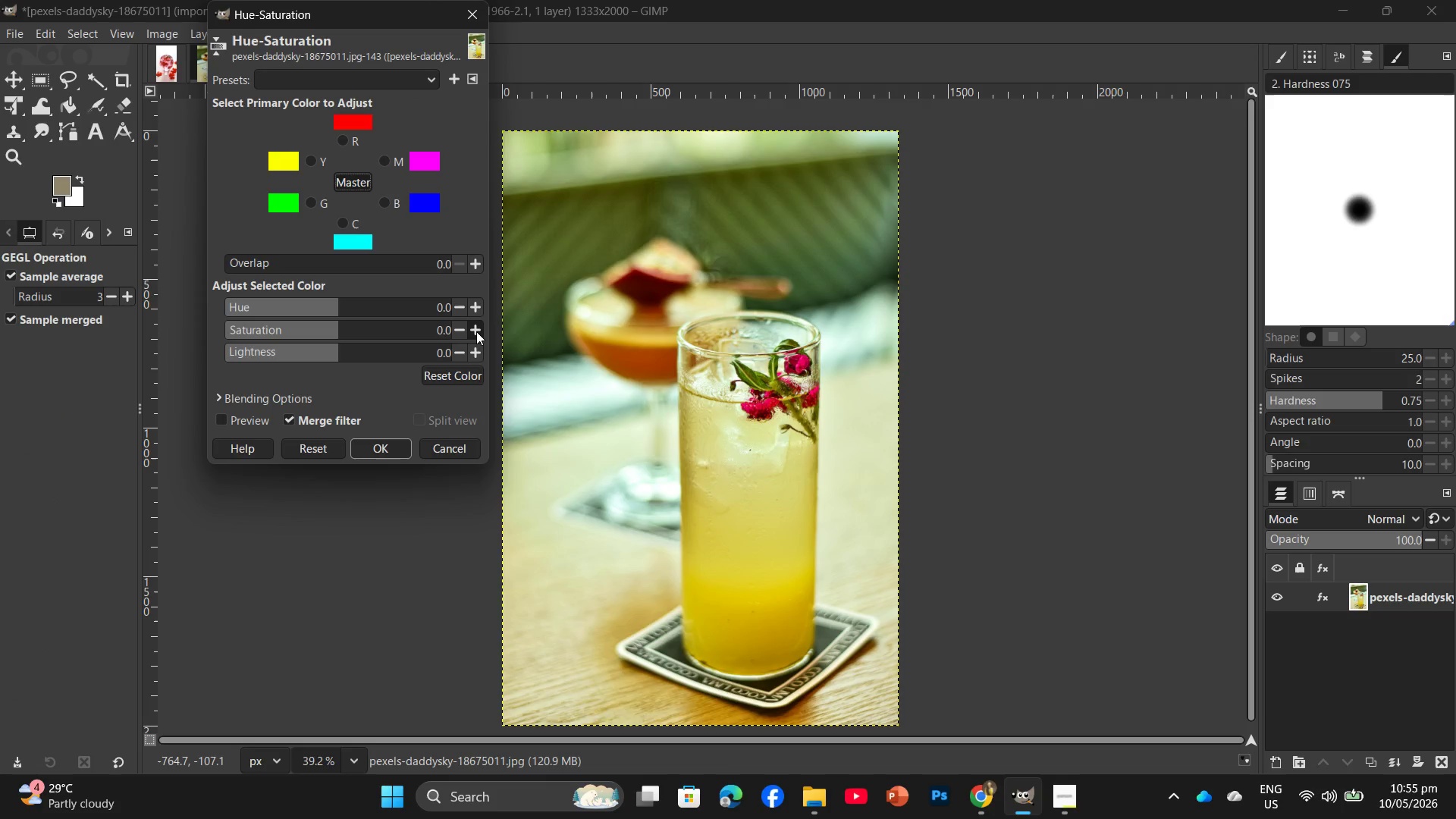 
left_click([476, 331])
 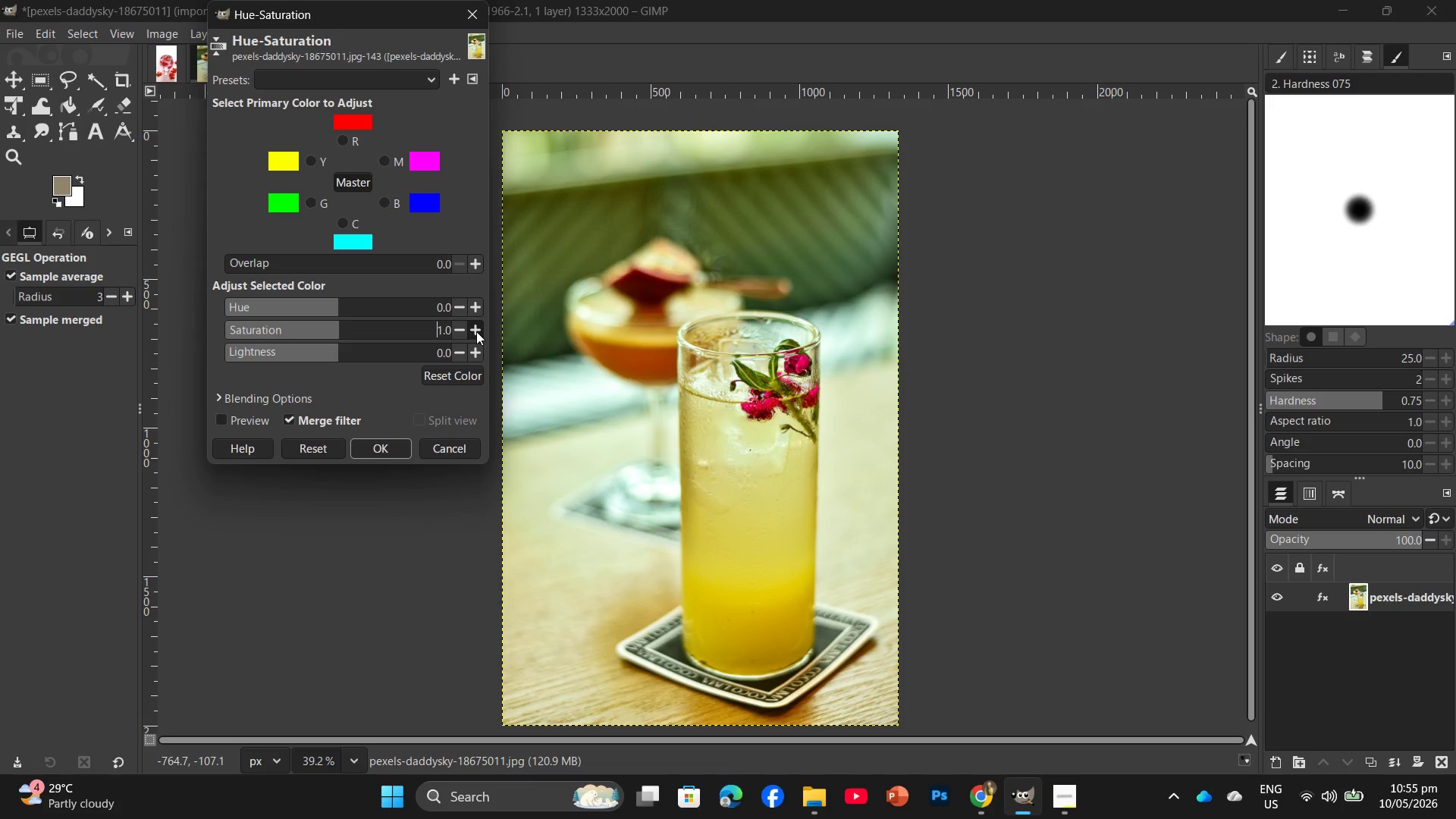 
wait(10.95)
 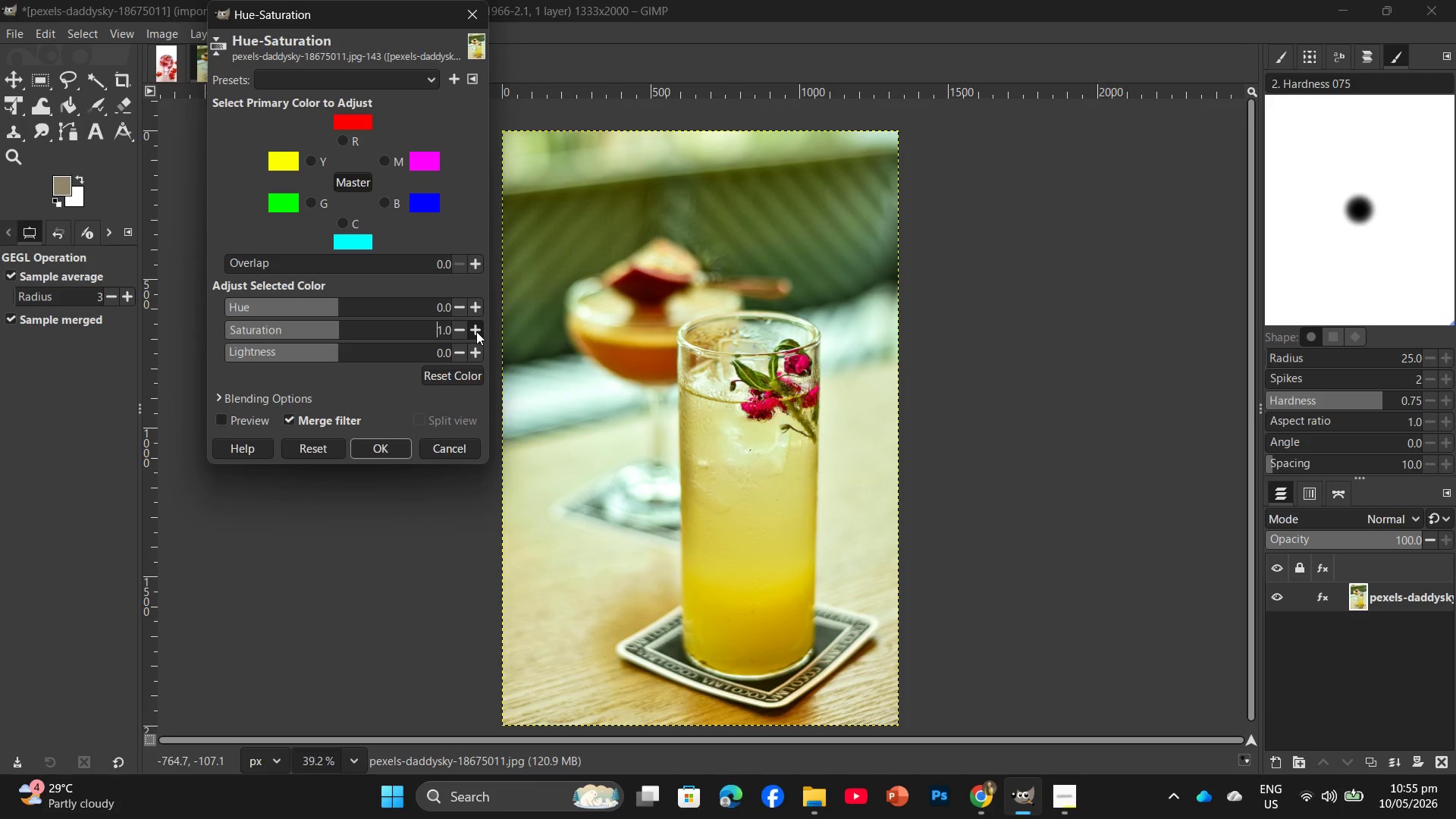 
double_click([476, 331])
 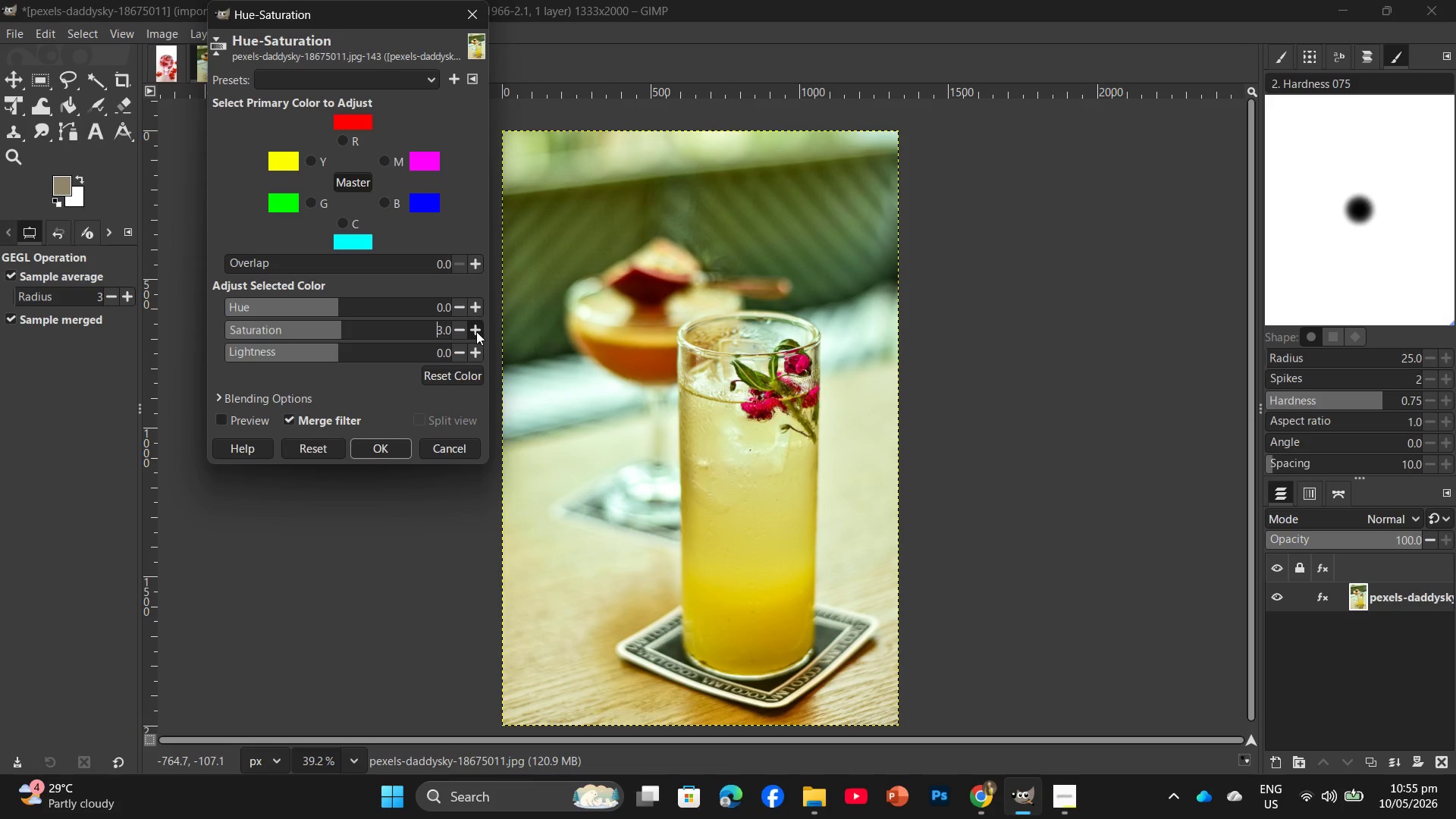 
double_click([476, 331])
 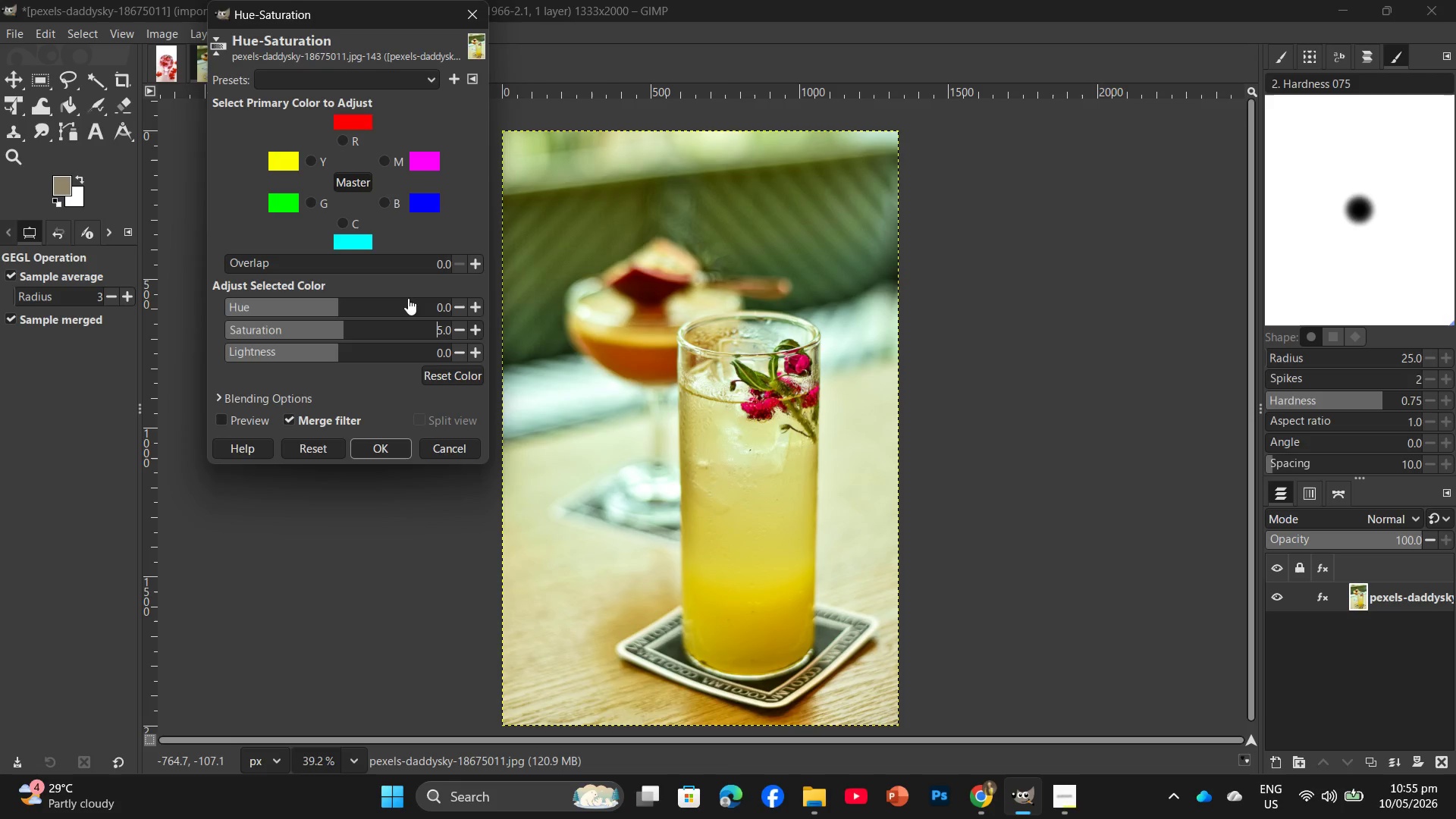 
left_click([306, 200])
 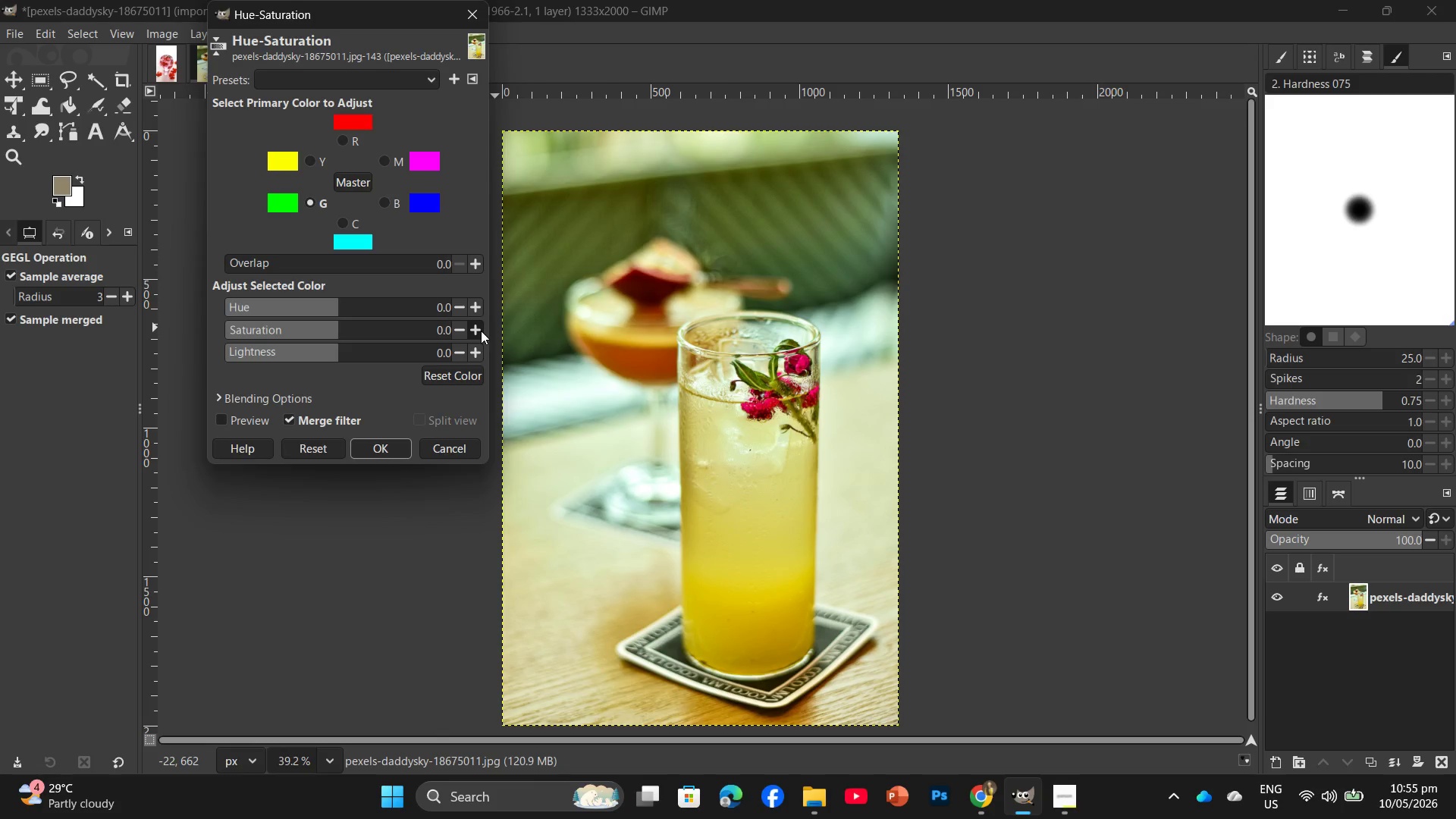 
double_click([481, 331])
 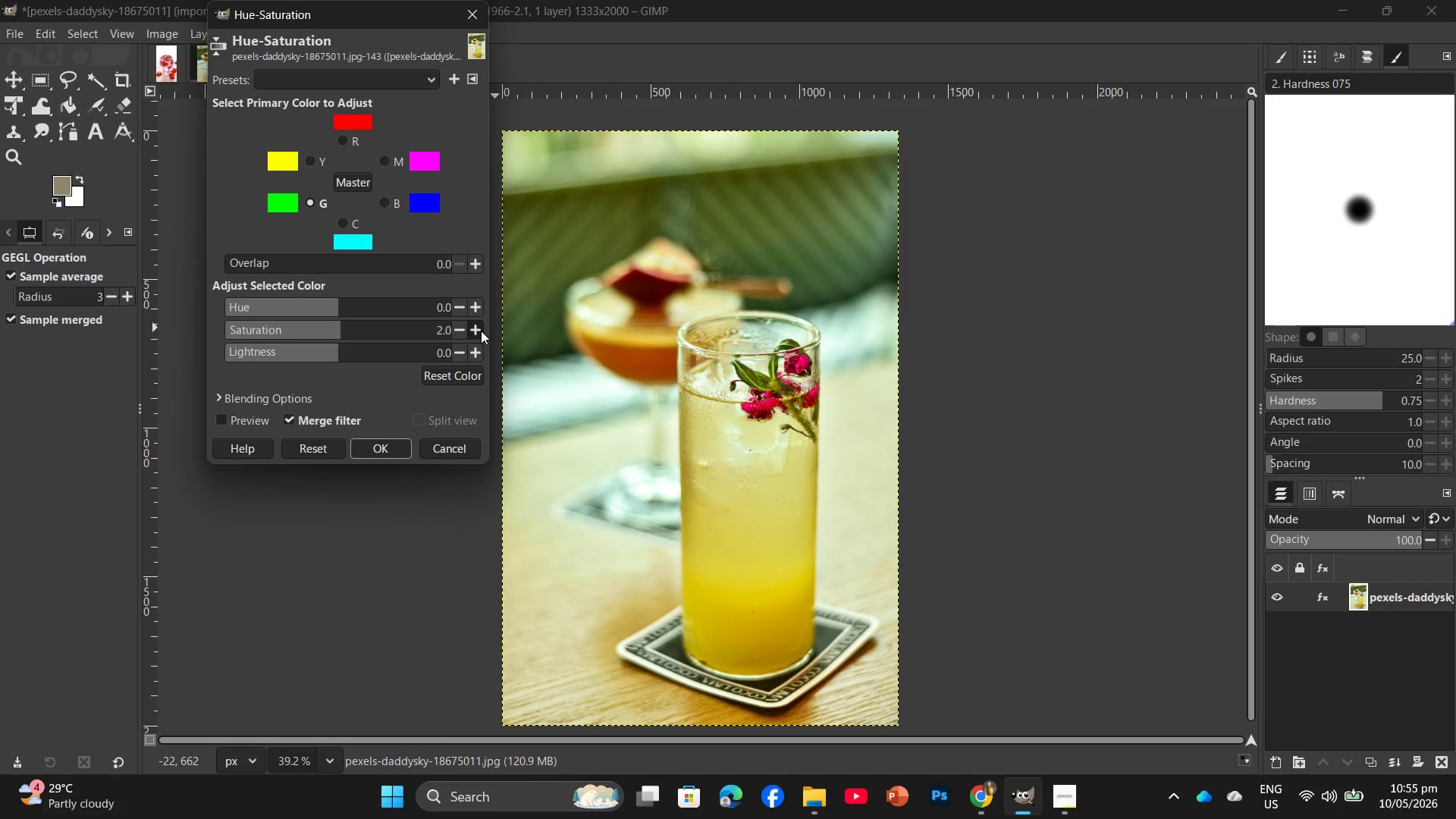 
left_click([481, 331])
 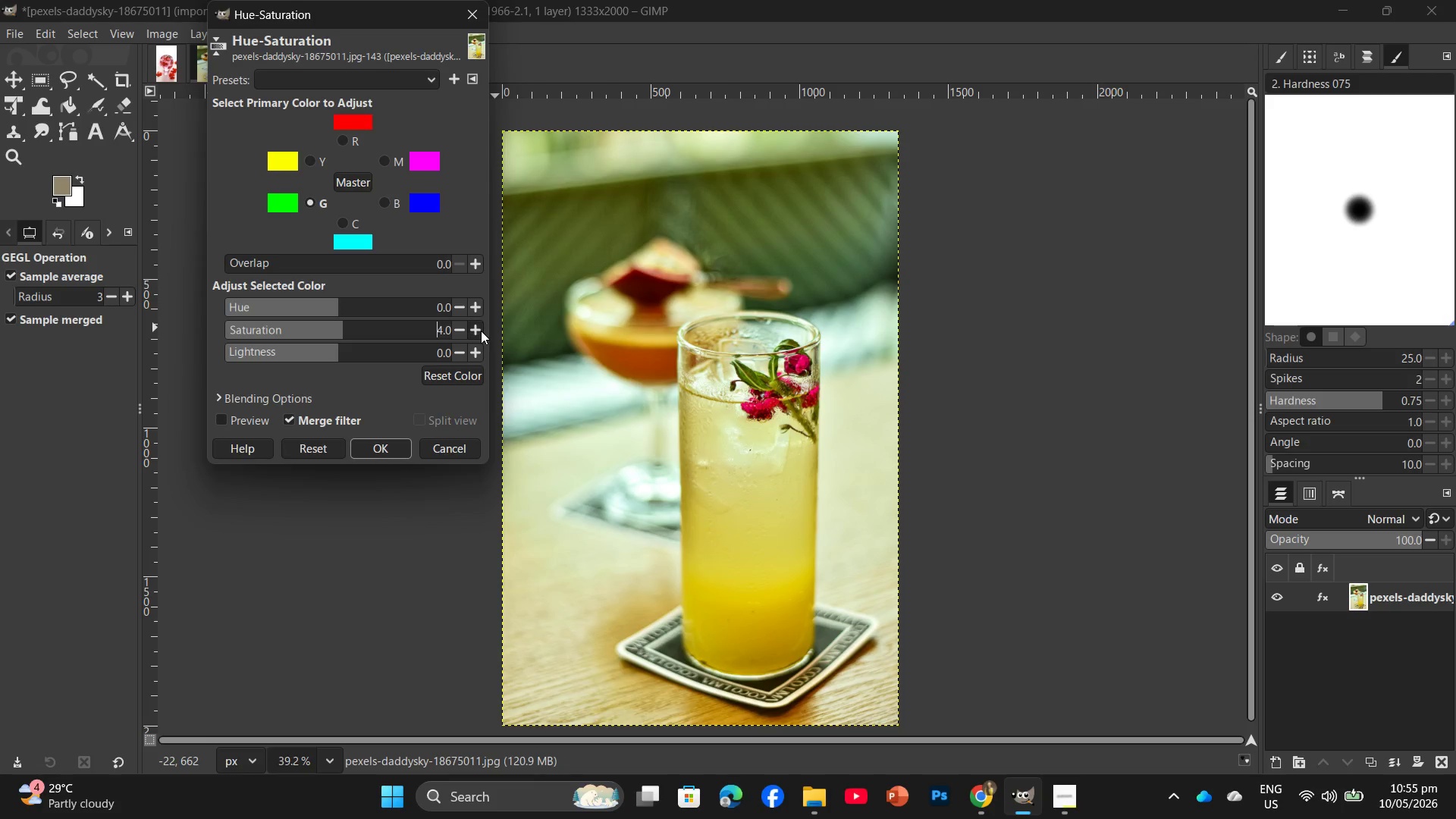 
double_click([481, 331])
 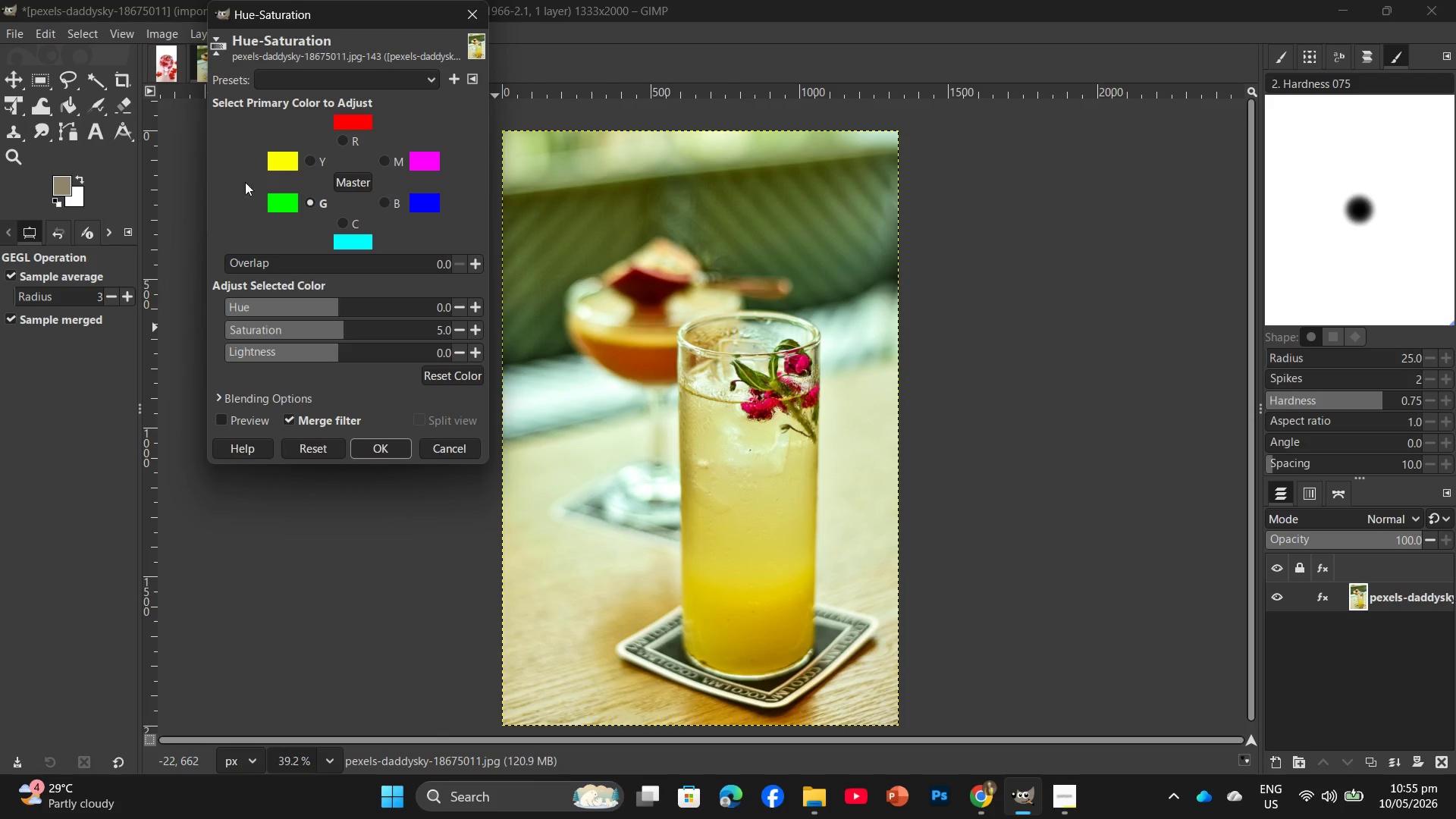 
left_click([312, 156])
 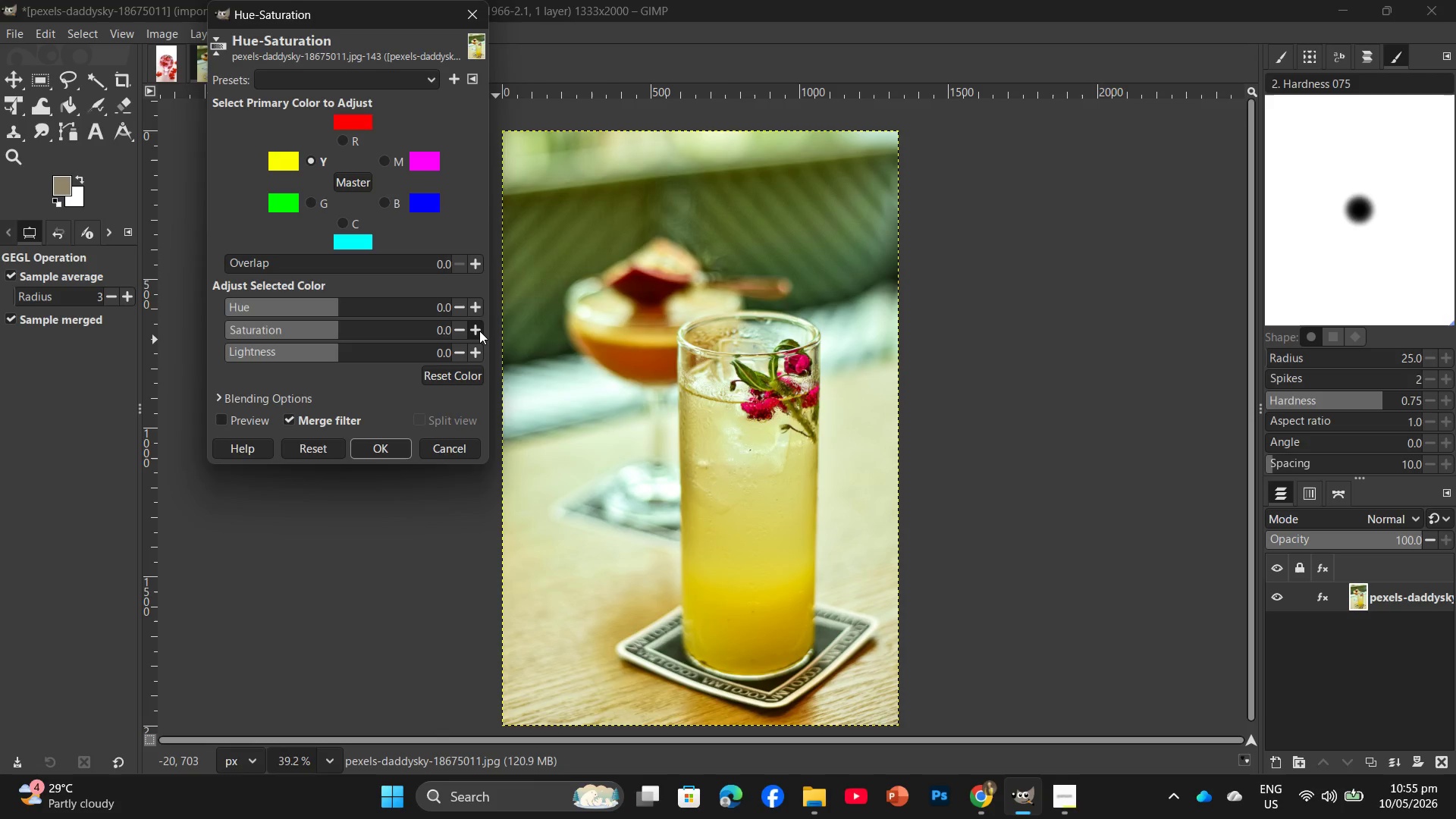 
double_click([479, 331])
 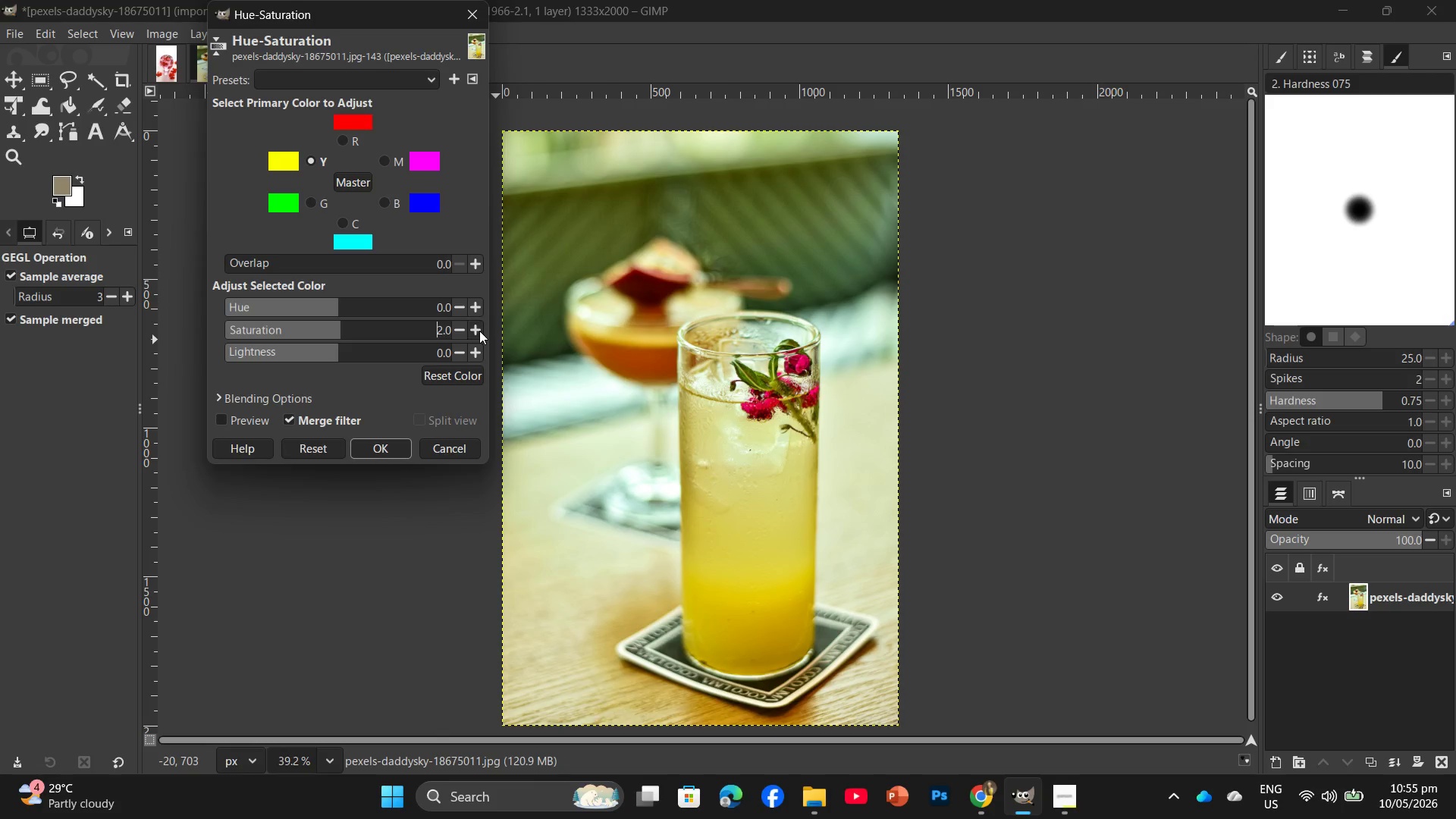 
triple_click([479, 331])
 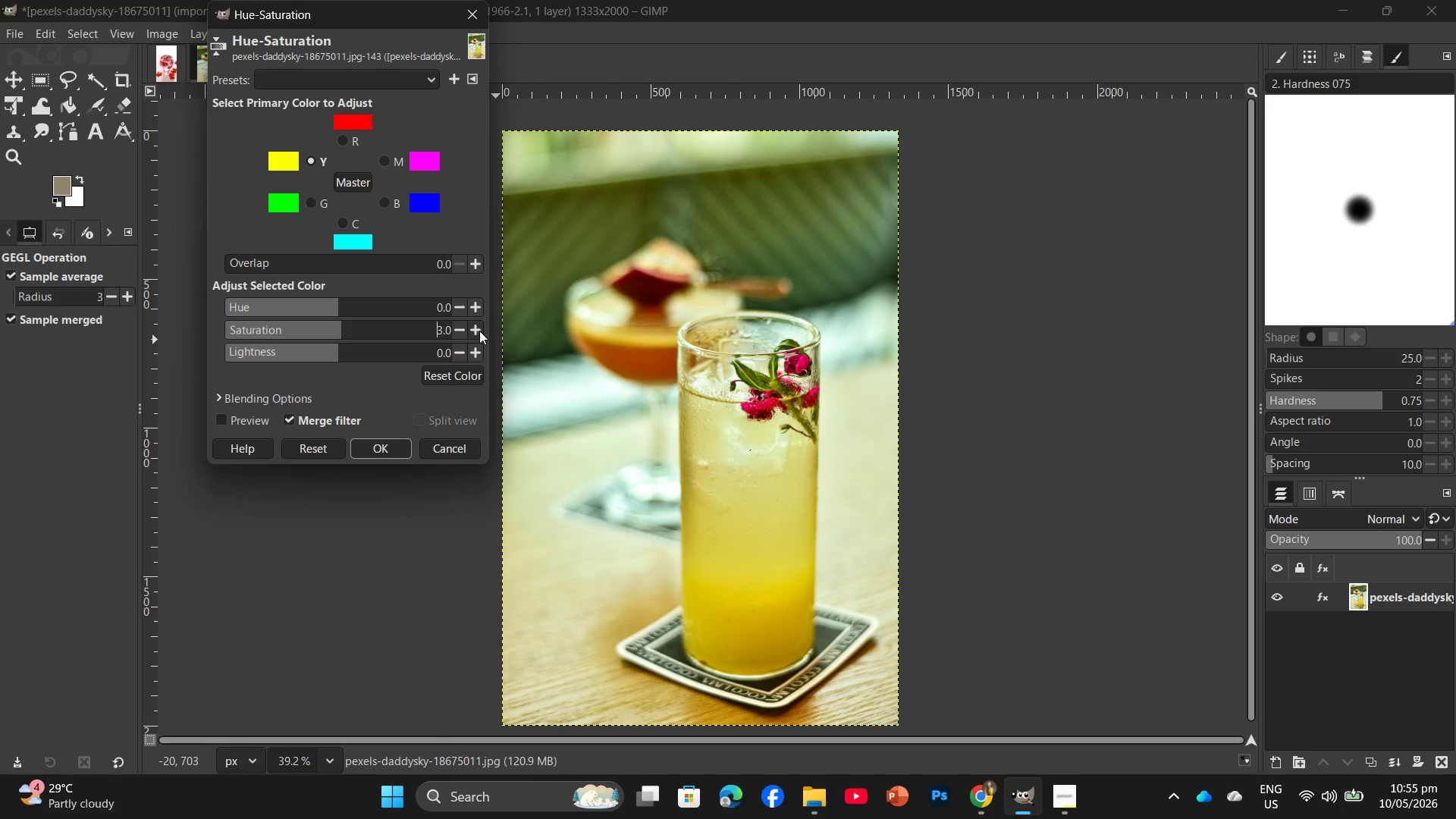 
triple_click([479, 331])
 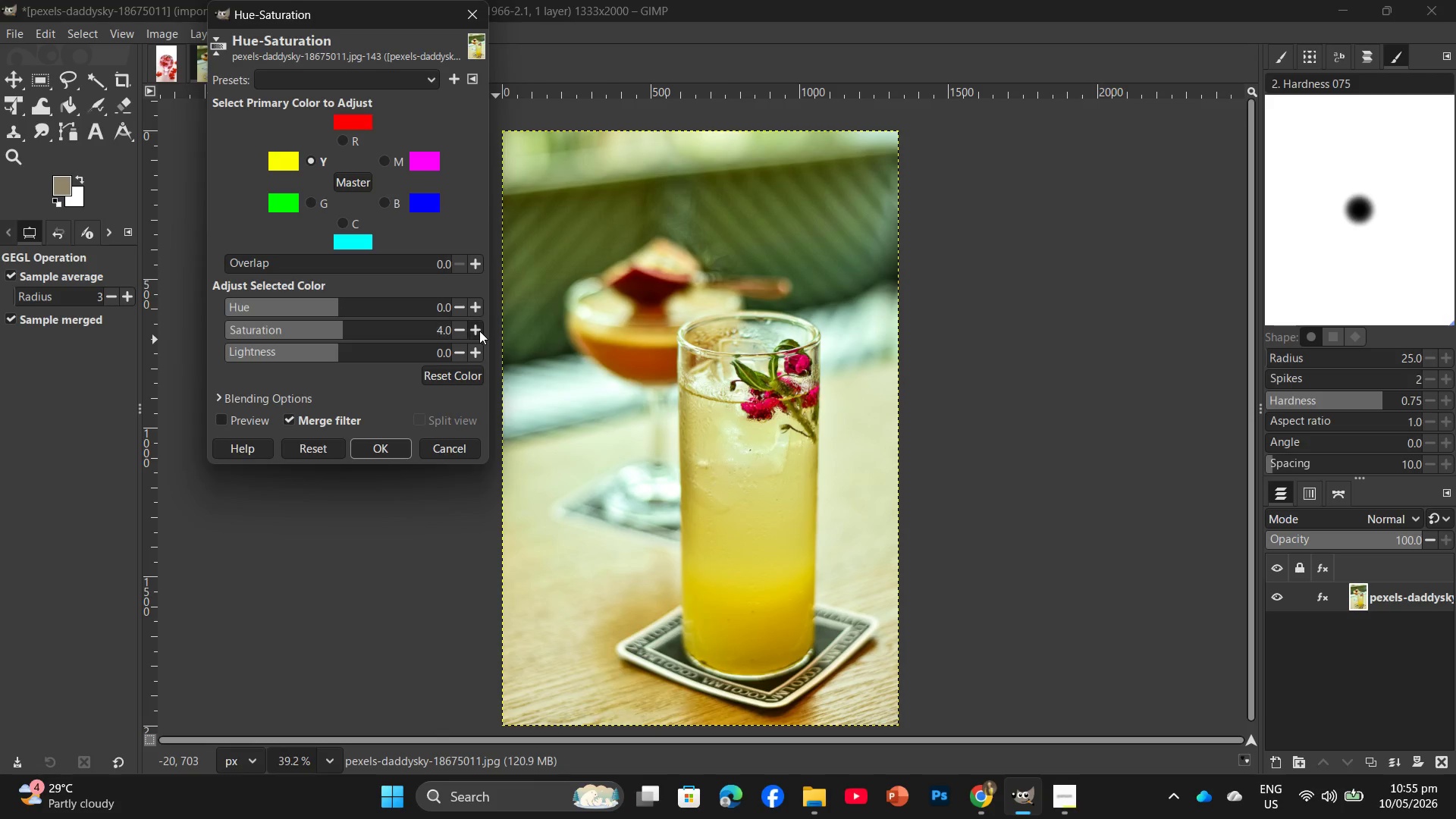 
triple_click([479, 331])
 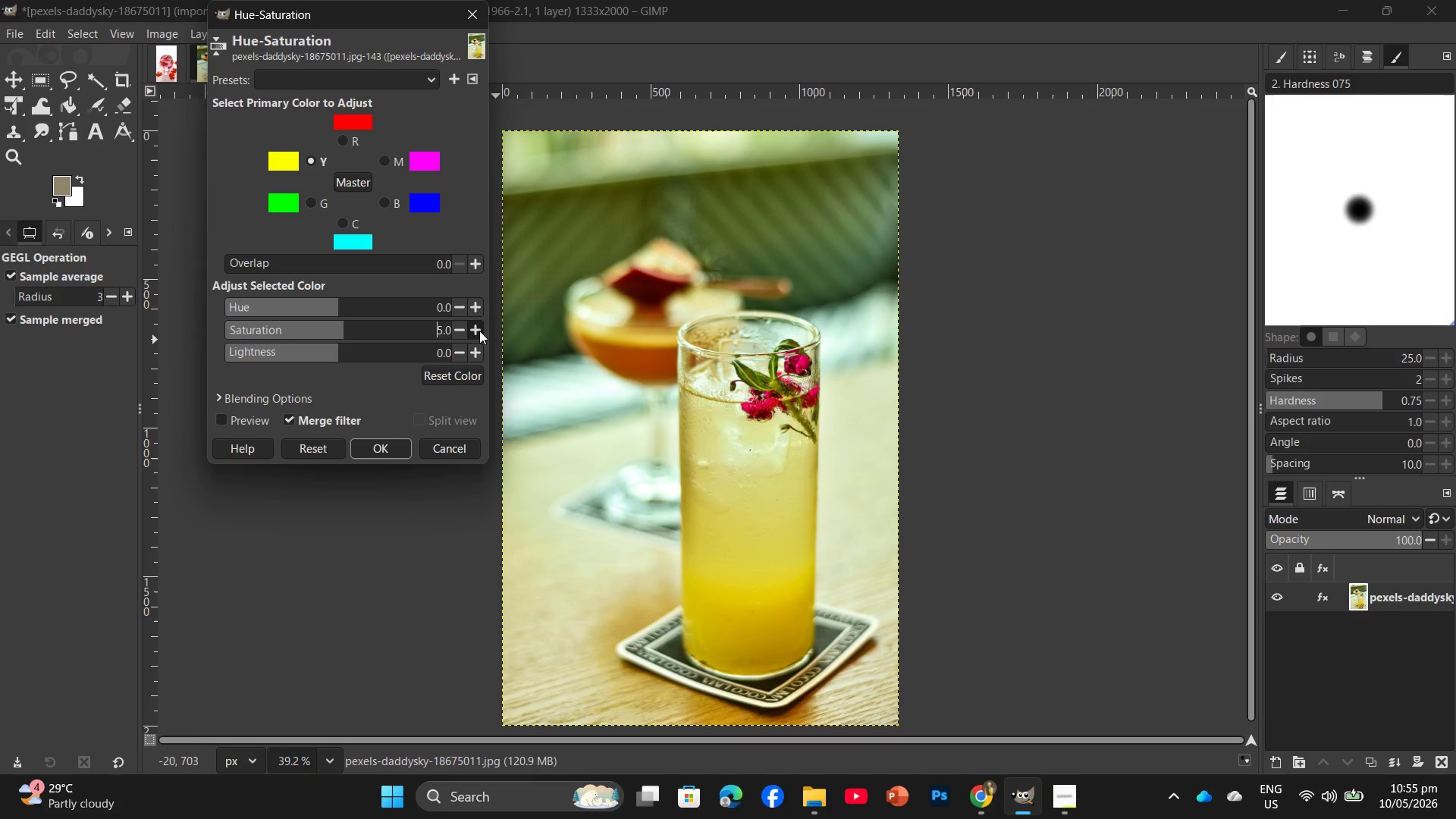 
wait(9.47)
 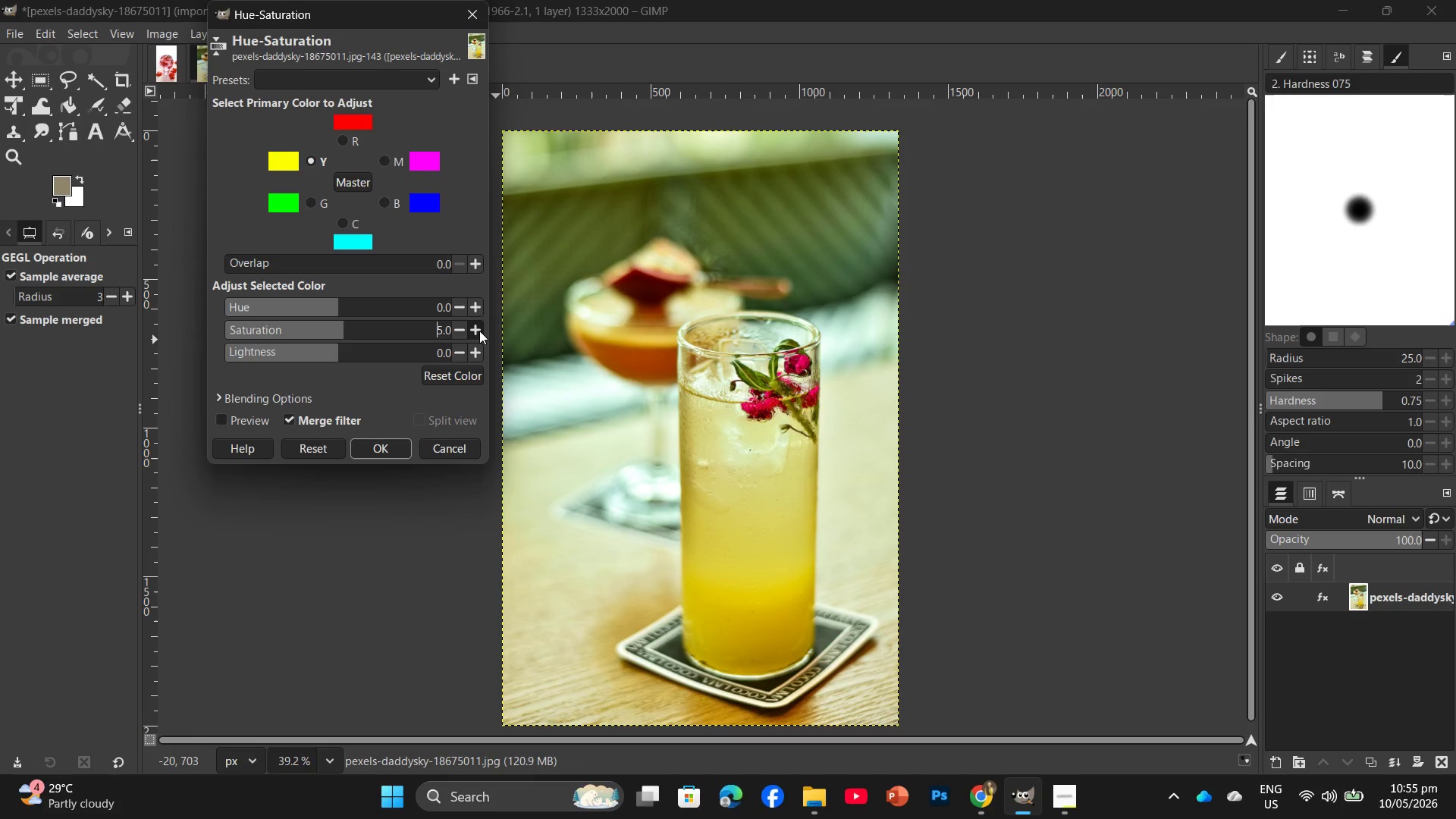 
left_click([355, 139])
 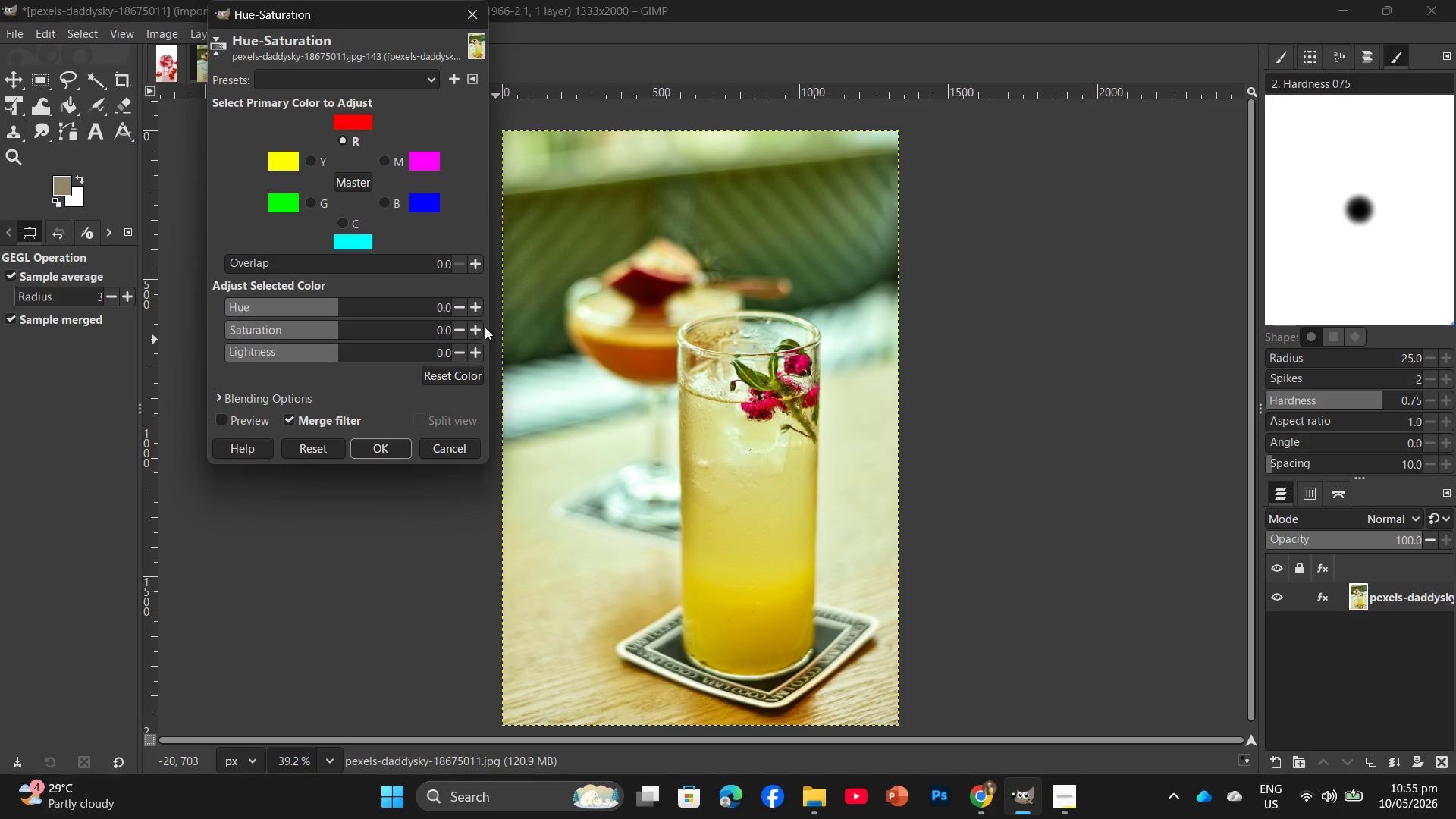 
double_click([483, 328])
 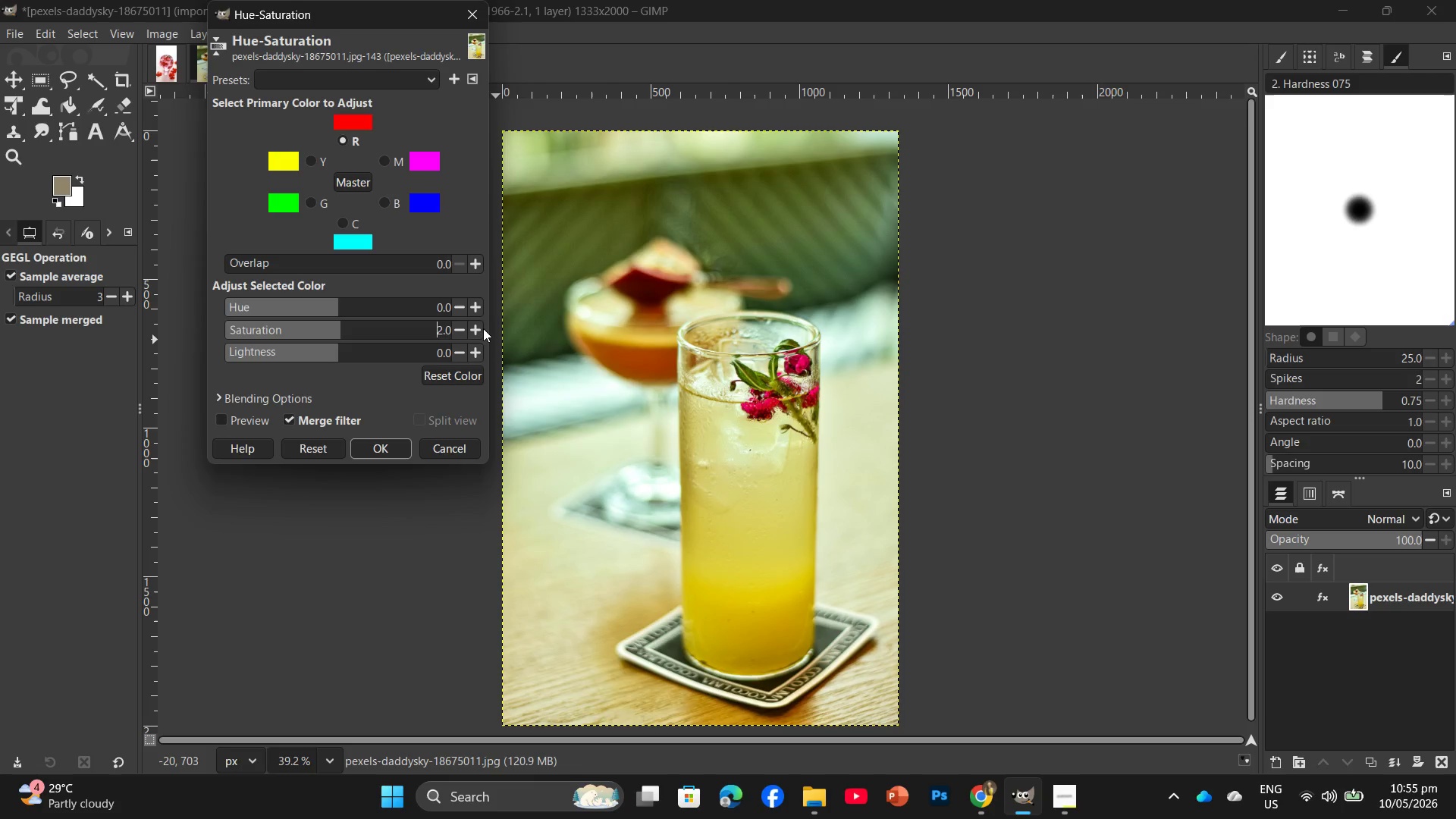 
triple_click([483, 328])
 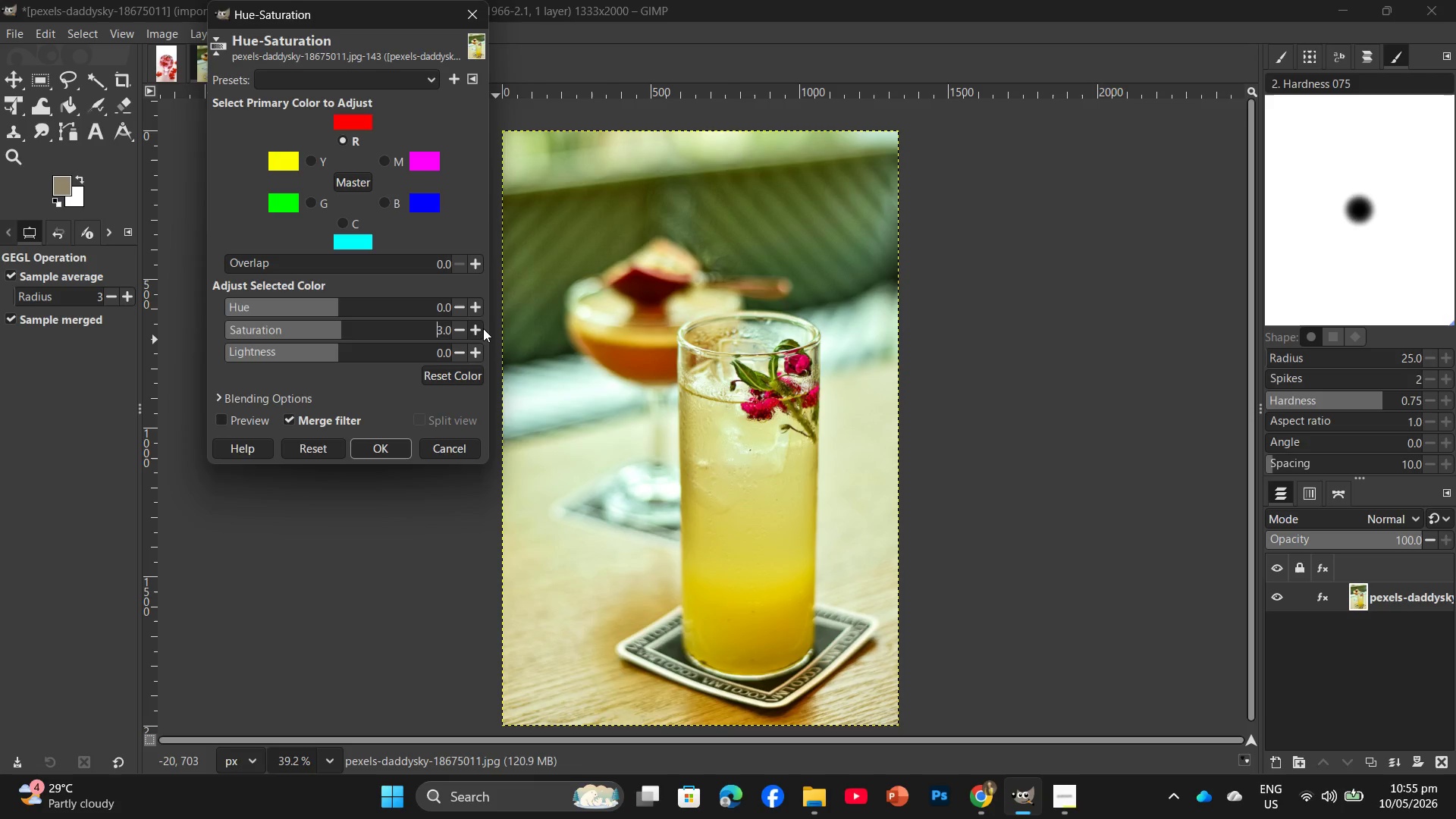 
triple_click([483, 328])
 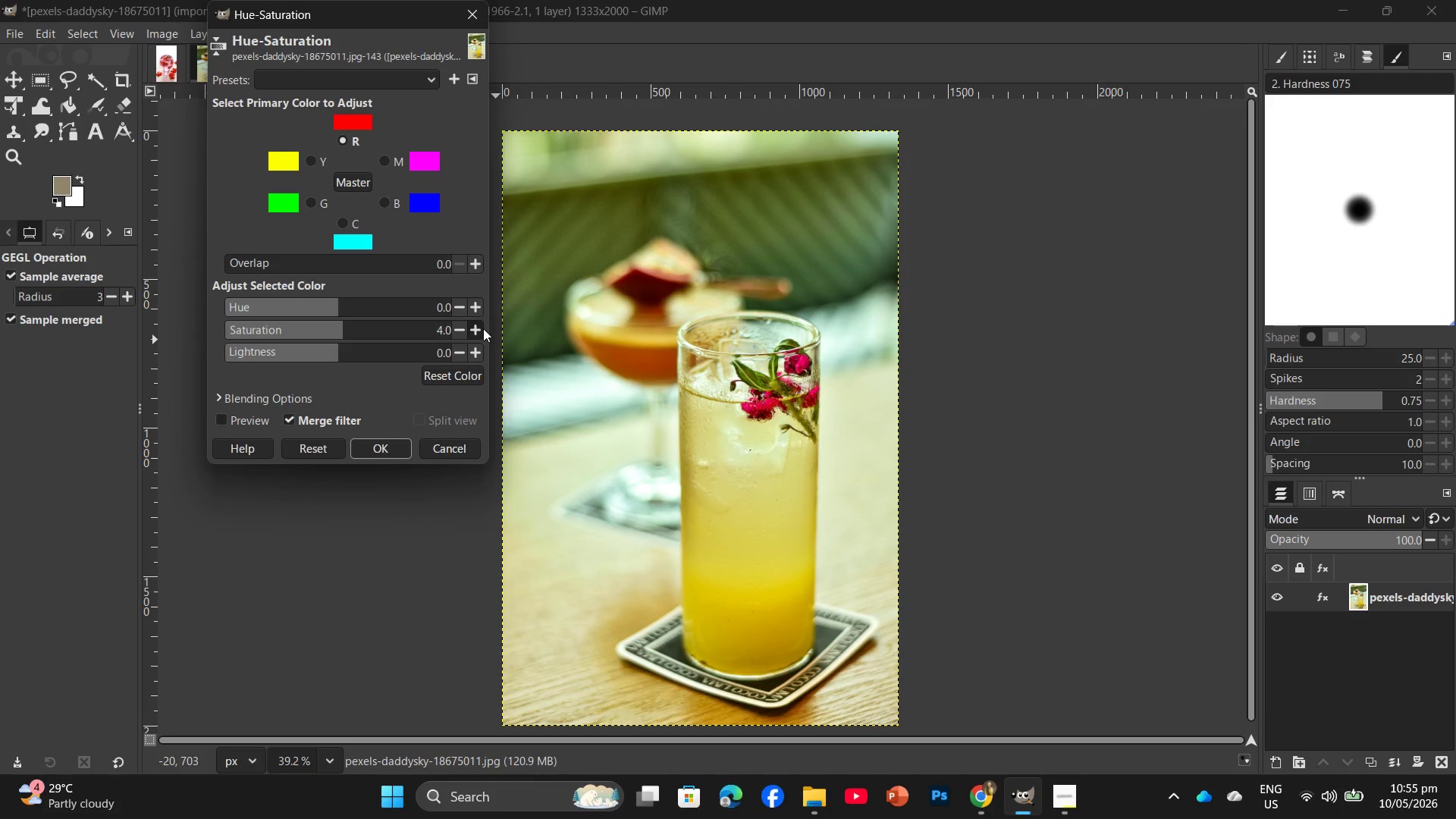 
triple_click([483, 328])
 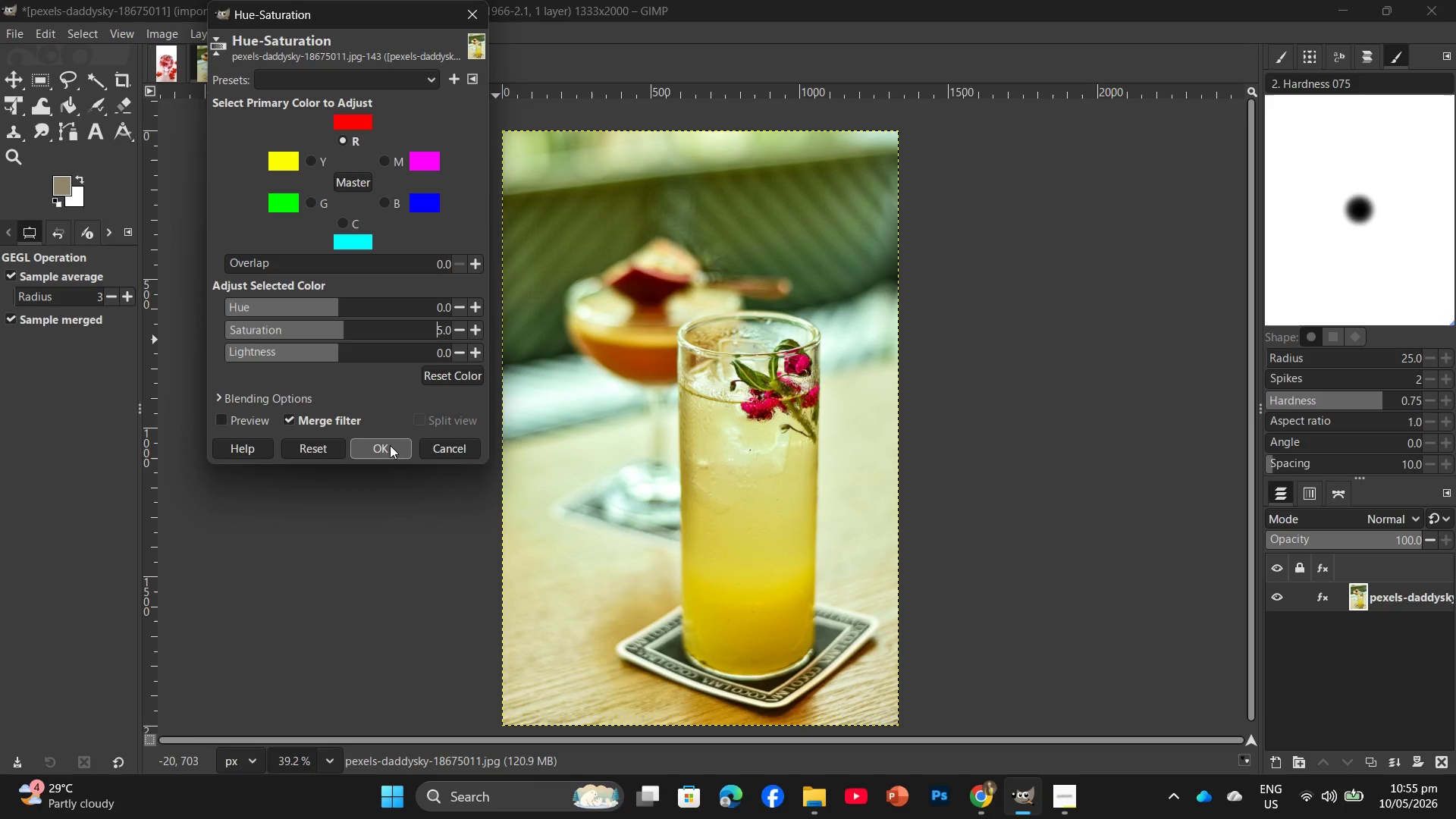 
left_click([390, 445])
 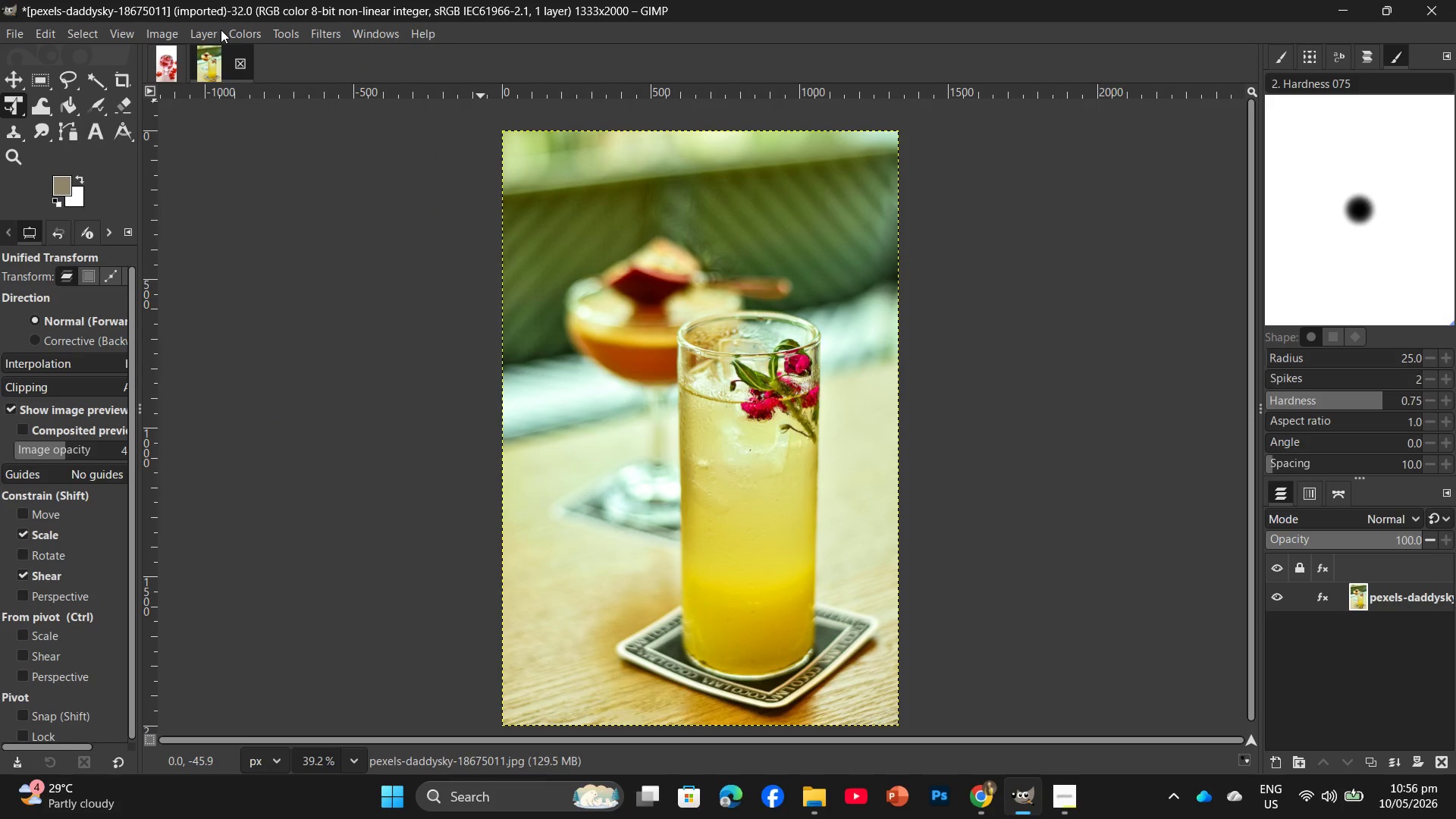 
wait(12.41)
 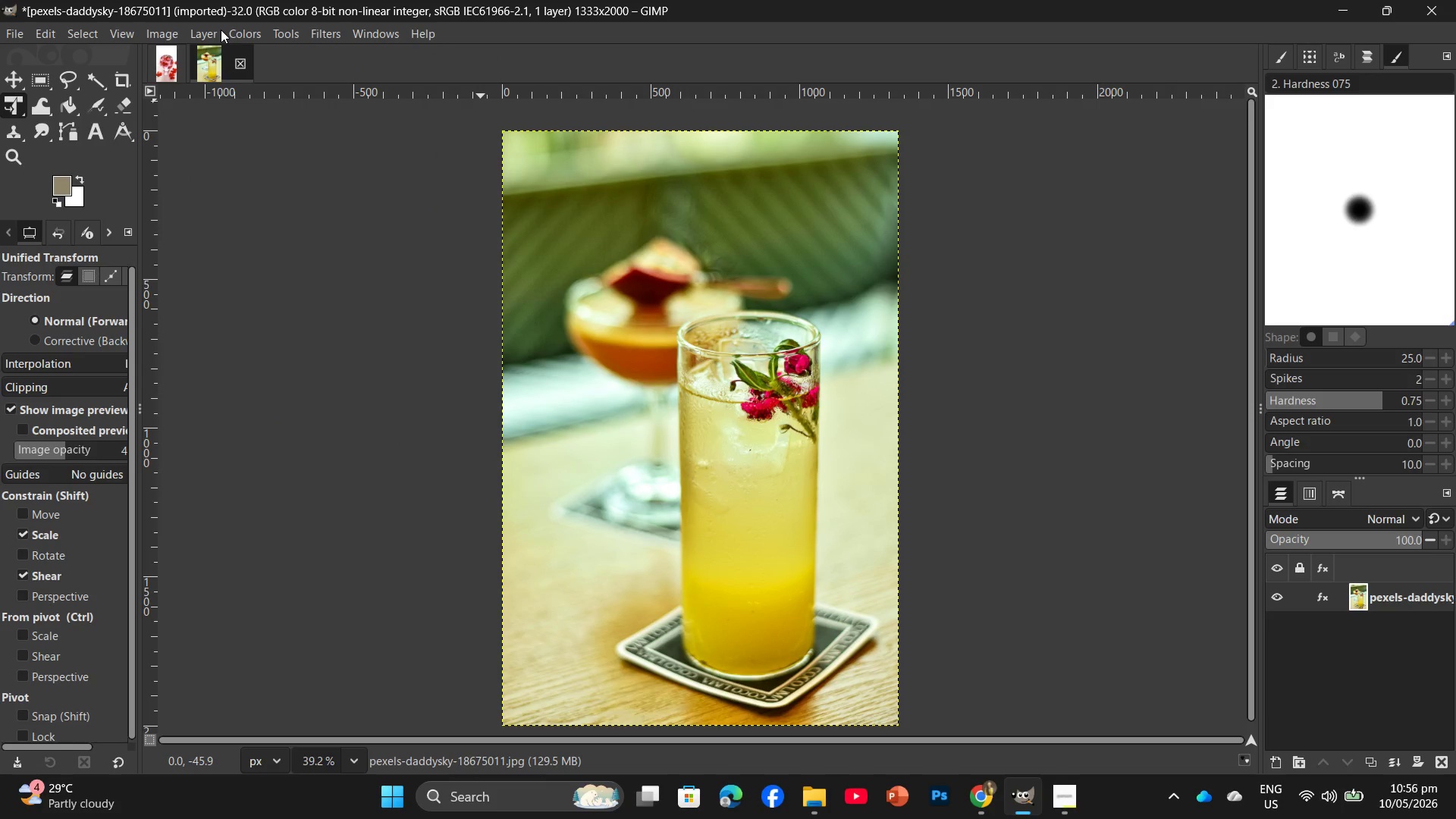 
left_click([252, 31])
 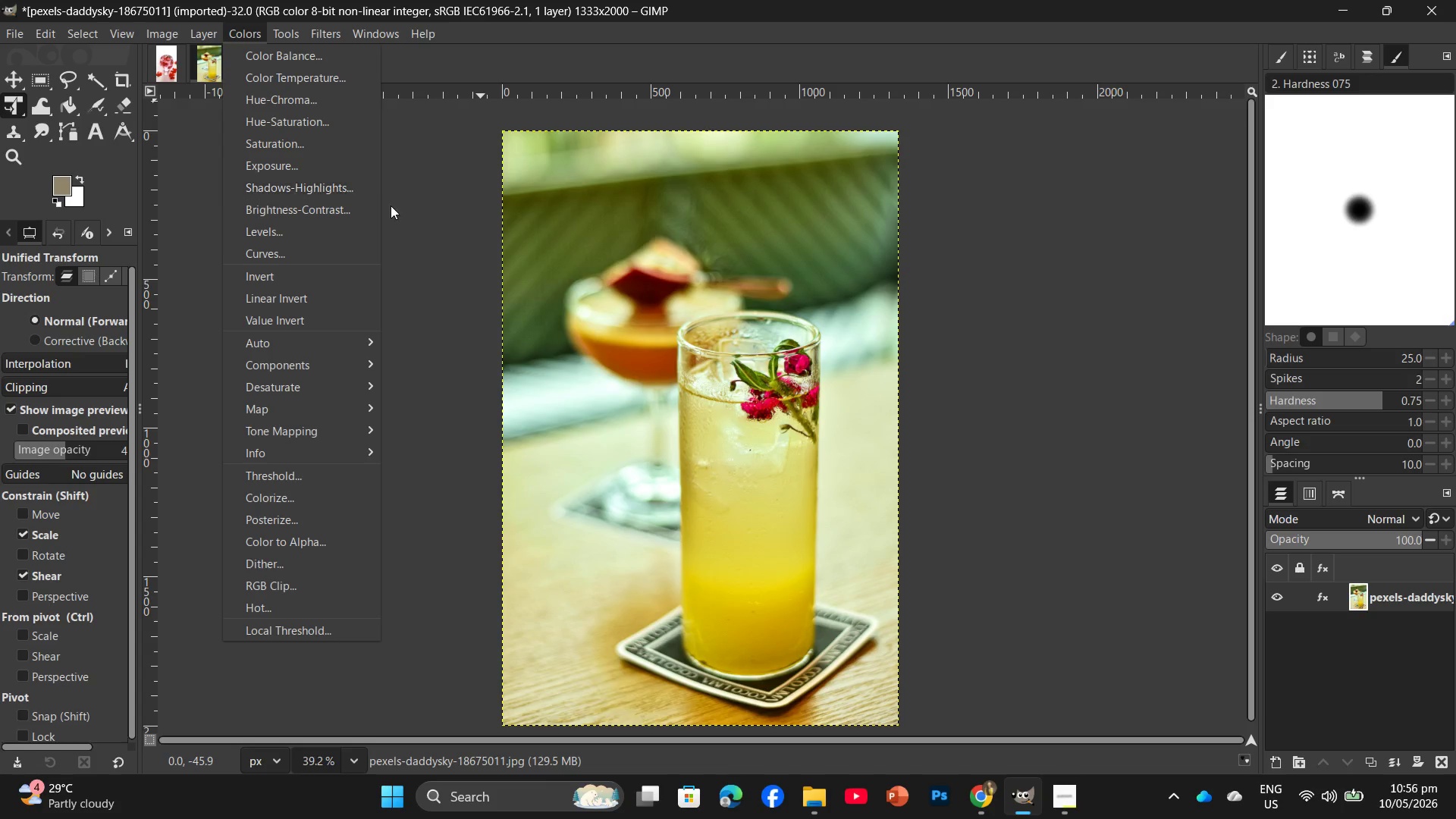 
left_click([426, 240])
 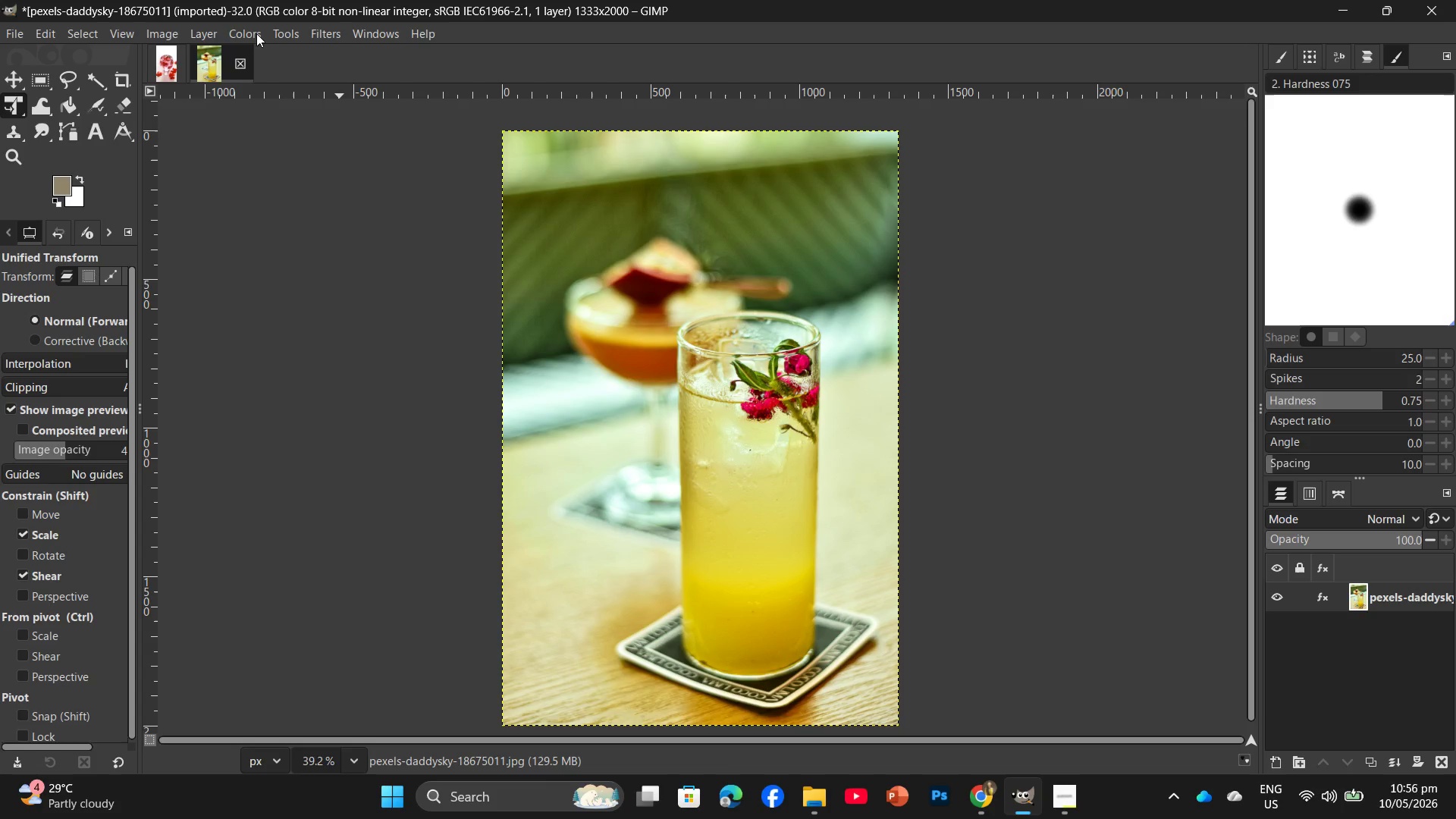 
wait(11.08)
 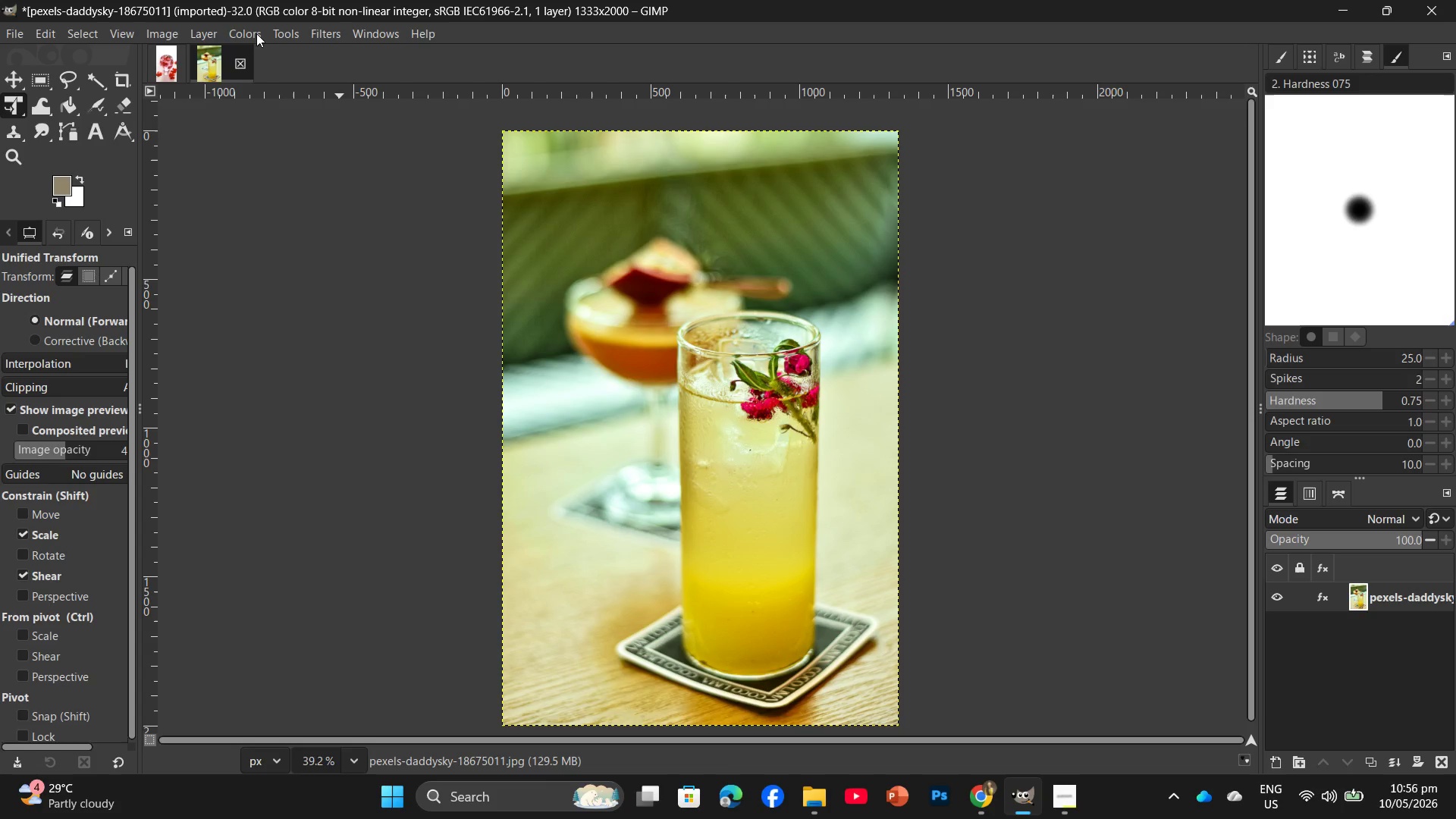 
left_click([246, 25])
 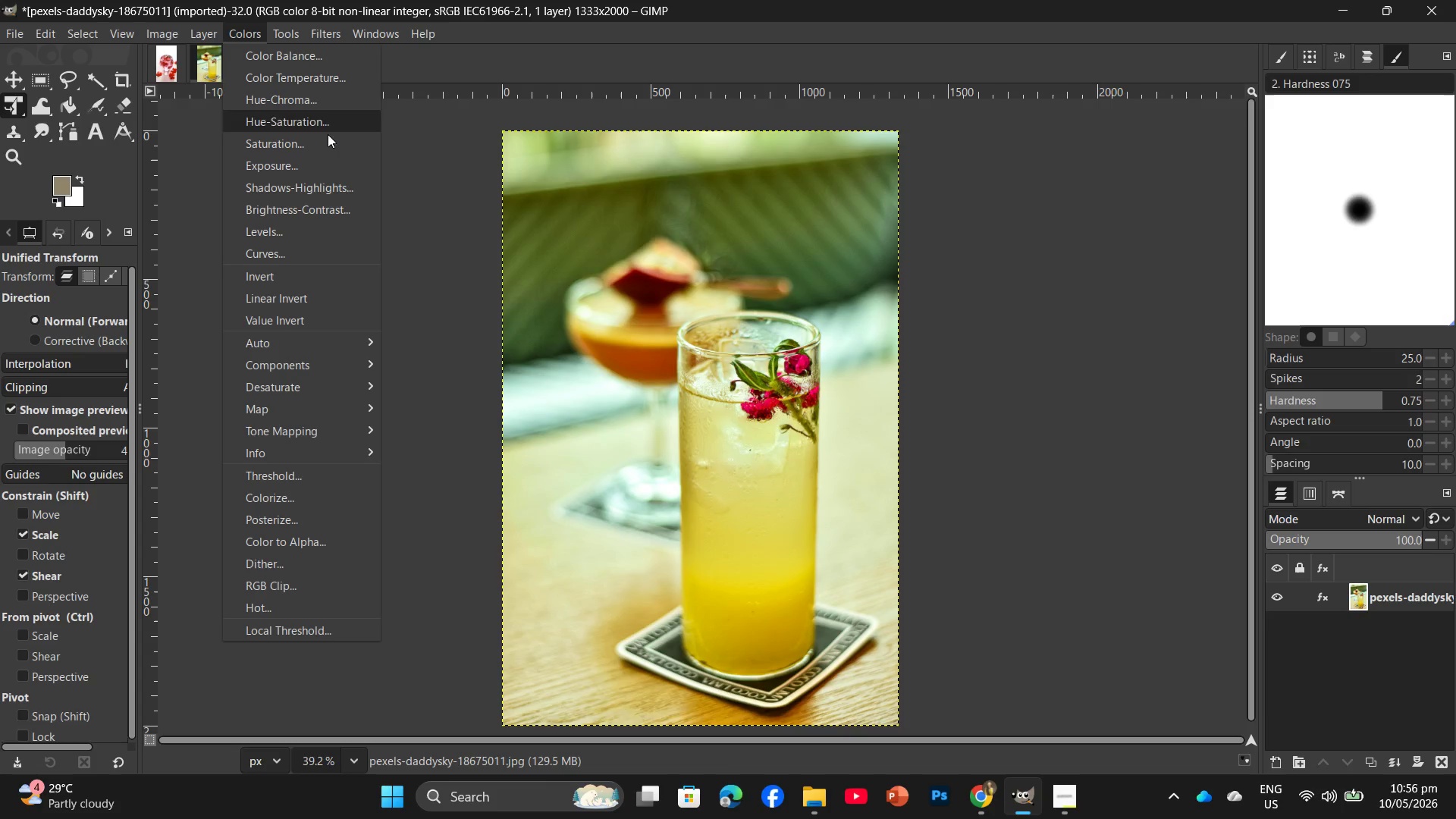 
left_click([451, 207])
 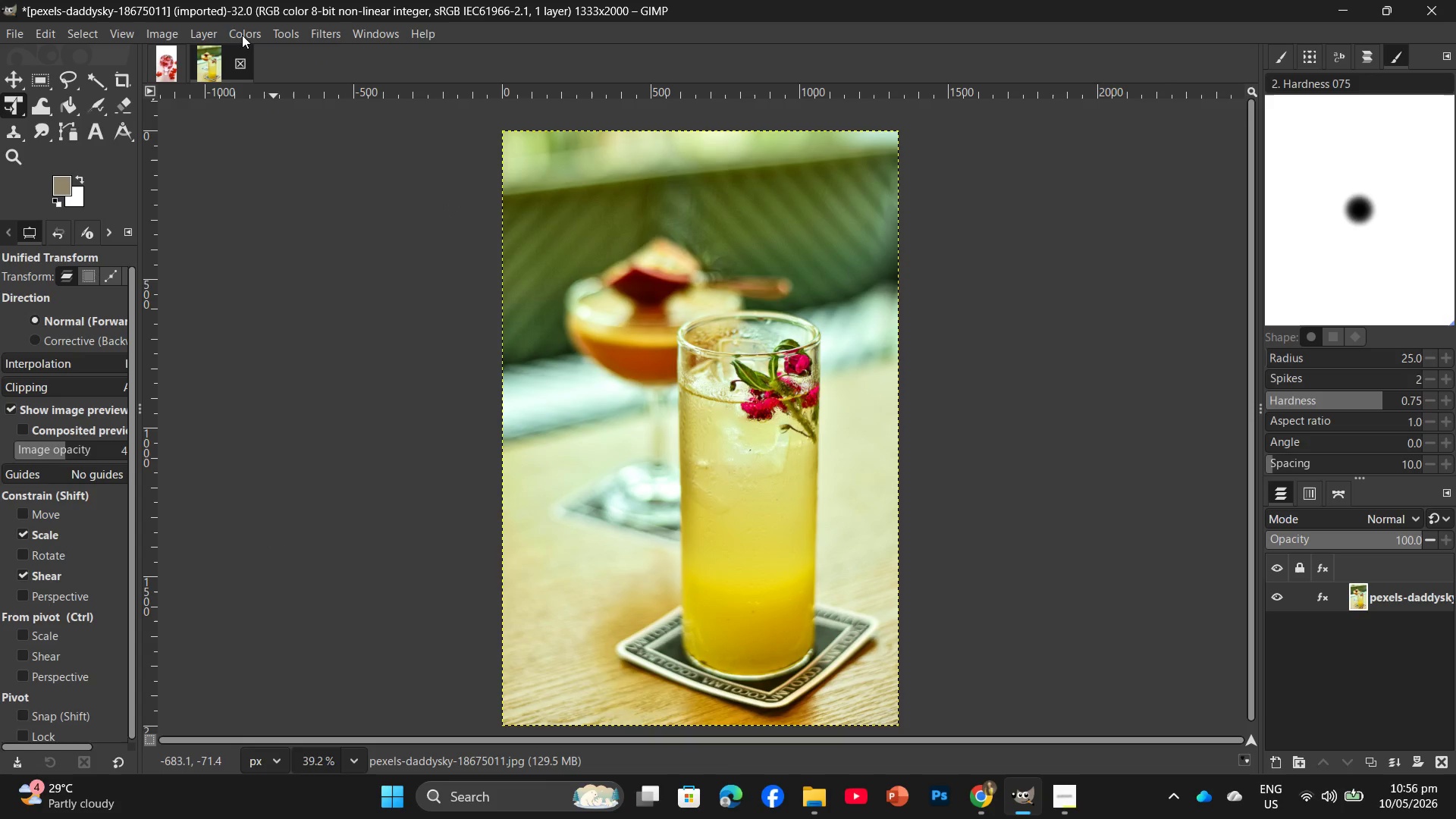 
wait(5.12)
 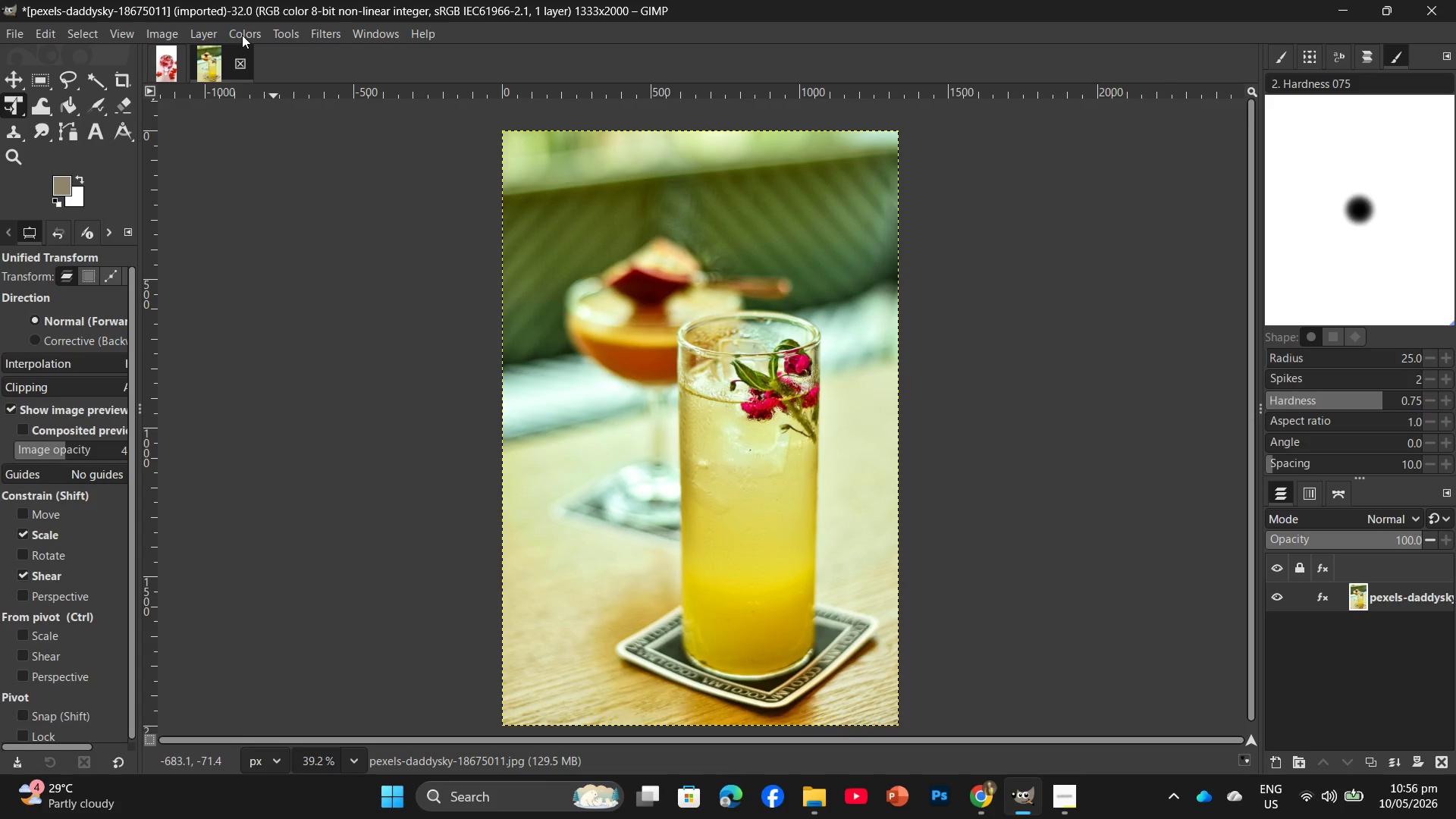 
left_click([242, 35])
 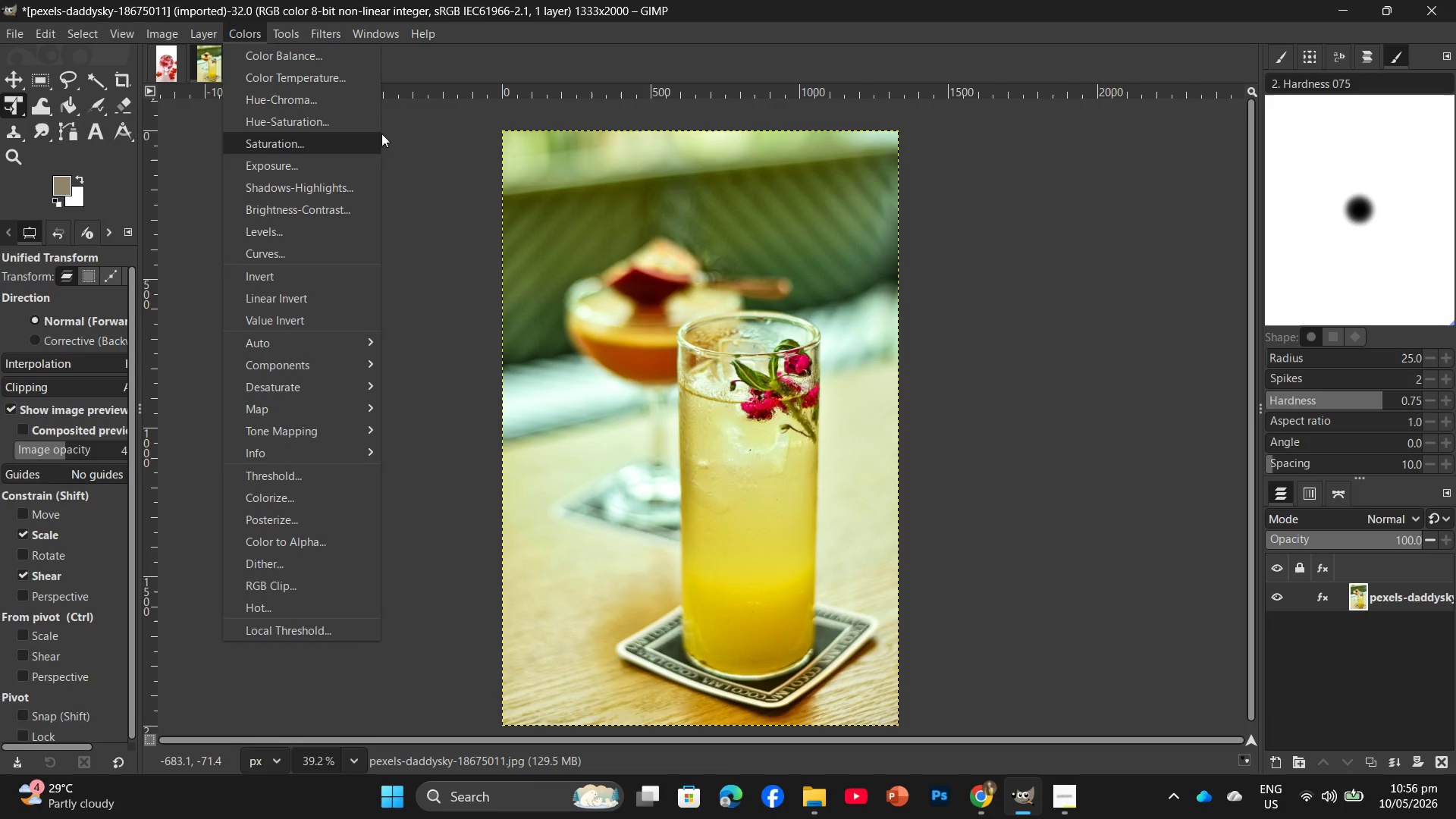 
left_click([316, 52])
 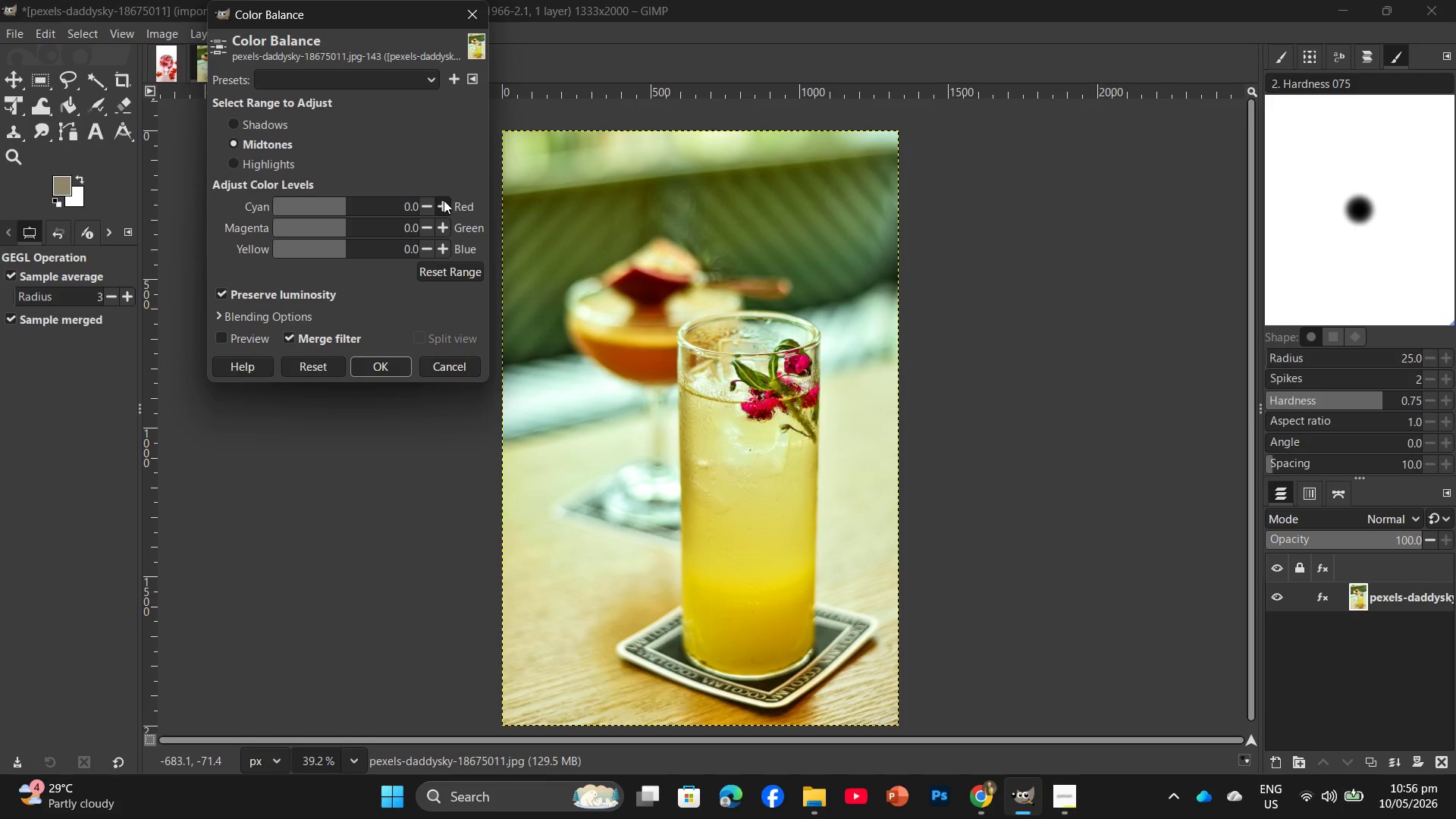 
double_click([444, 200])
 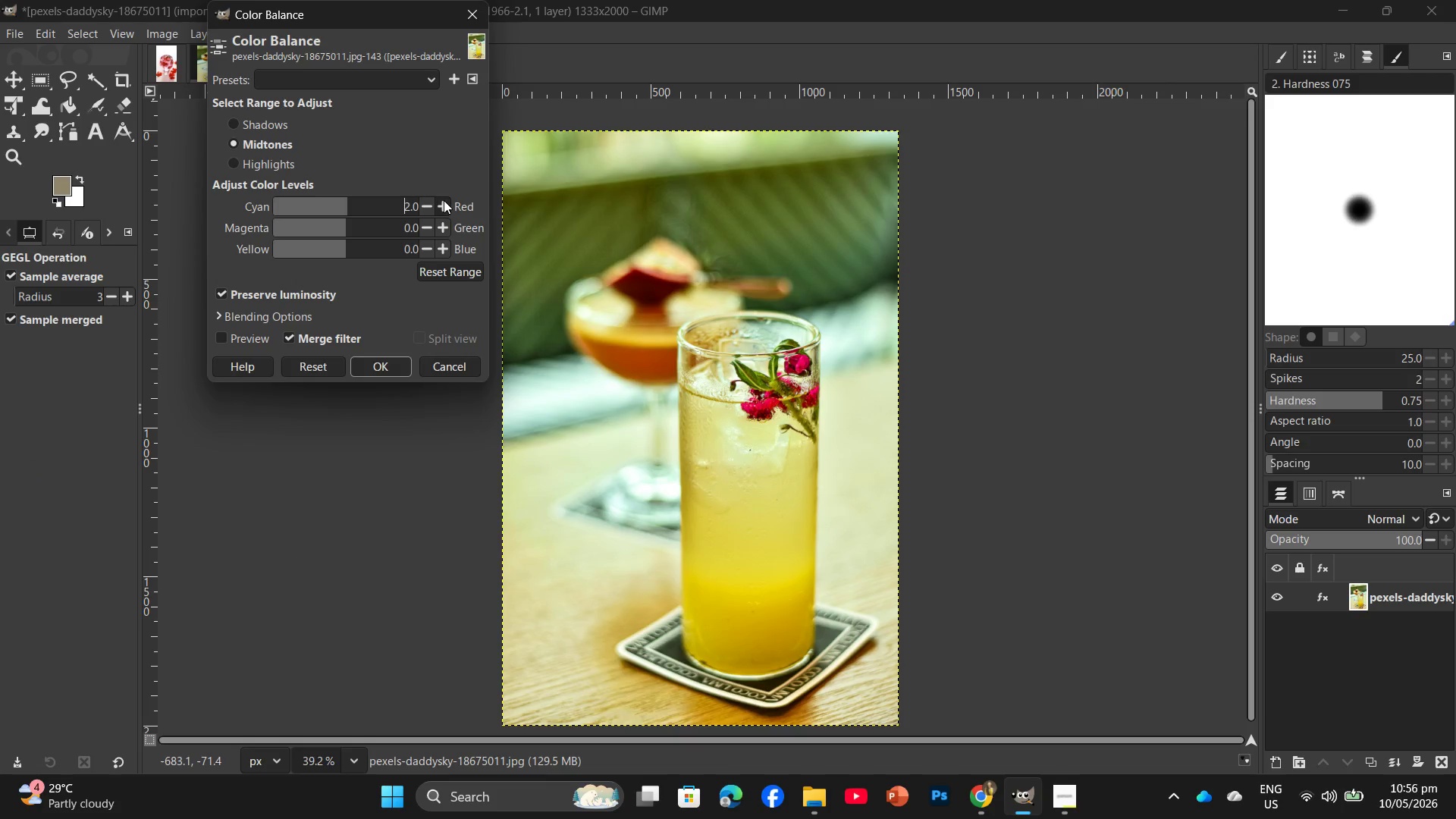 
triple_click([444, 200])
 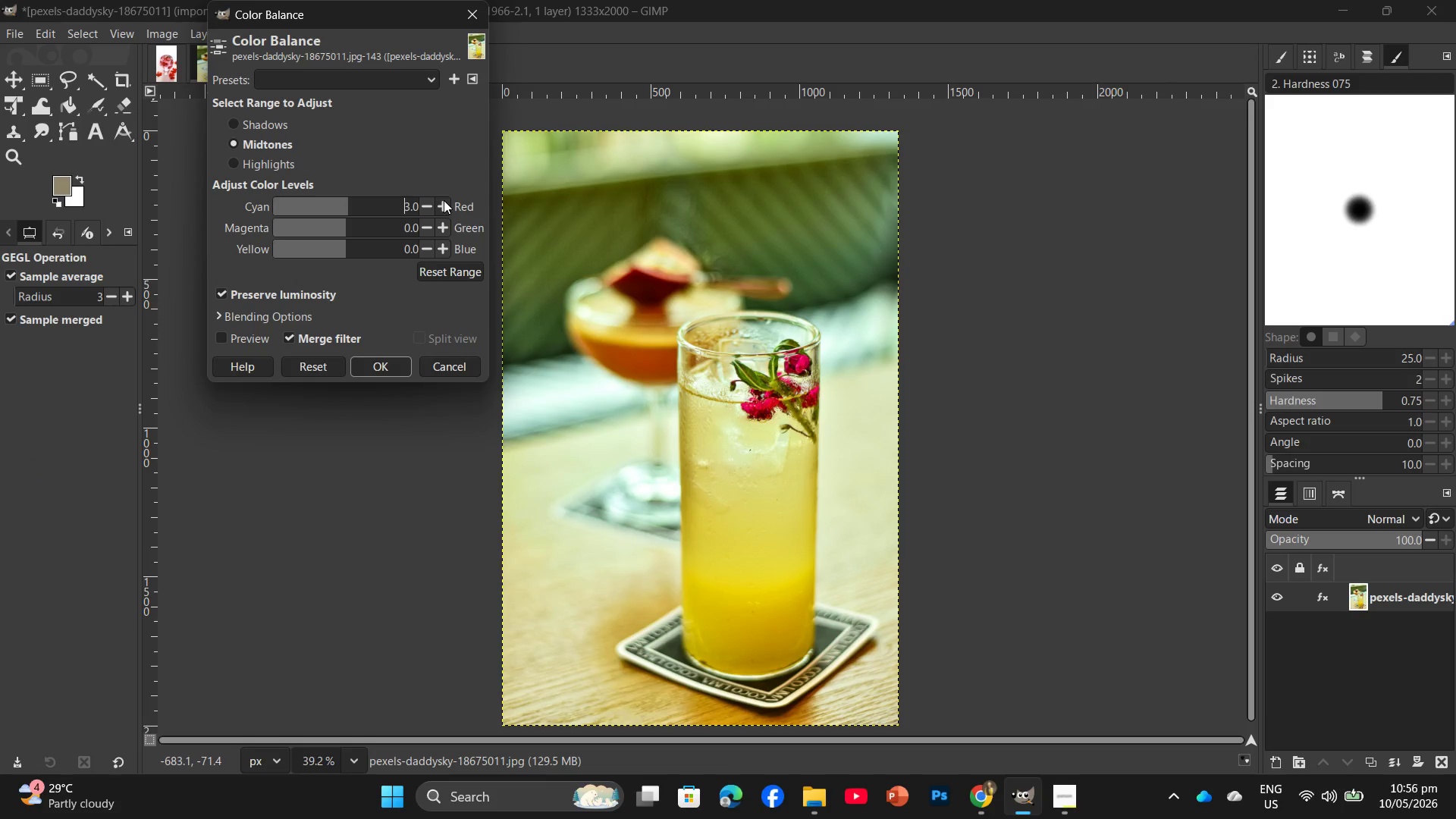 
triple_click([444, 200])
 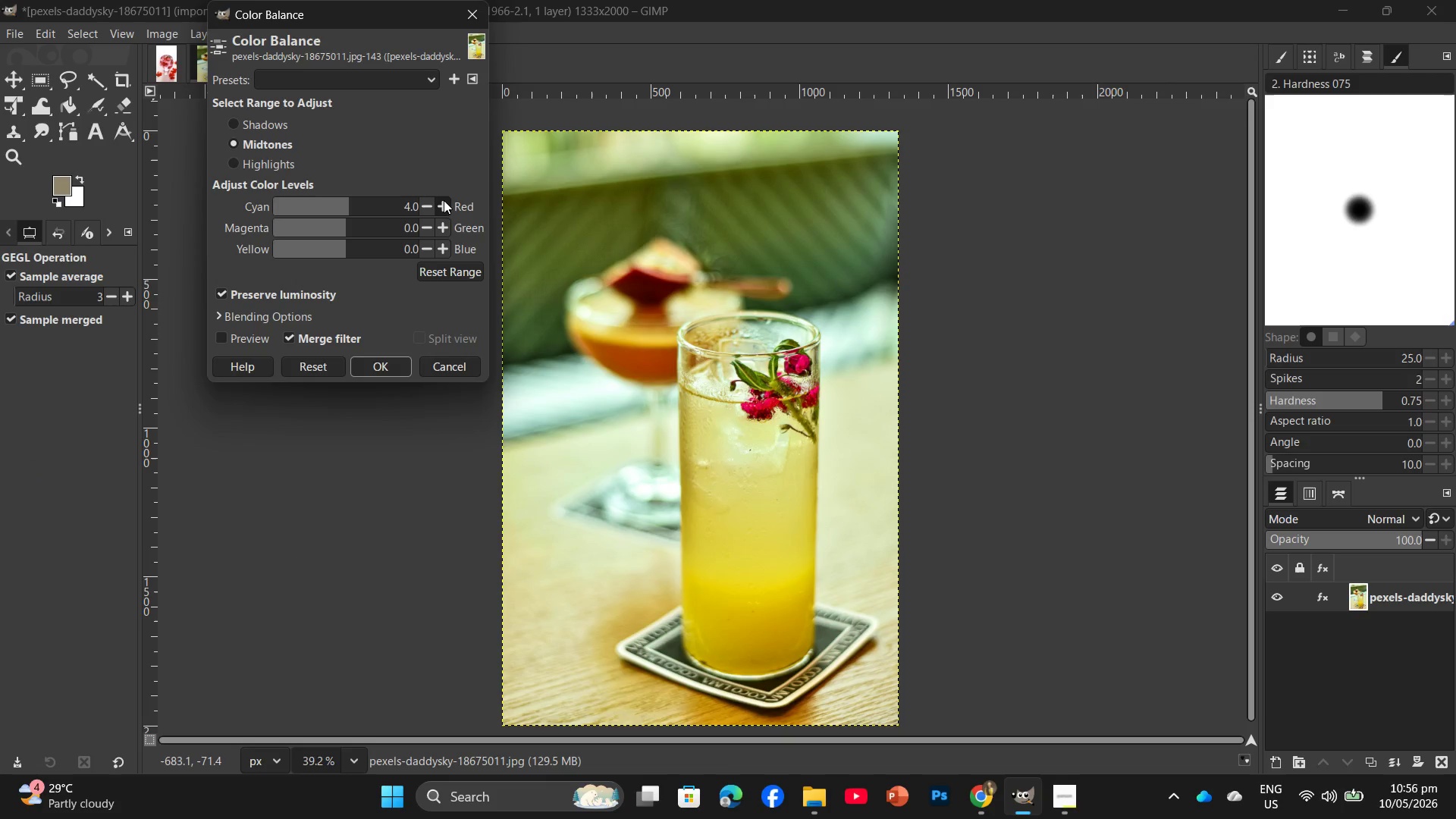 
triple_click([444, 200])
 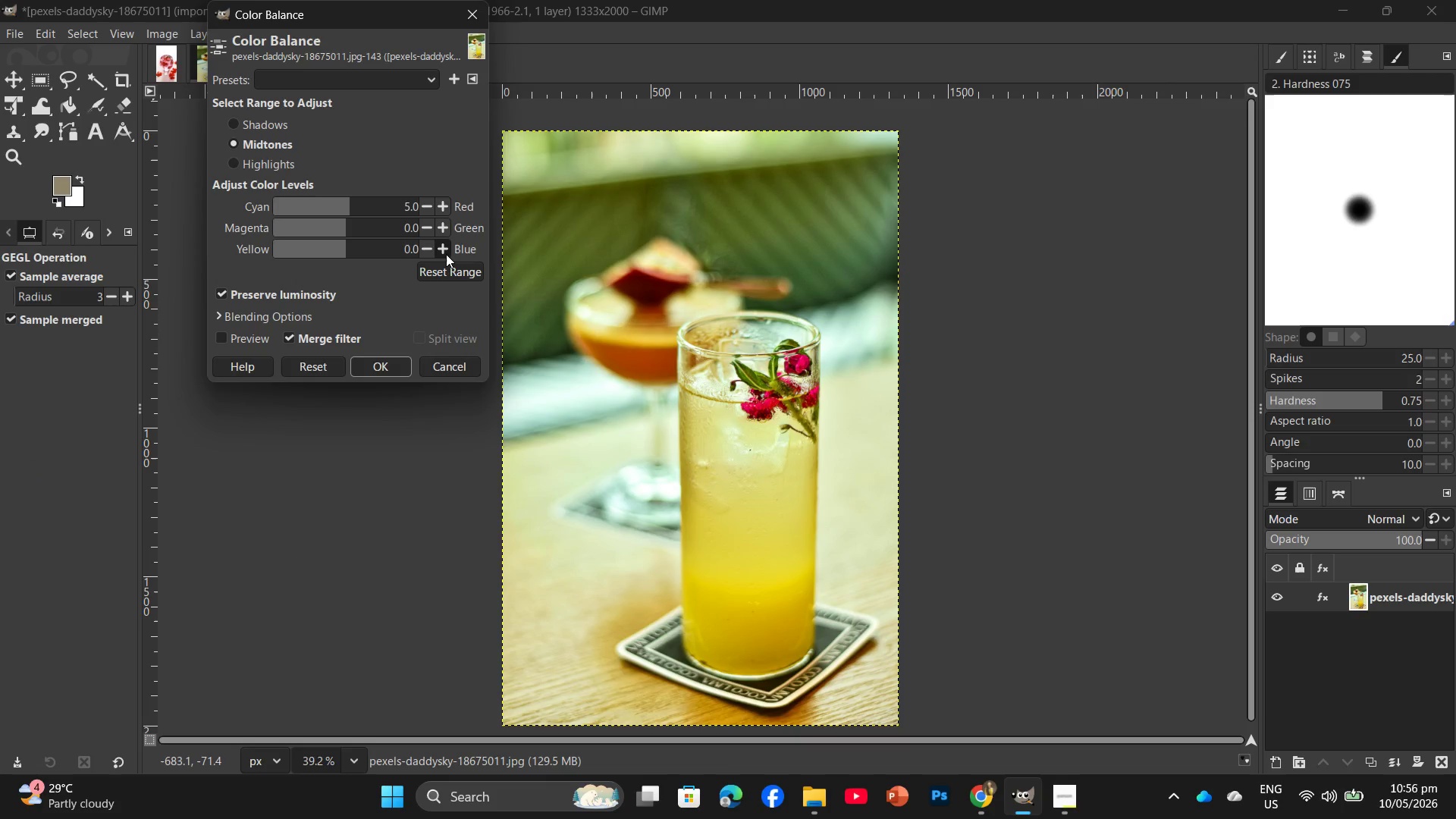 
double_click([446, 254])
 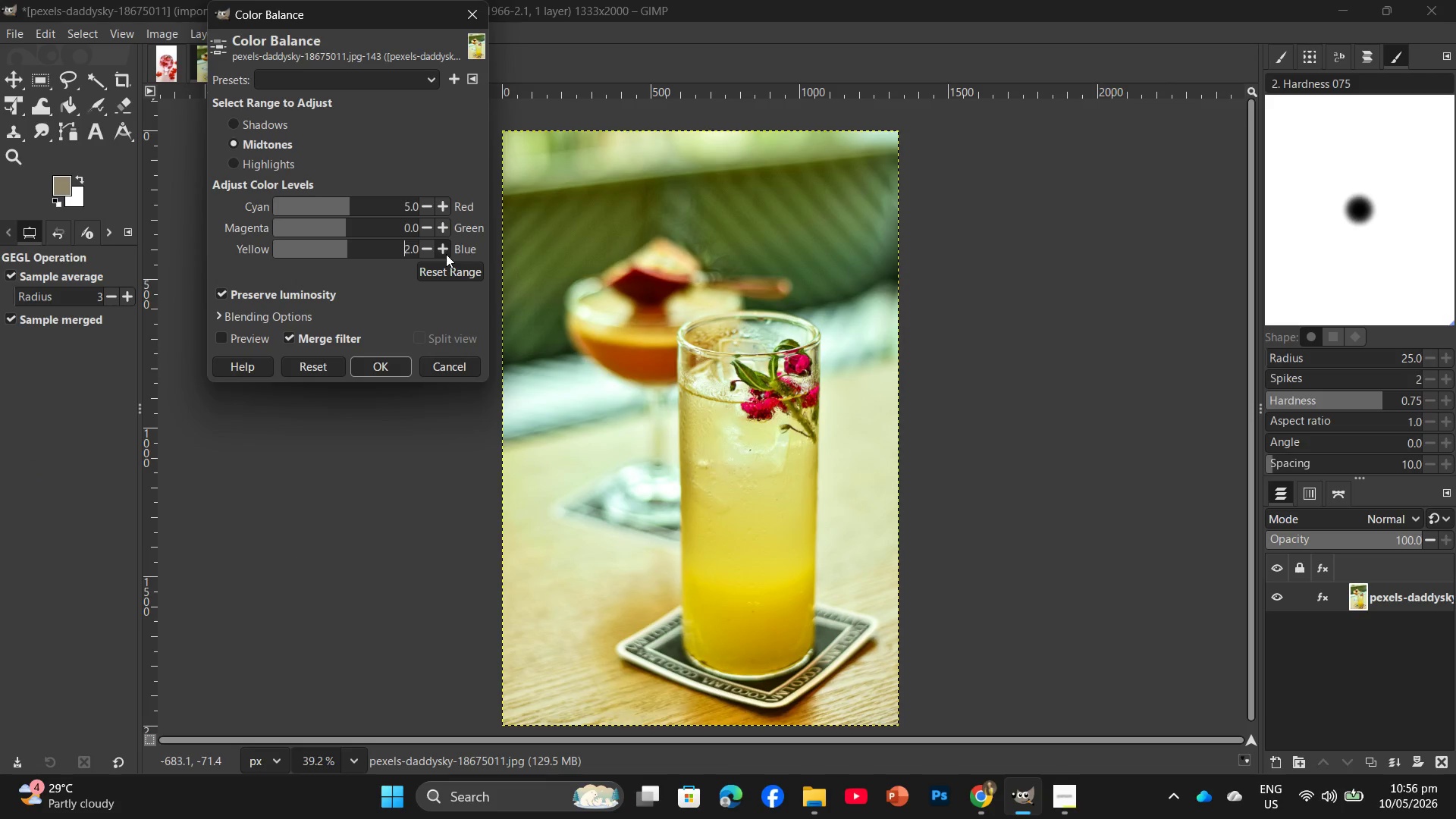 
triple_click([446, 254])
 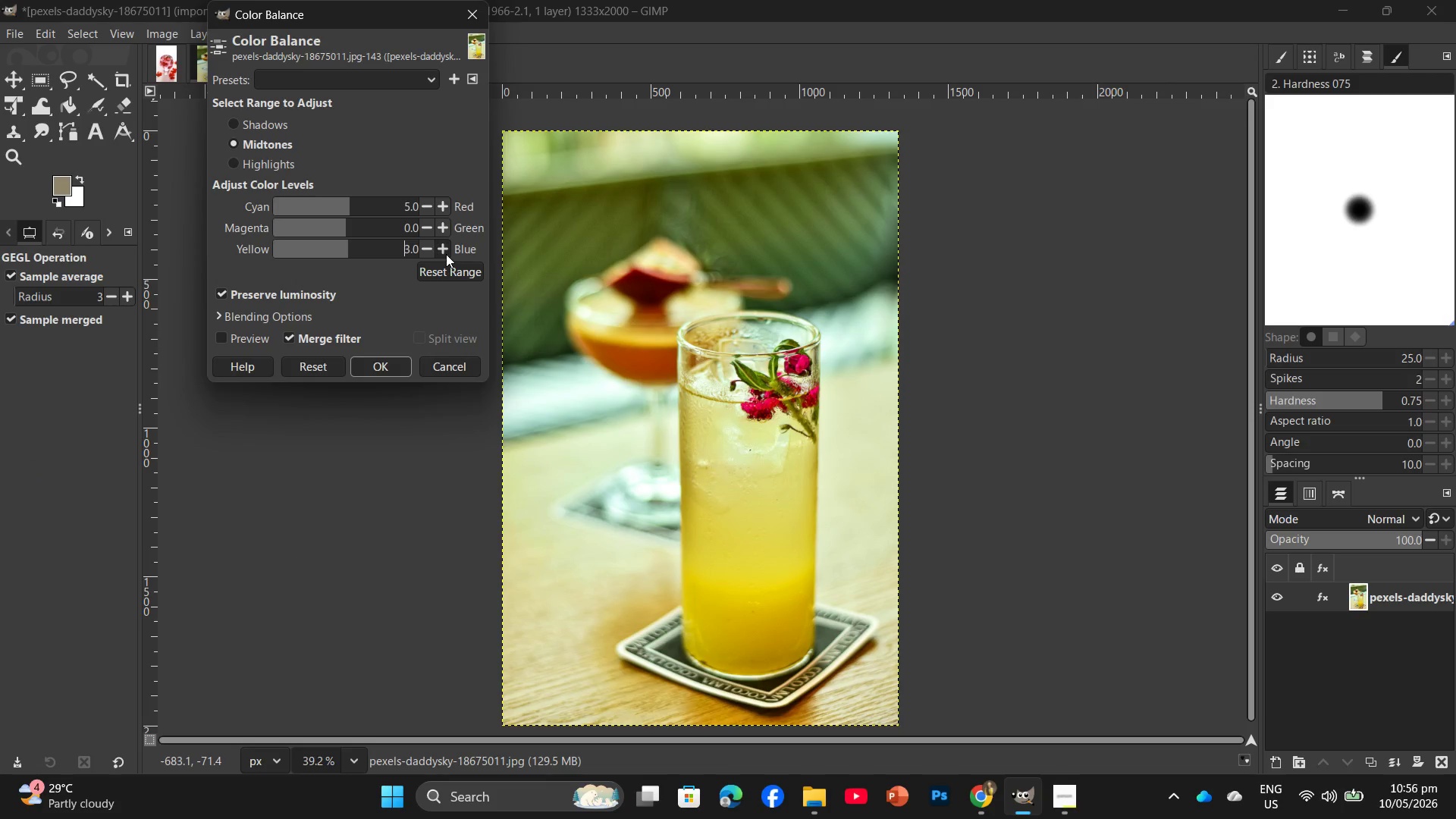 
triple_click([446, 254])
 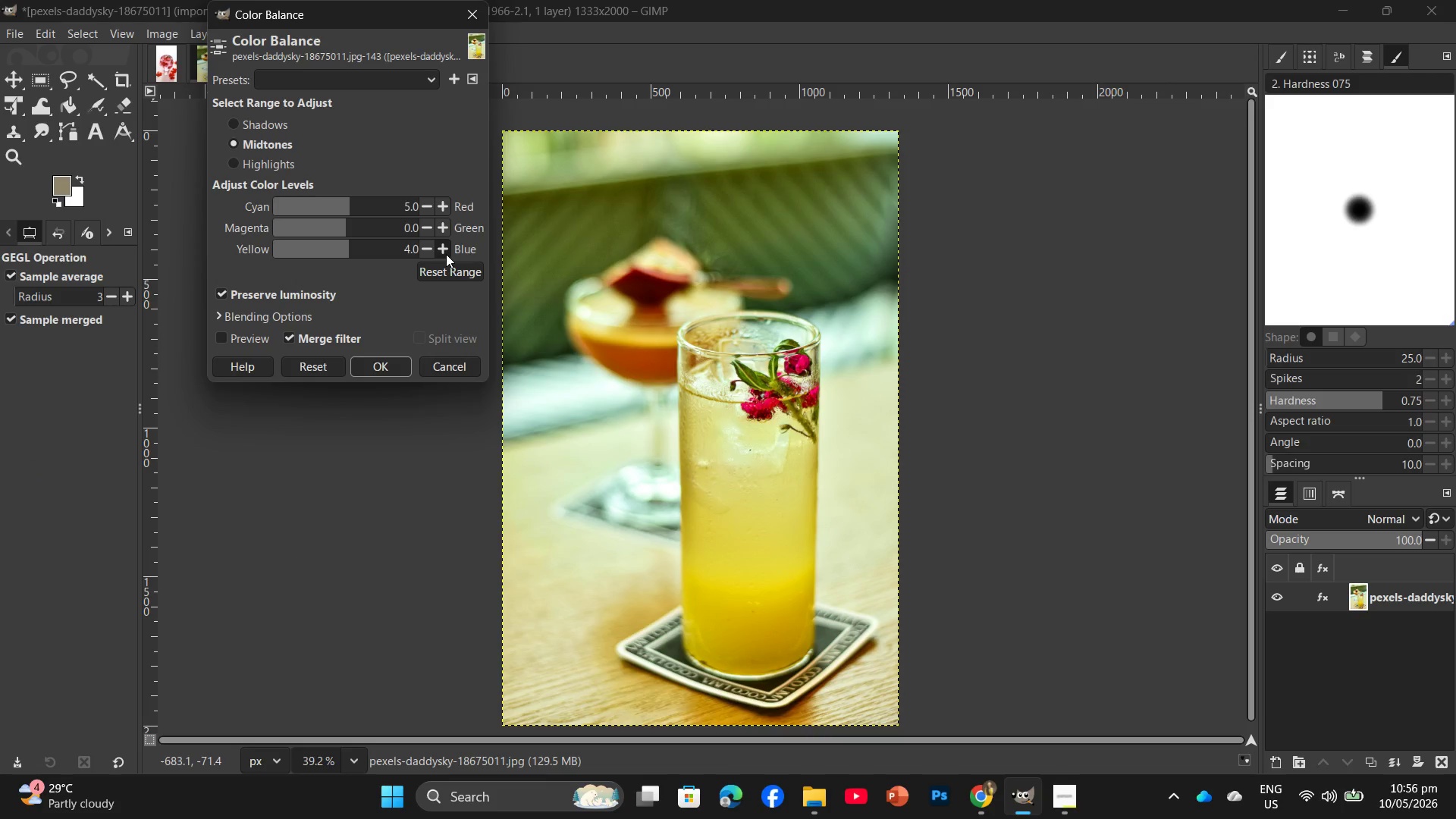 
triple_click([446, 254])
 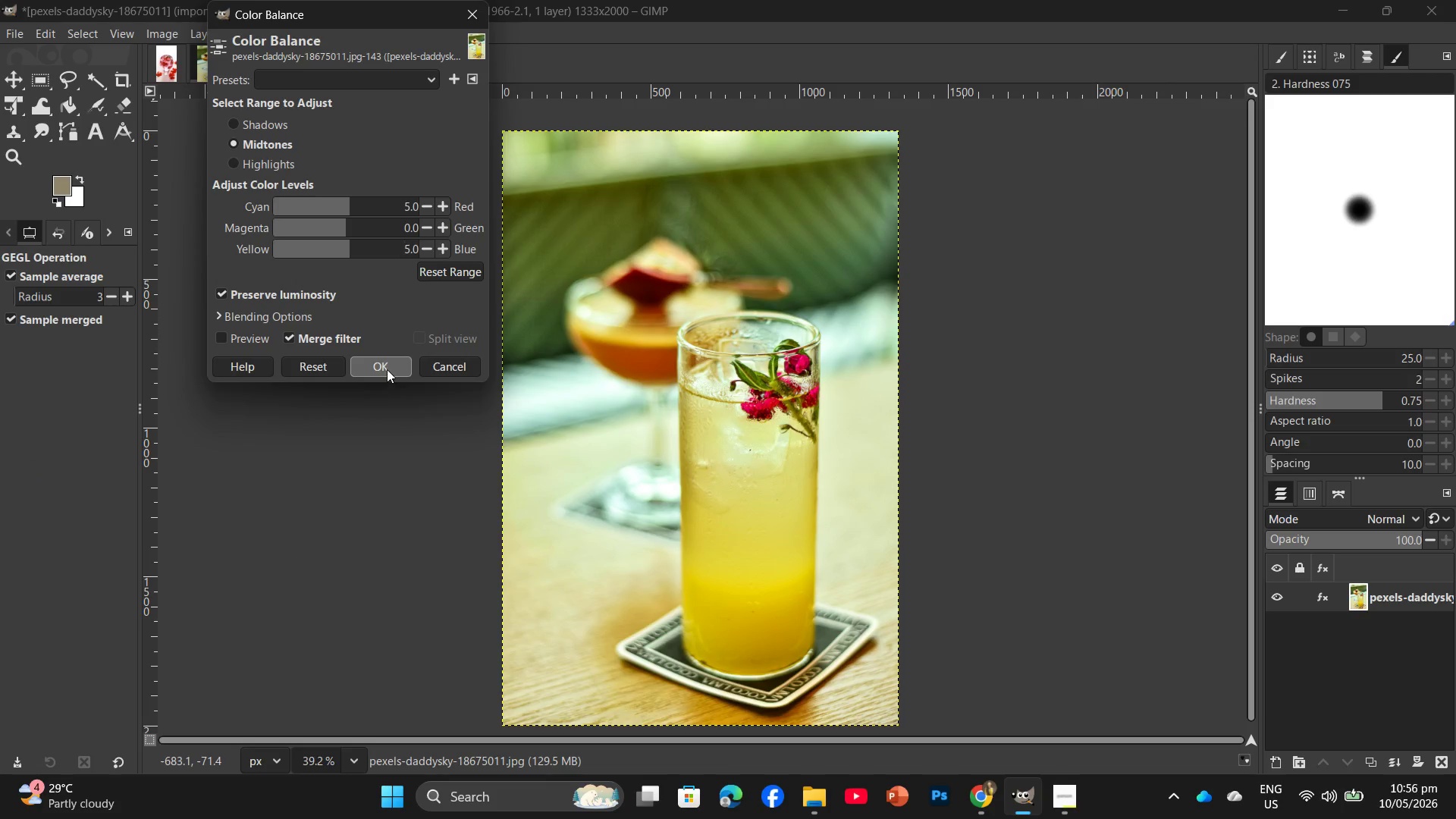 
left_click([387, 366])
 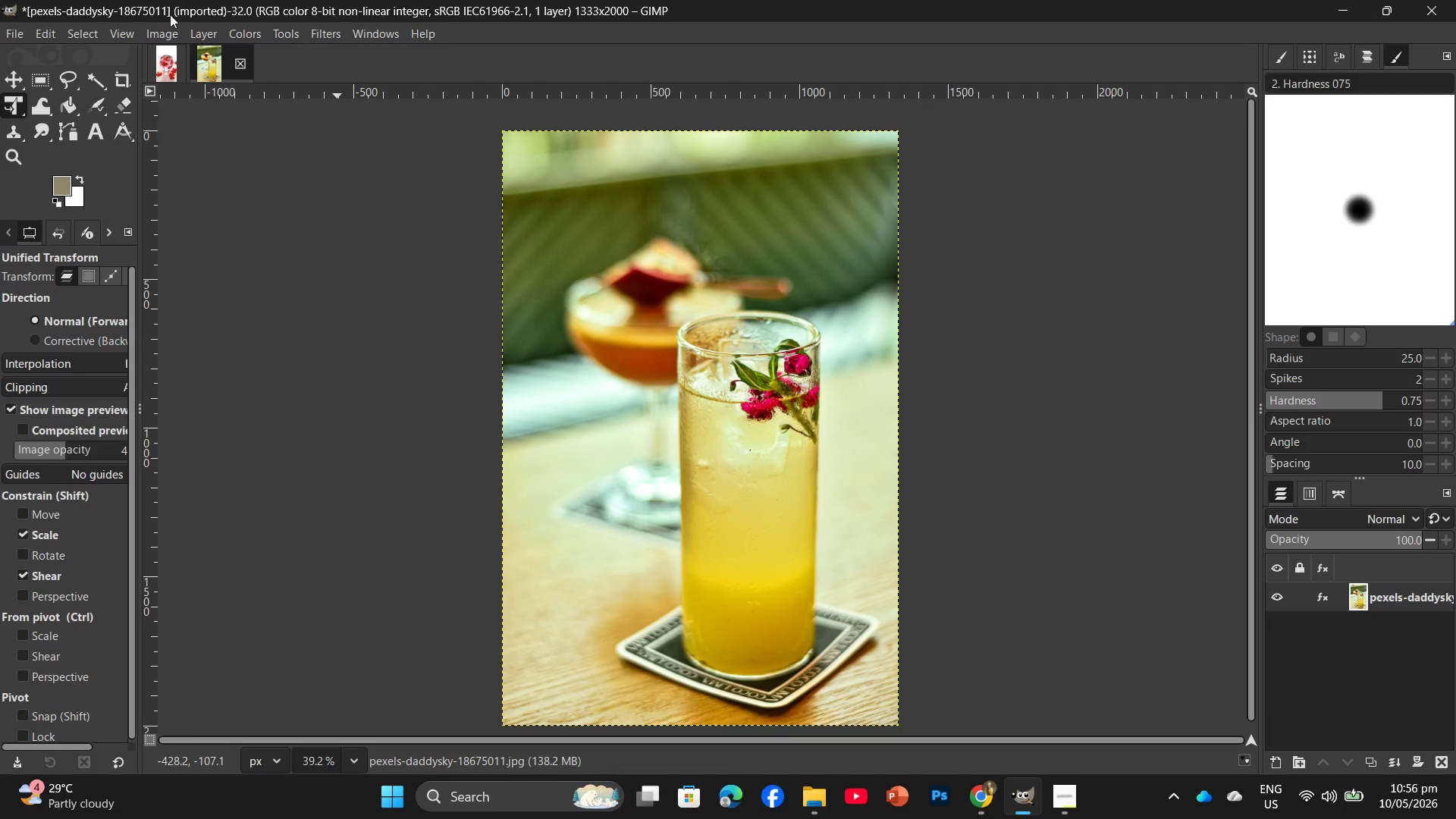 
key(Control+Shift+E)
 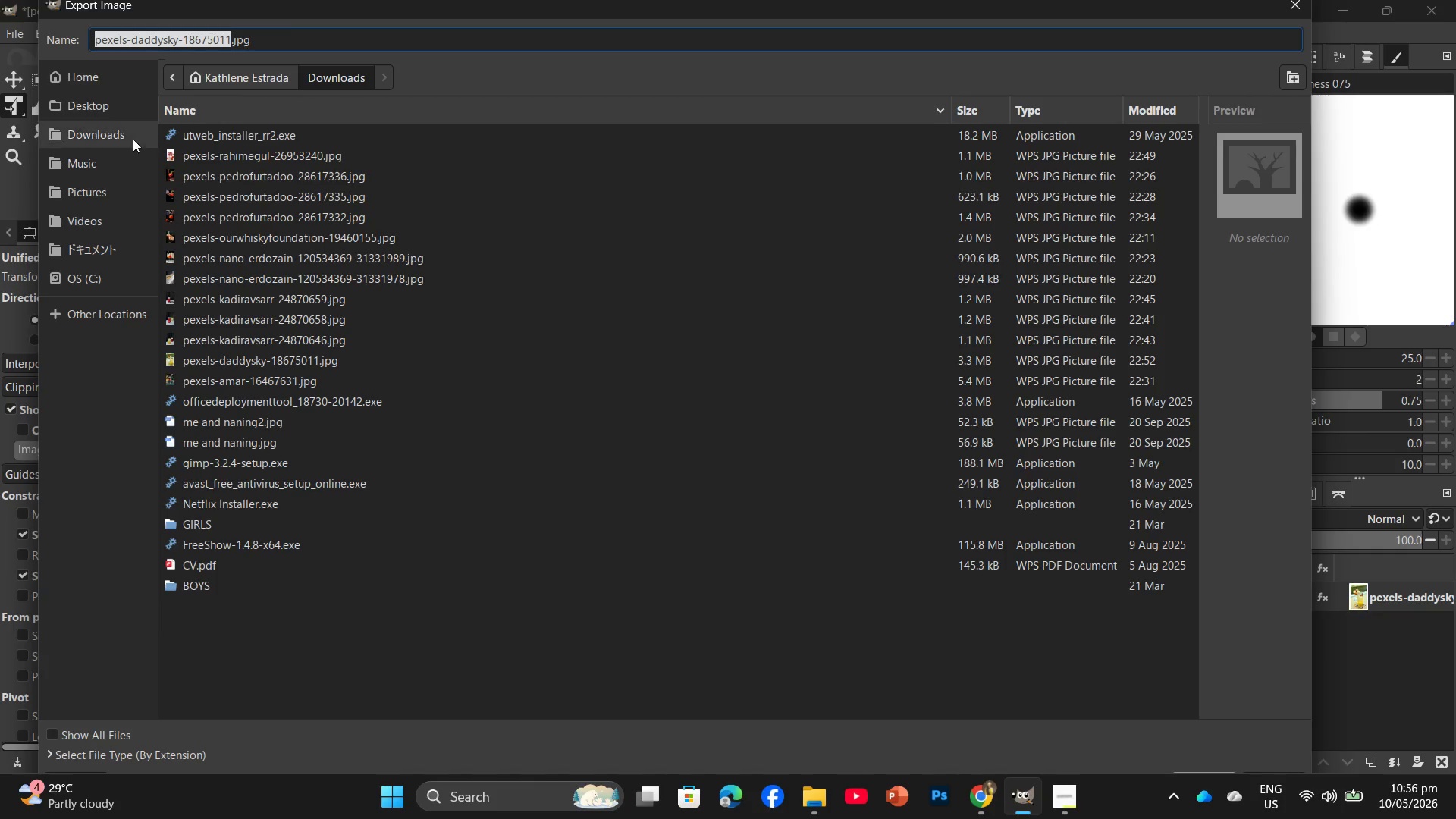 
left_click([76, 111])
 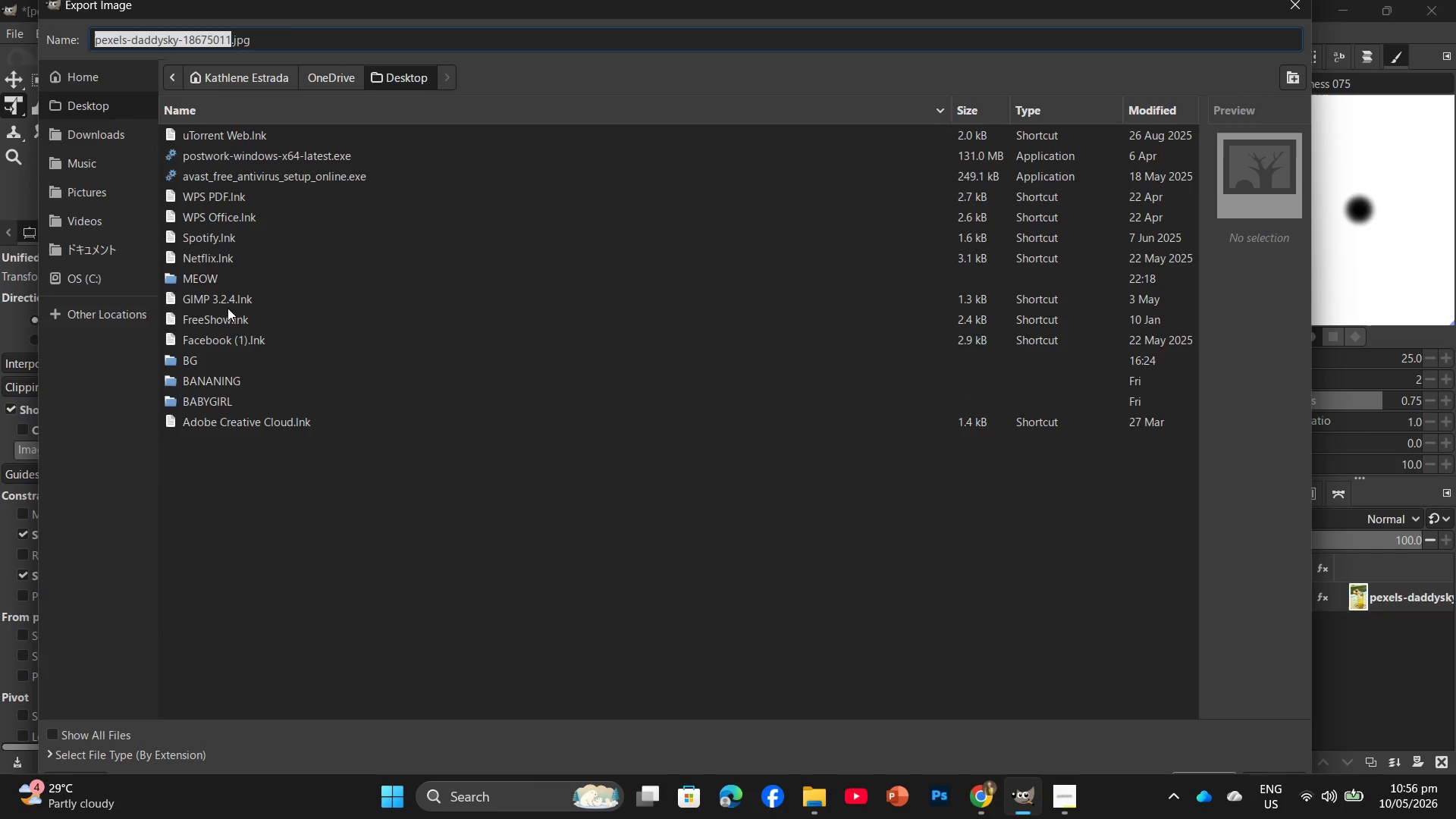 
double_click([228, 281])
 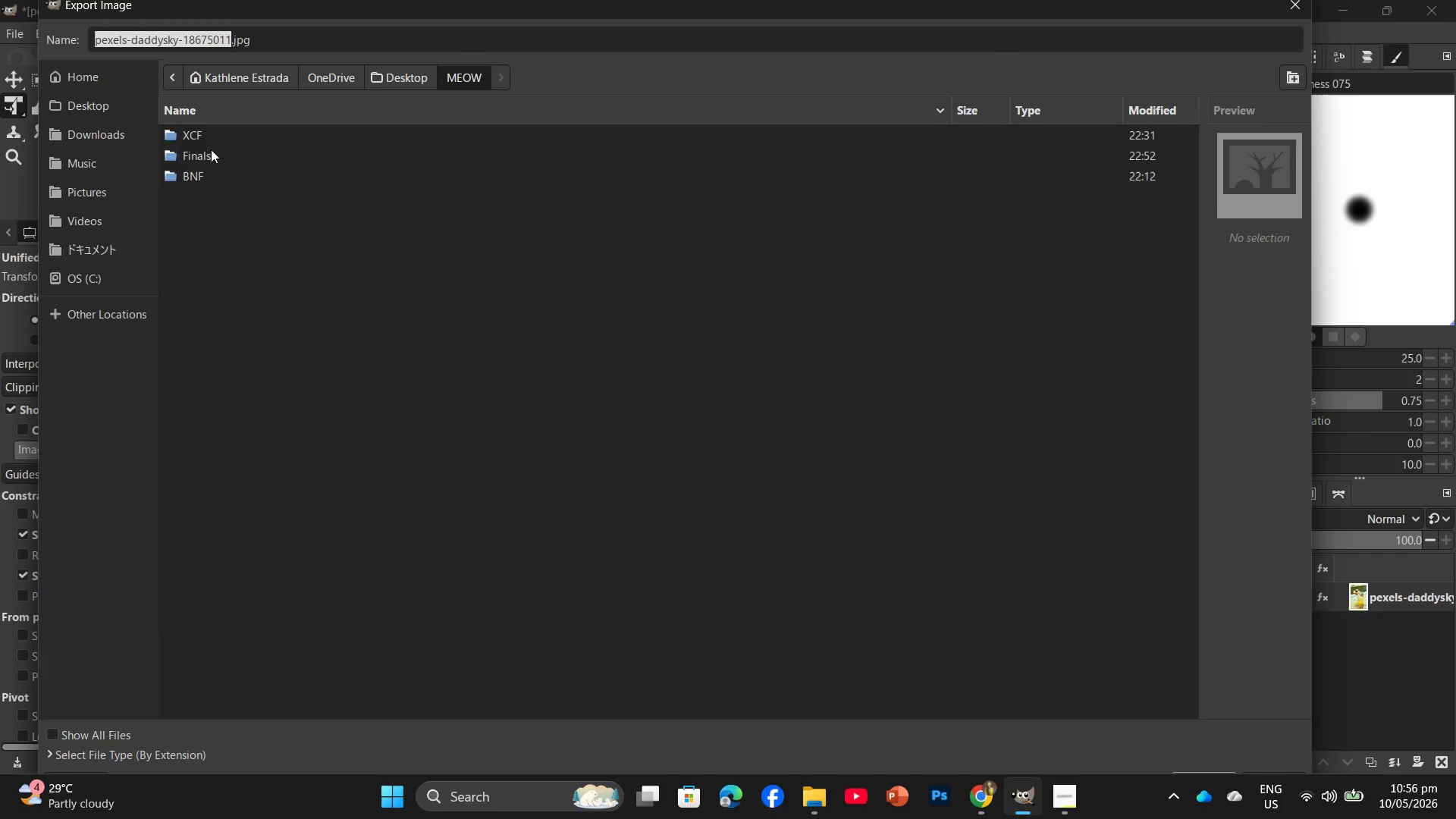 
double_click([211, 159])
 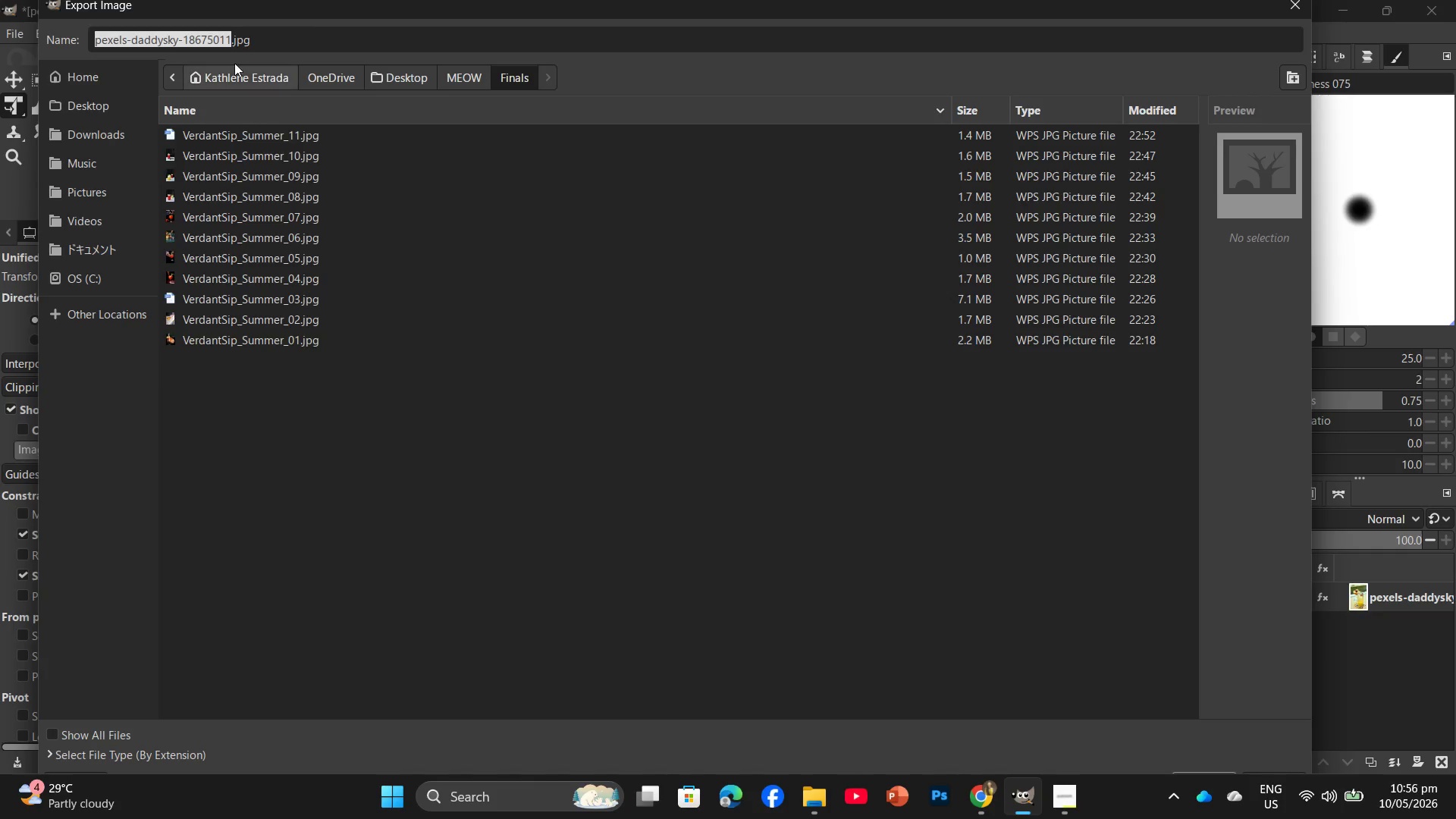 
left_click([231, 40])
 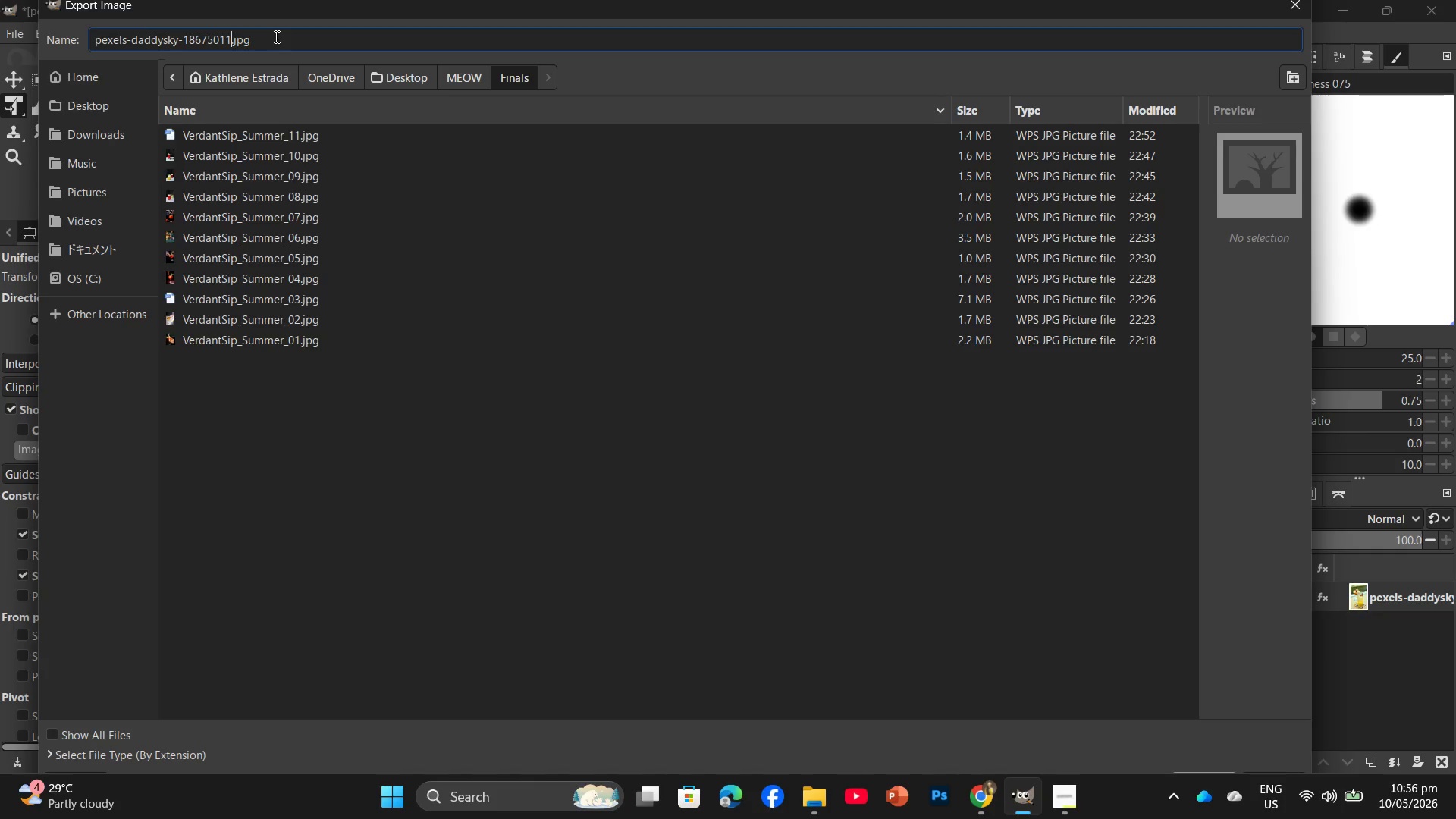 
key(Backspace)
 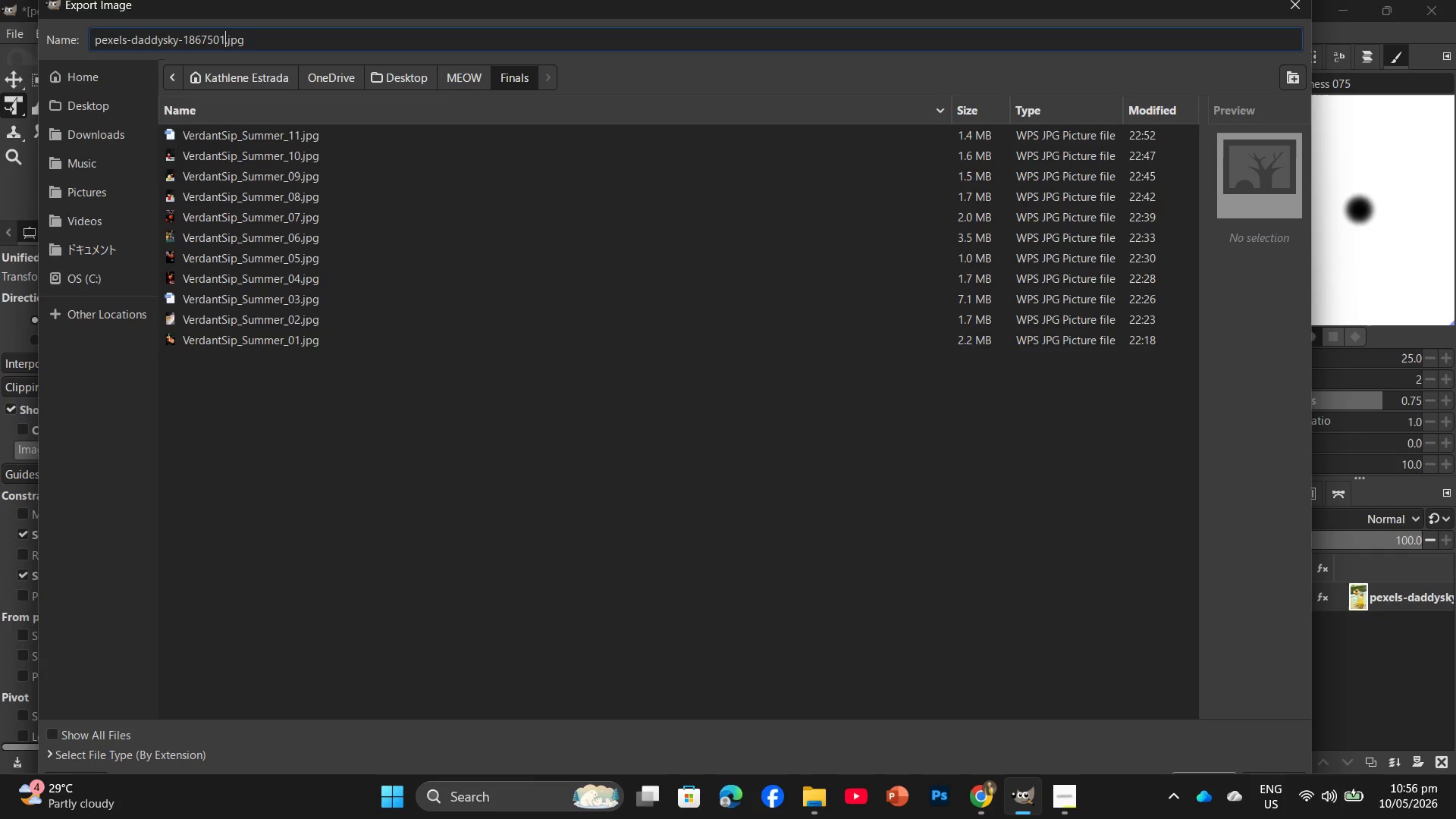 
key(Numpad2)
 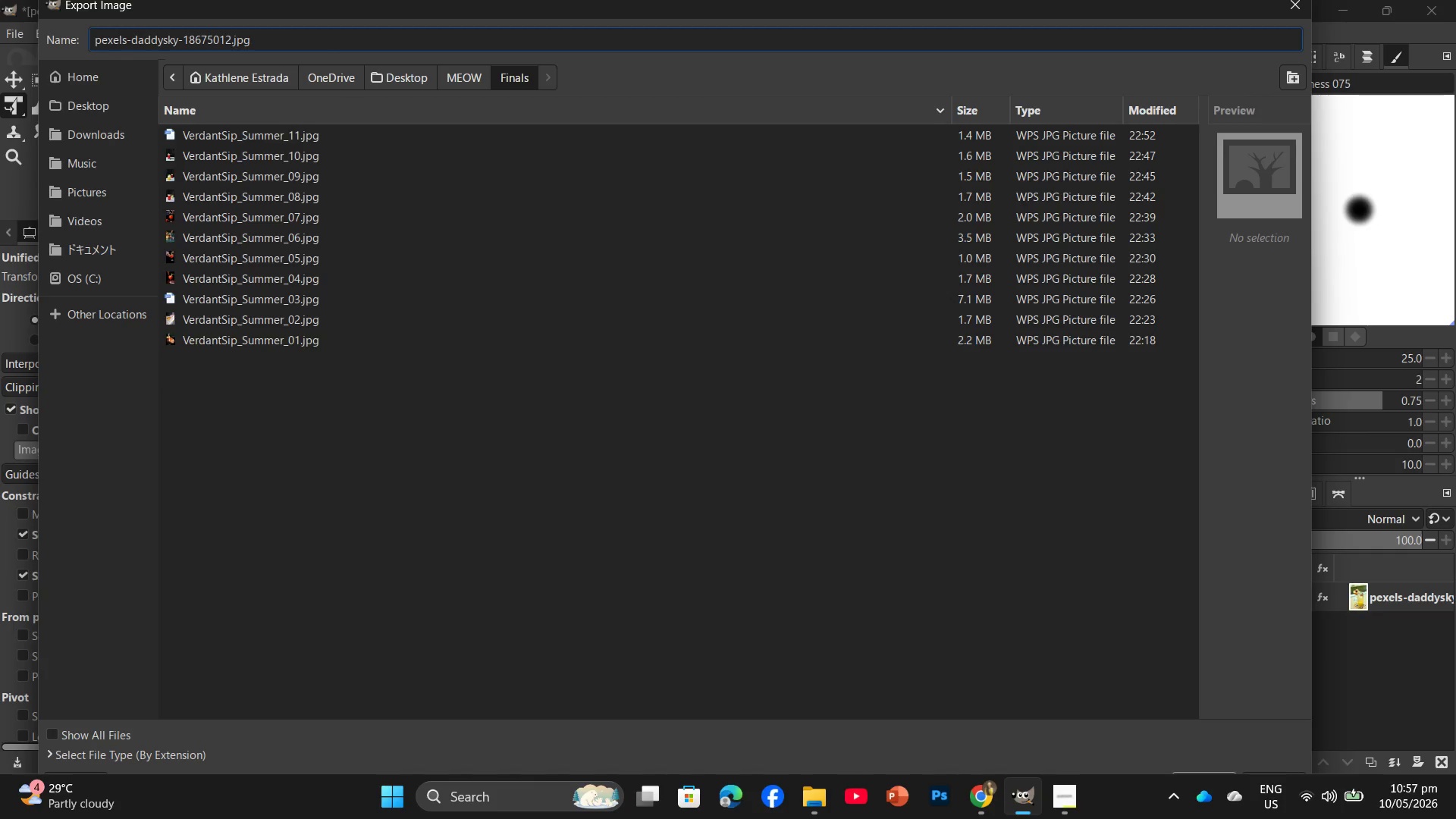 
wait(12.42)
 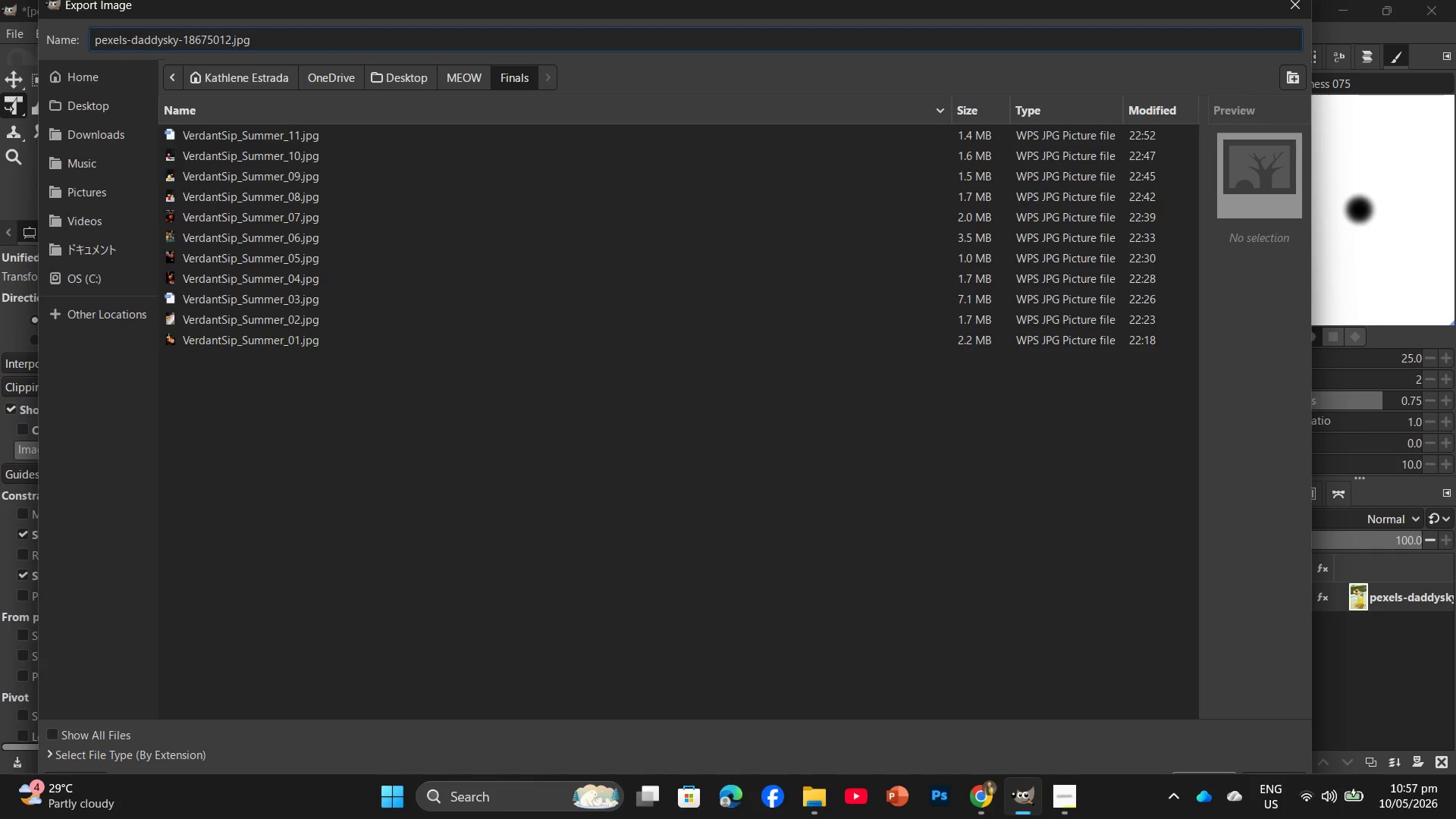 
left_click_drag(start_coordinate=[230, 39], to_coordinate=[71, 33])
 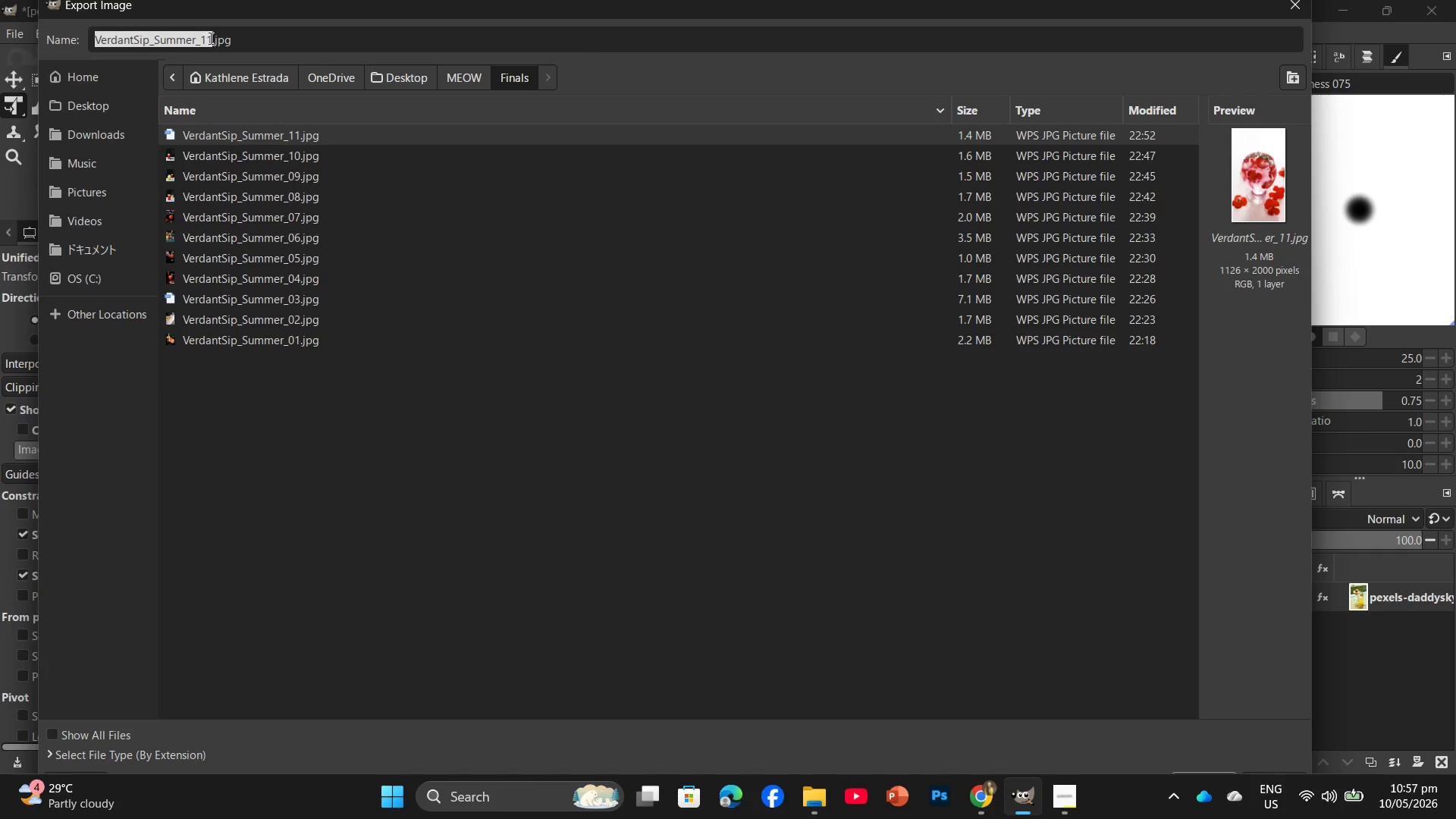 
left_click([210, 38])
 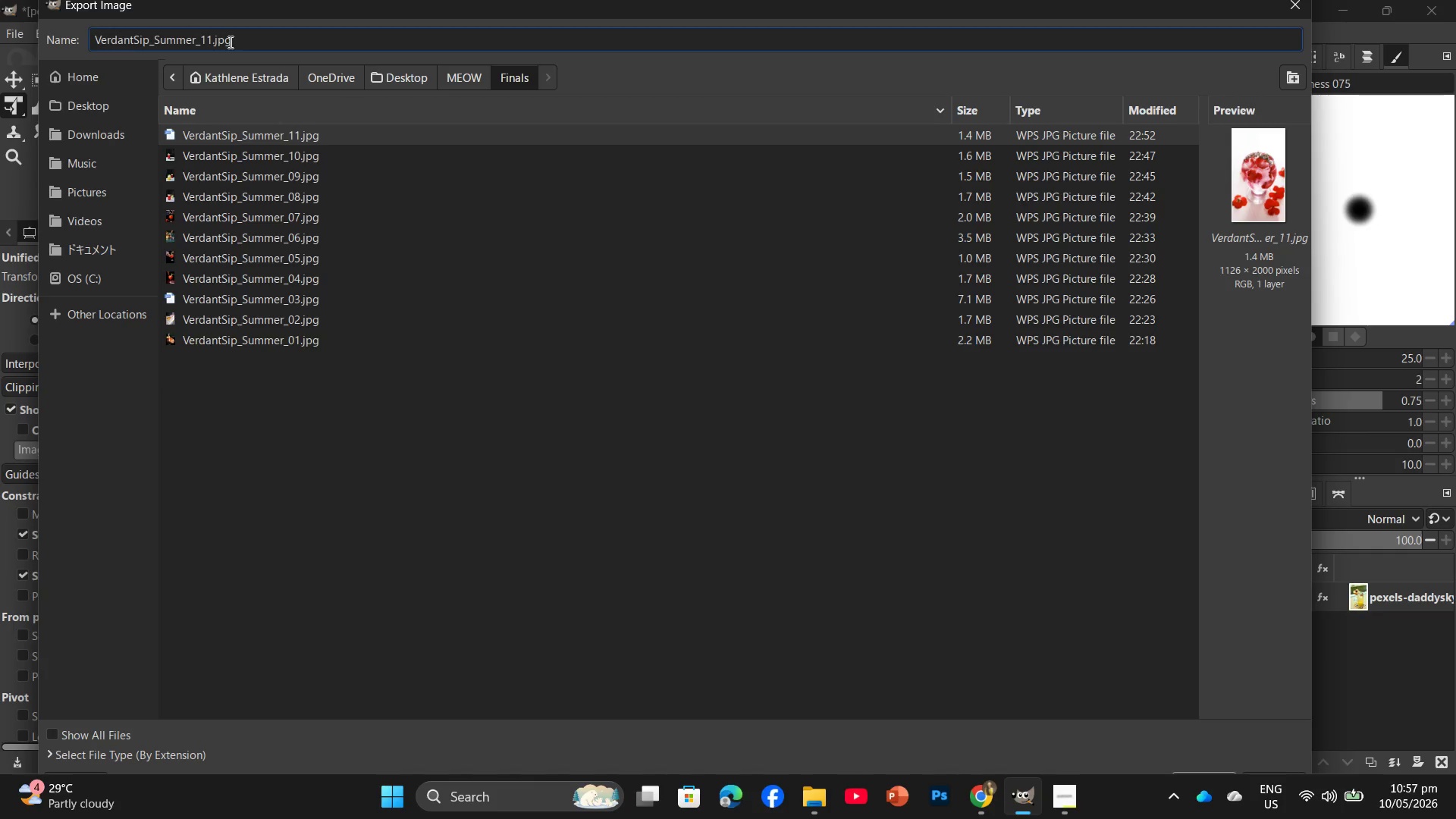 
key(Backspace)
 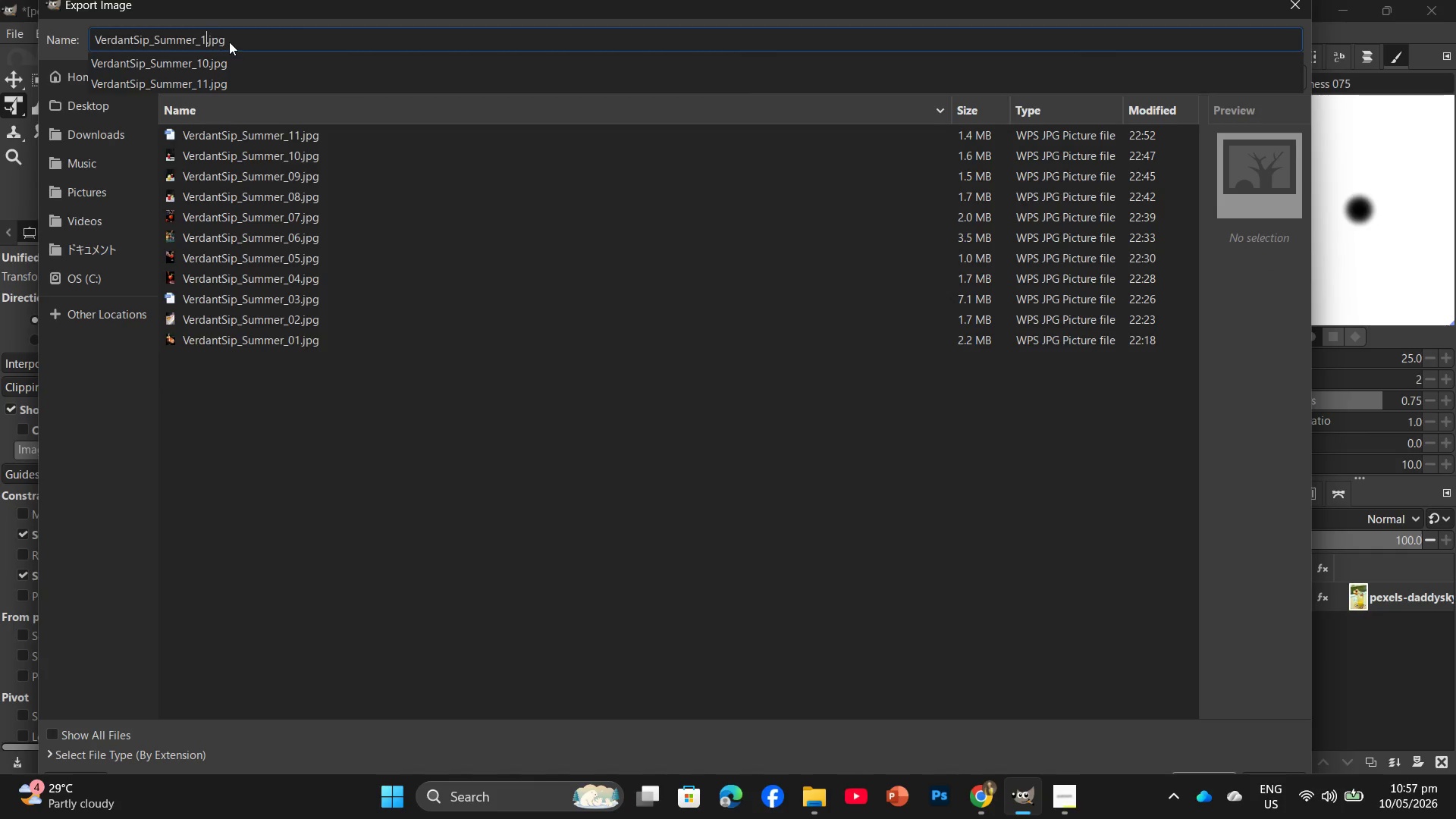 
key(Numpad2)
 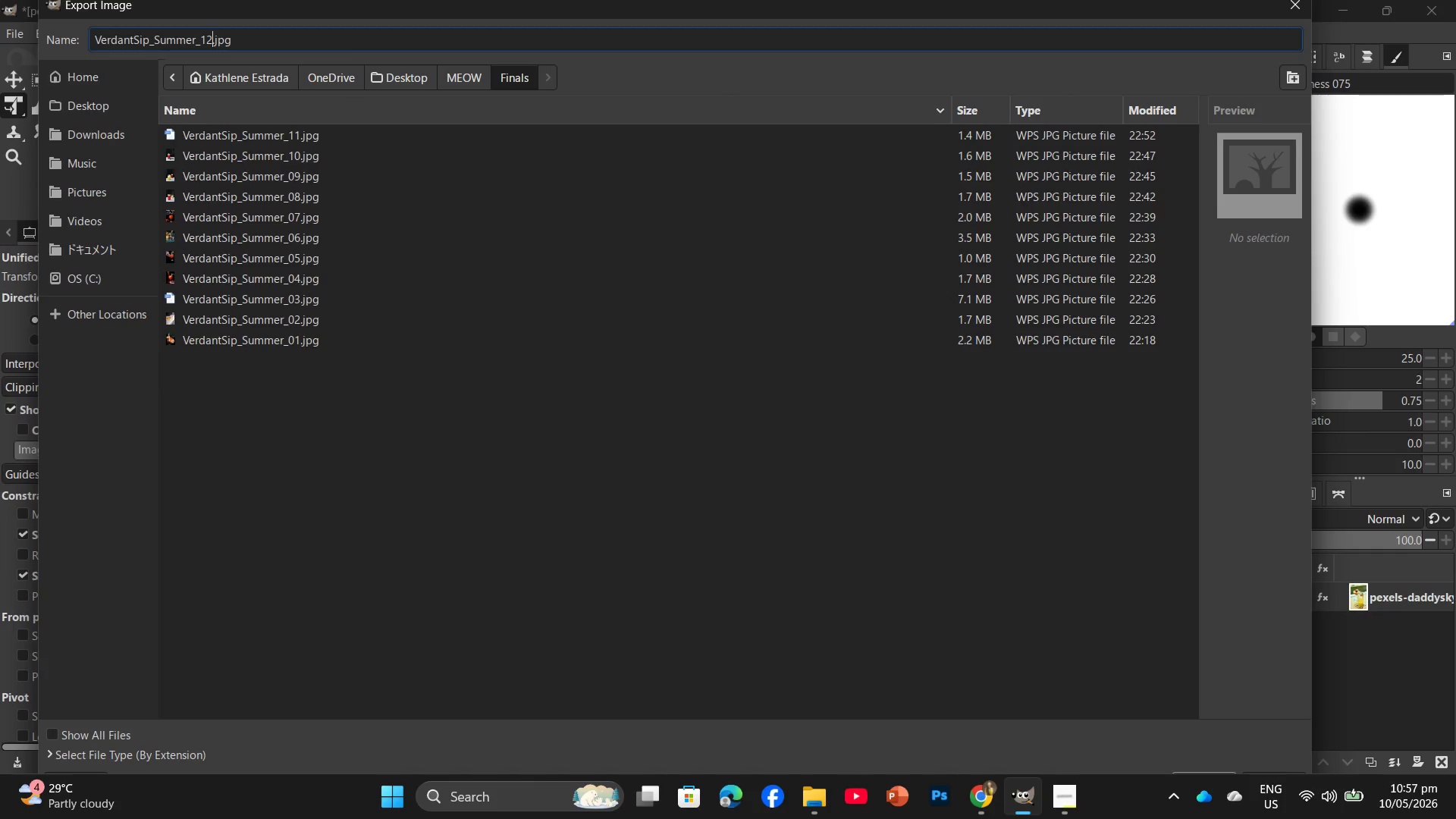 
key(Enter)
 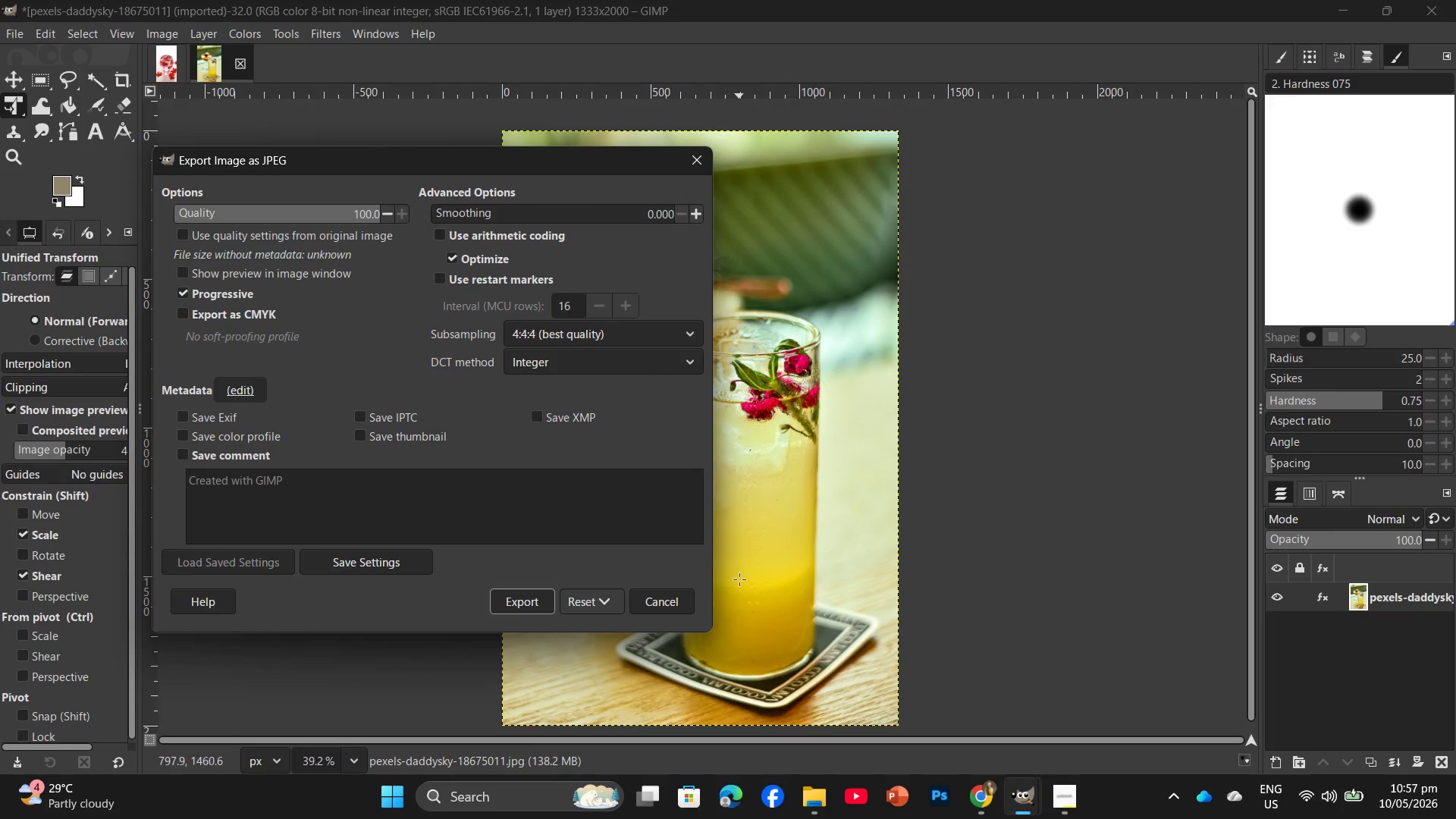 
left_click([516, 605])
 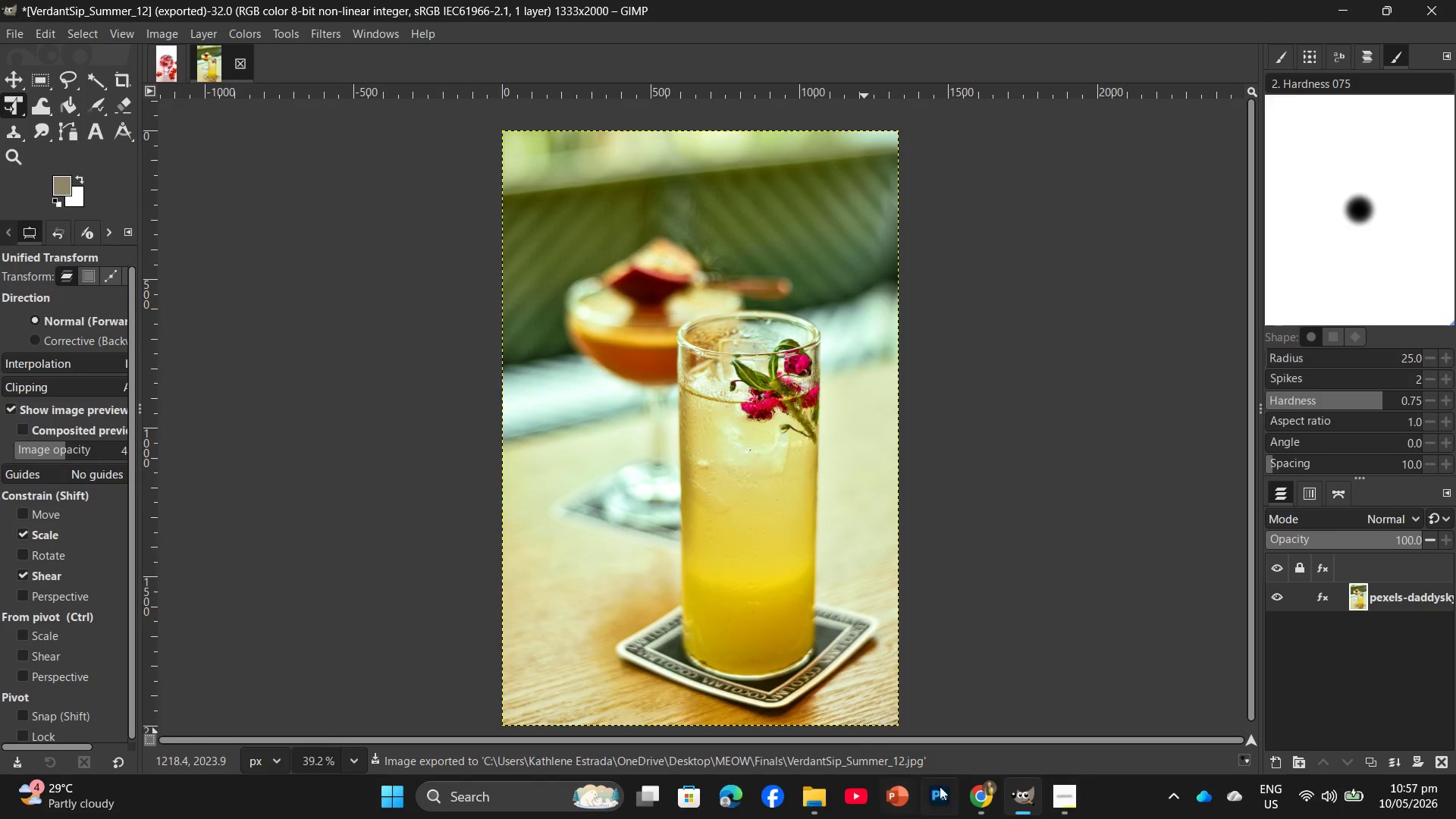 
left_click([984, 801])
 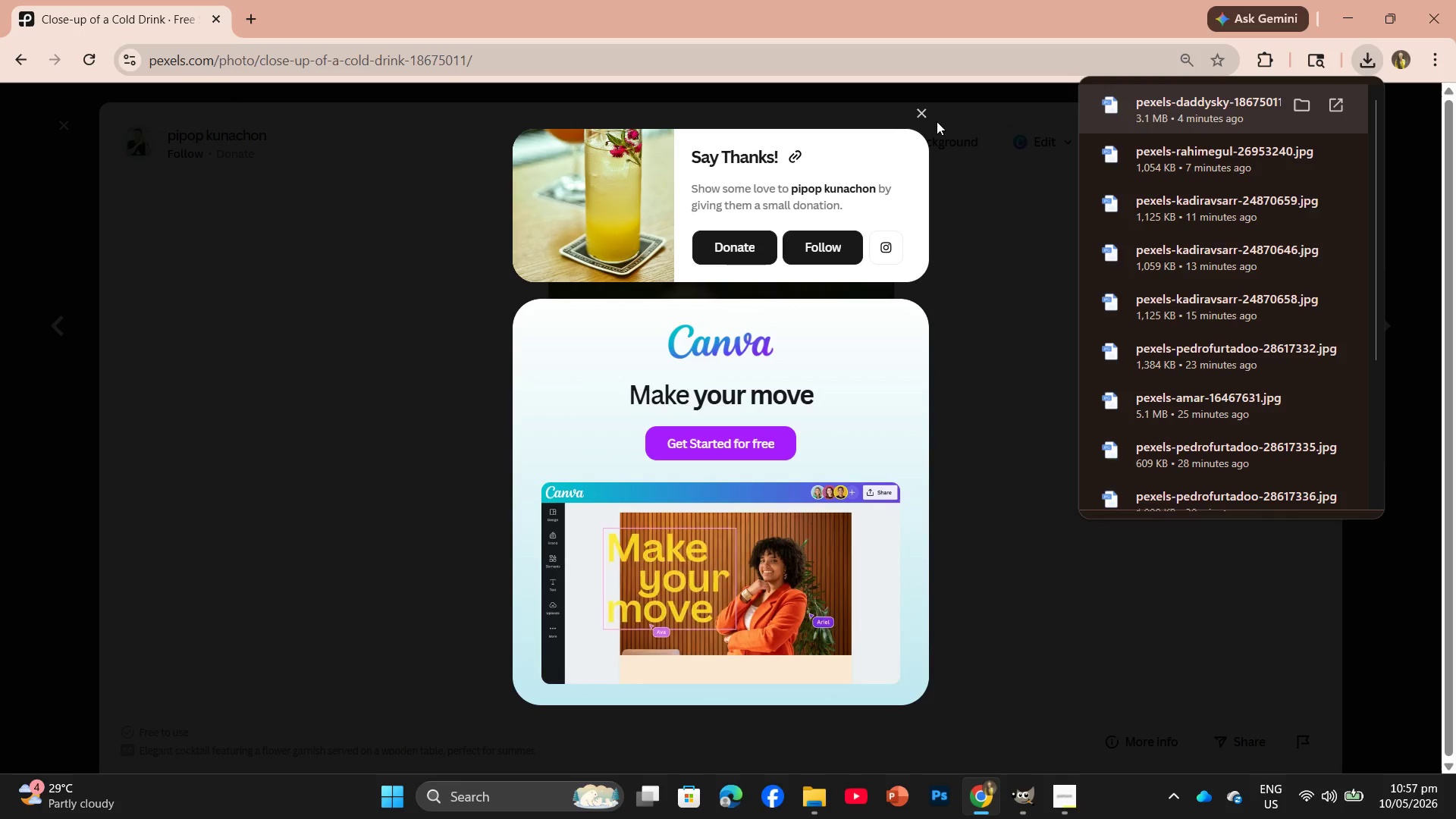 
left_click([920, 105])
 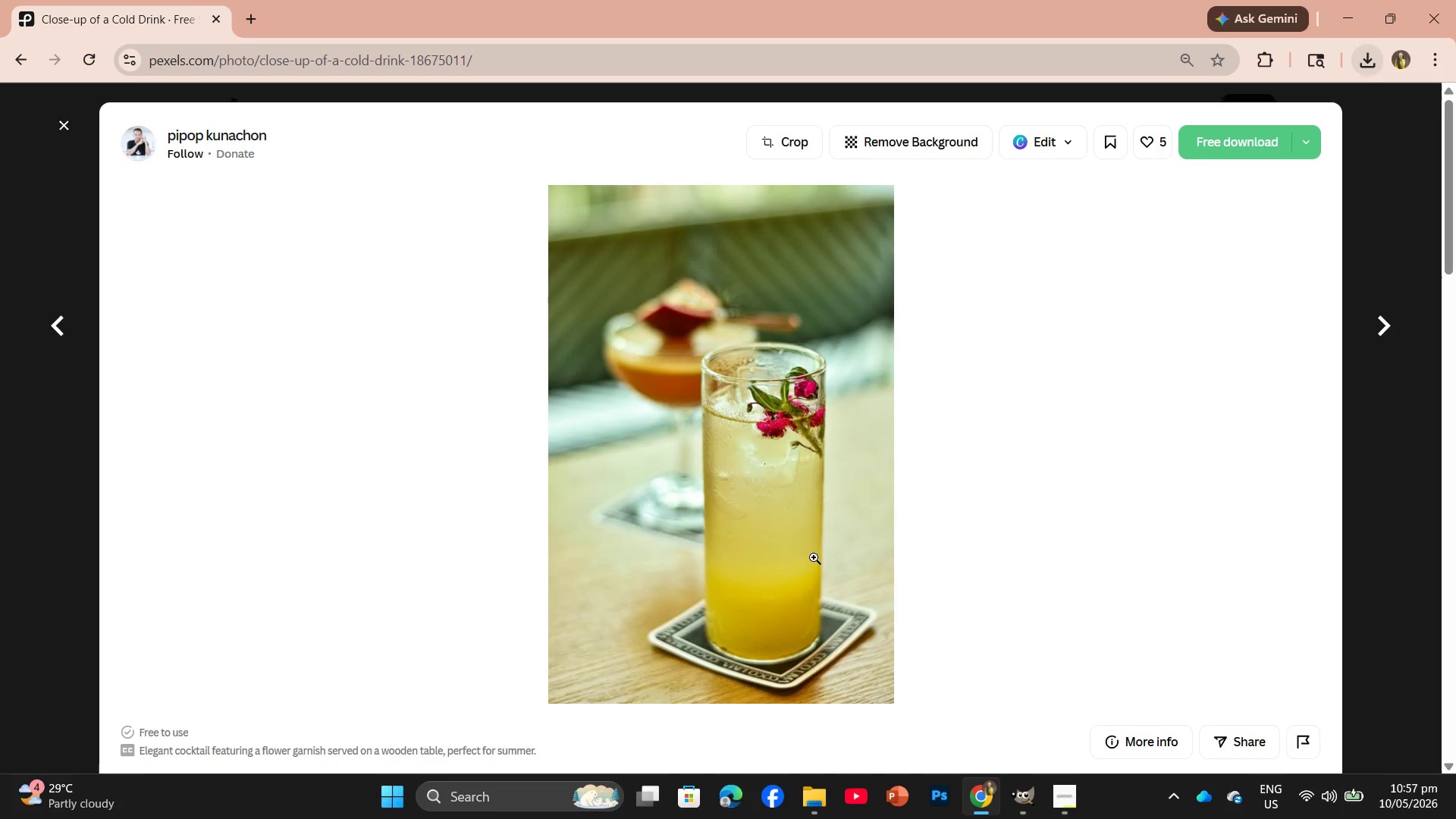 
scroll: coordinate [812, 561], scroll_direction: down, amount: 9.0
 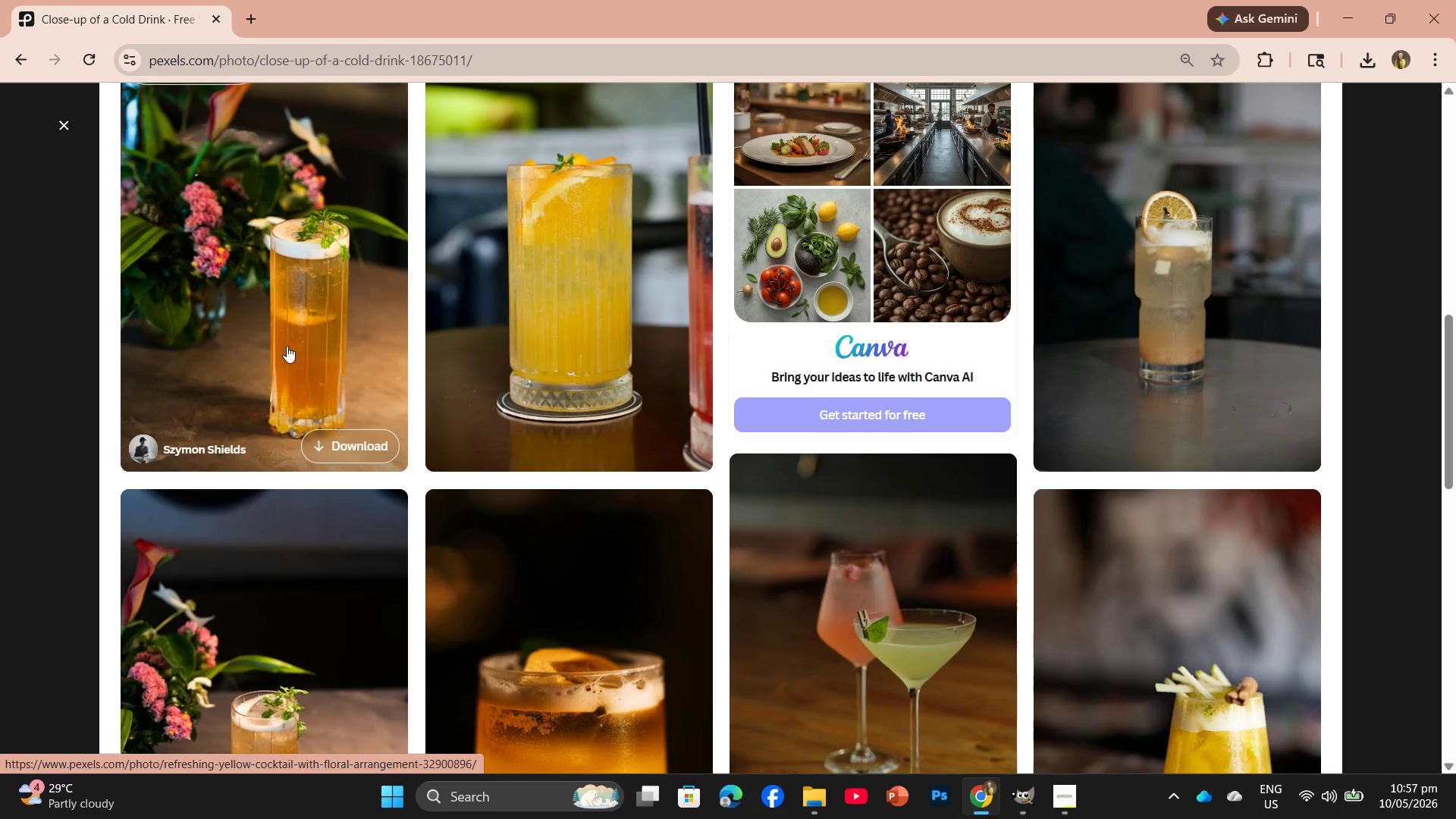 
left_click([287, 346])
 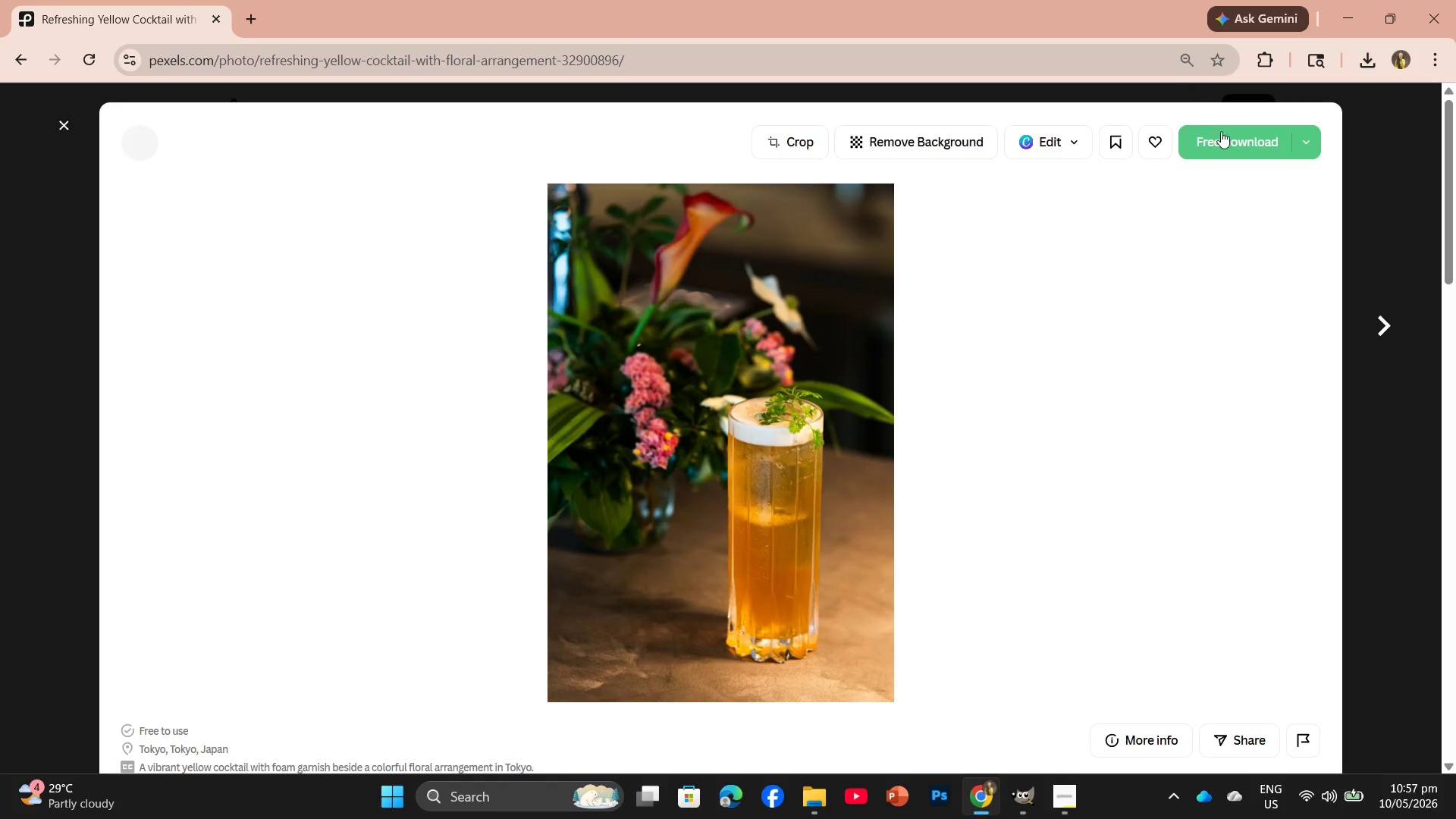 
left_click([1229, 141])
 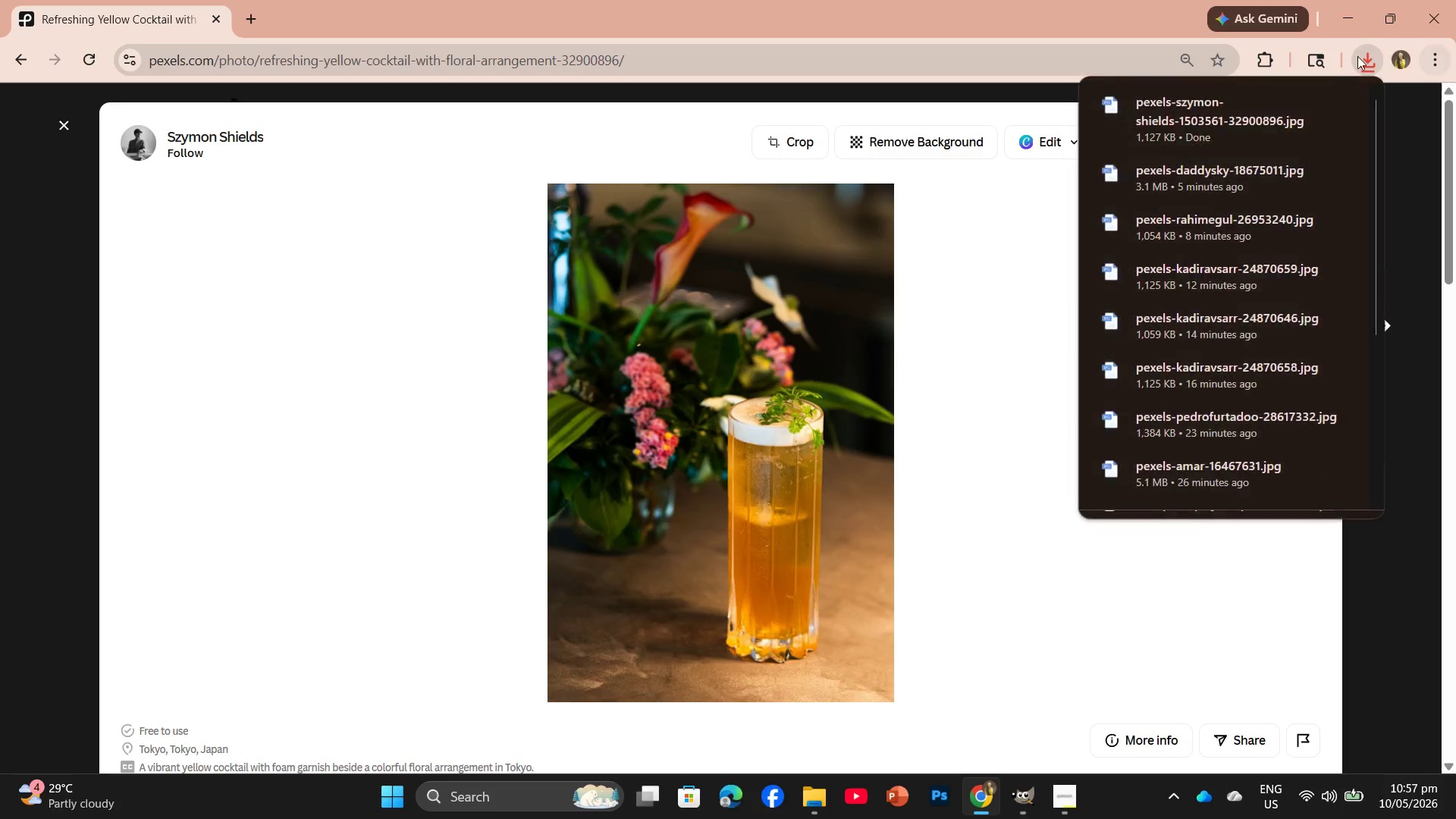 
left_click_drag(start_coordinate=[1169, 127], to_coordinate=[348, 53])
 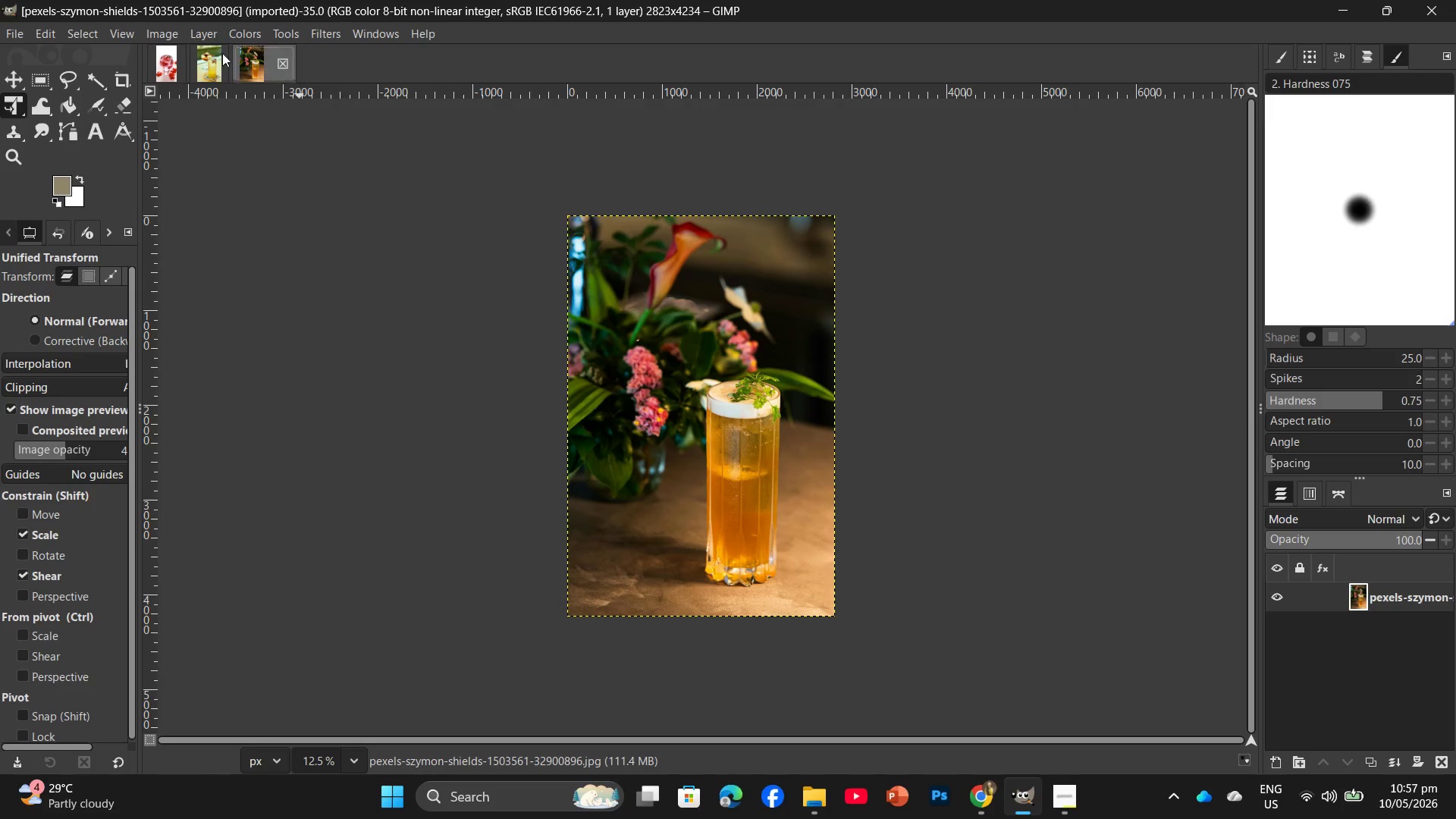 
left_click([168, 38])
 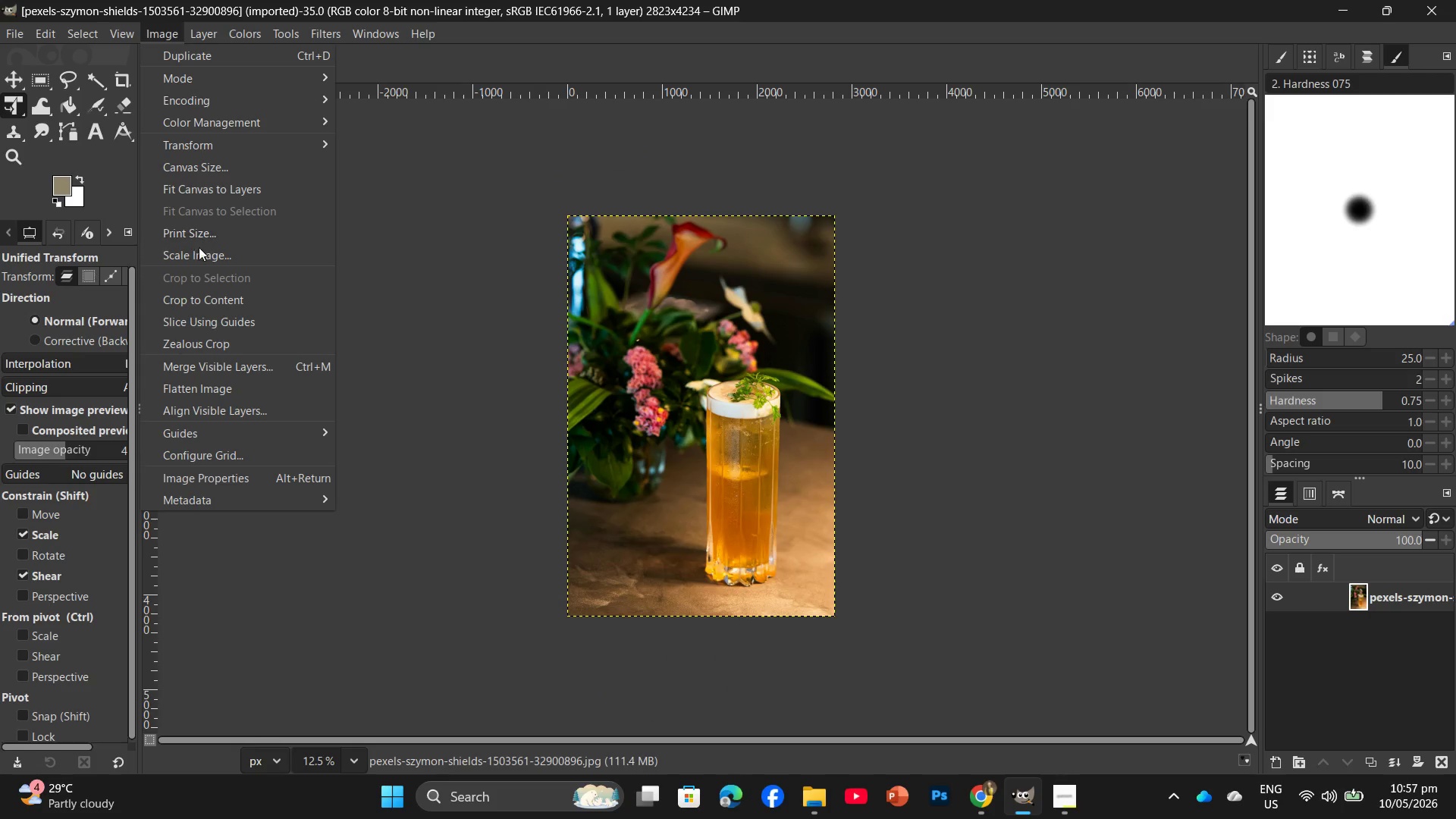 
left_click([193, 258])
 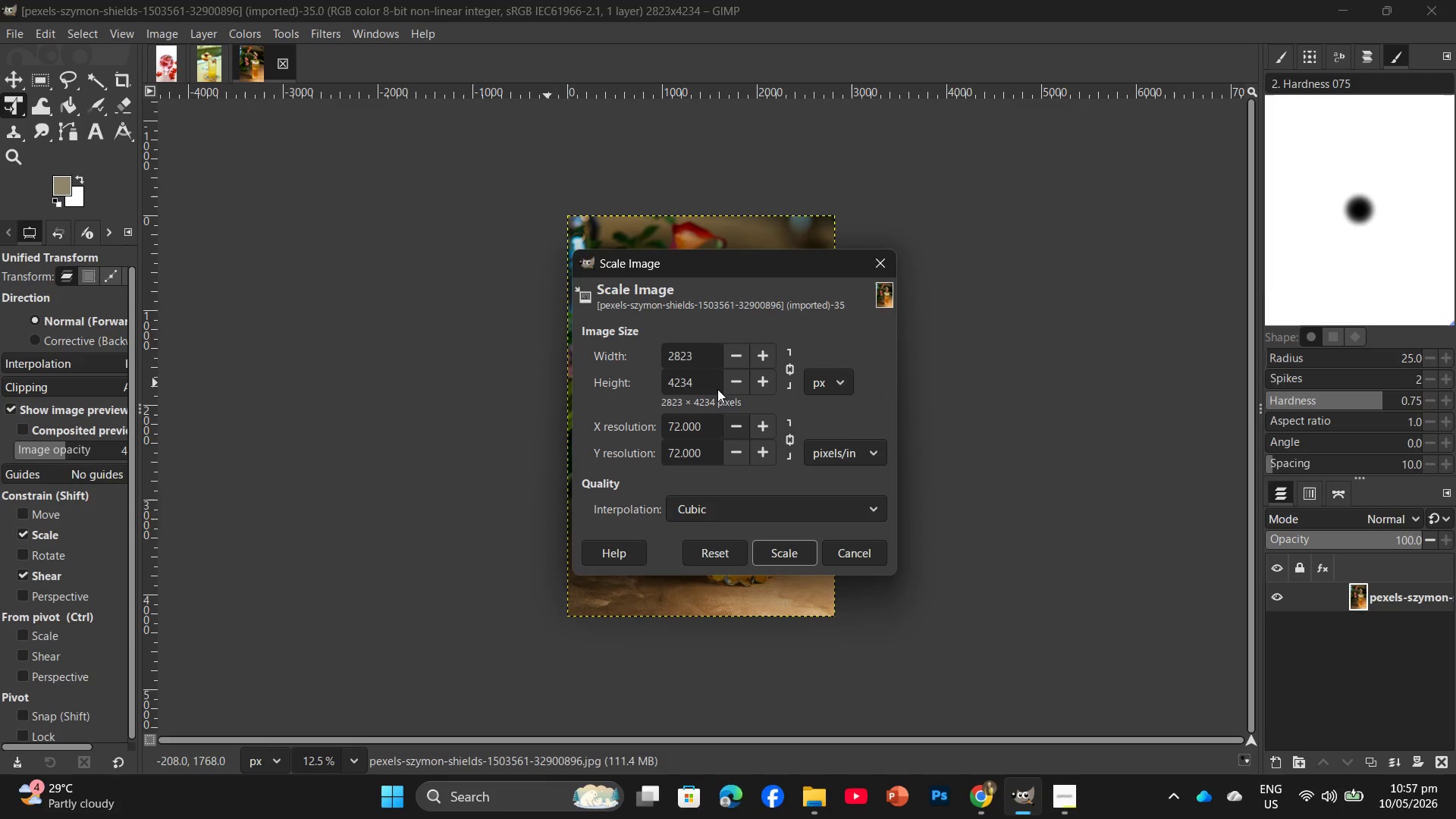 
left_click_drag(start_coordinate=[701, 378], to_coordinate=[662, 381])
 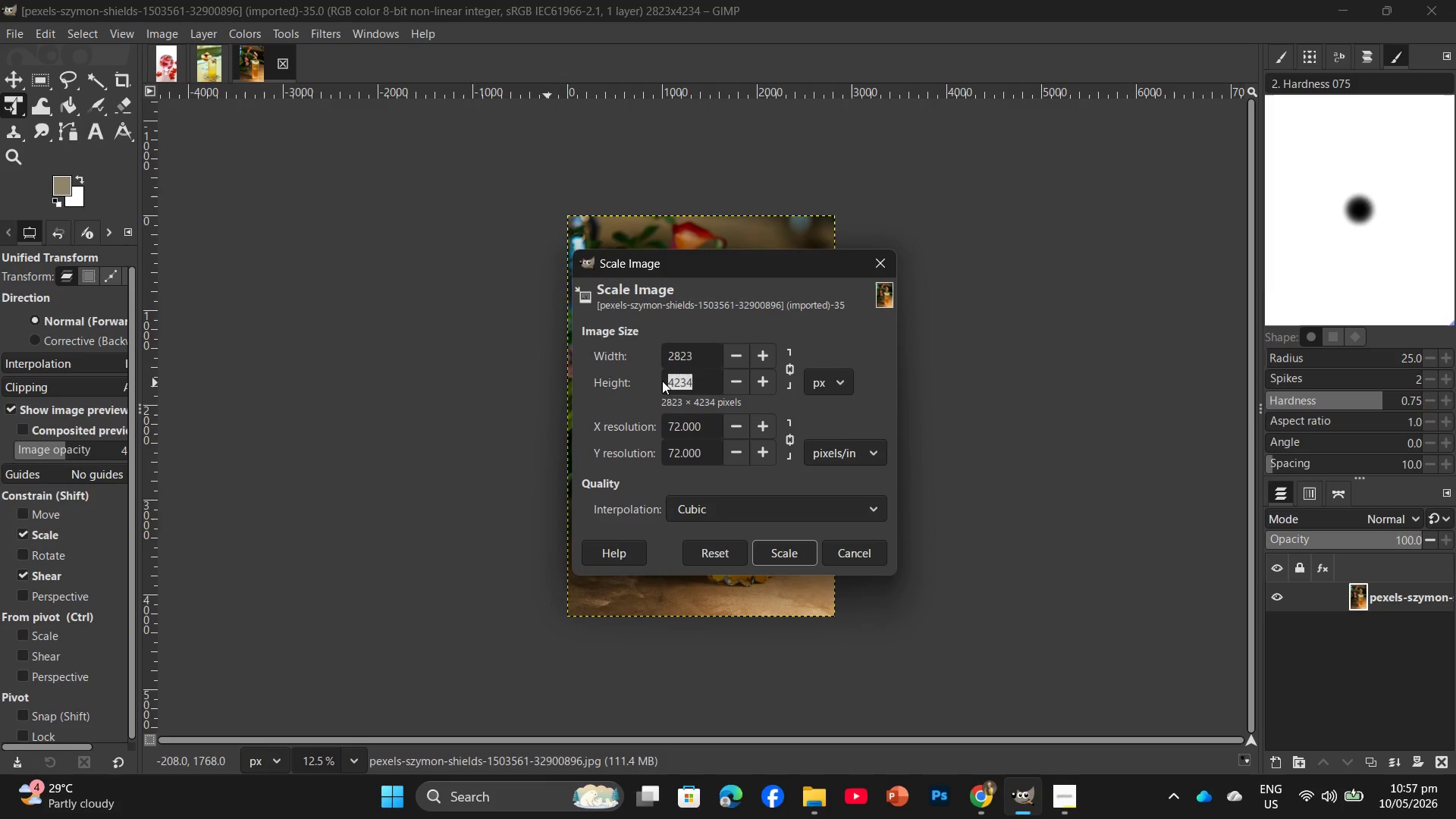 
key(Numpad2)
 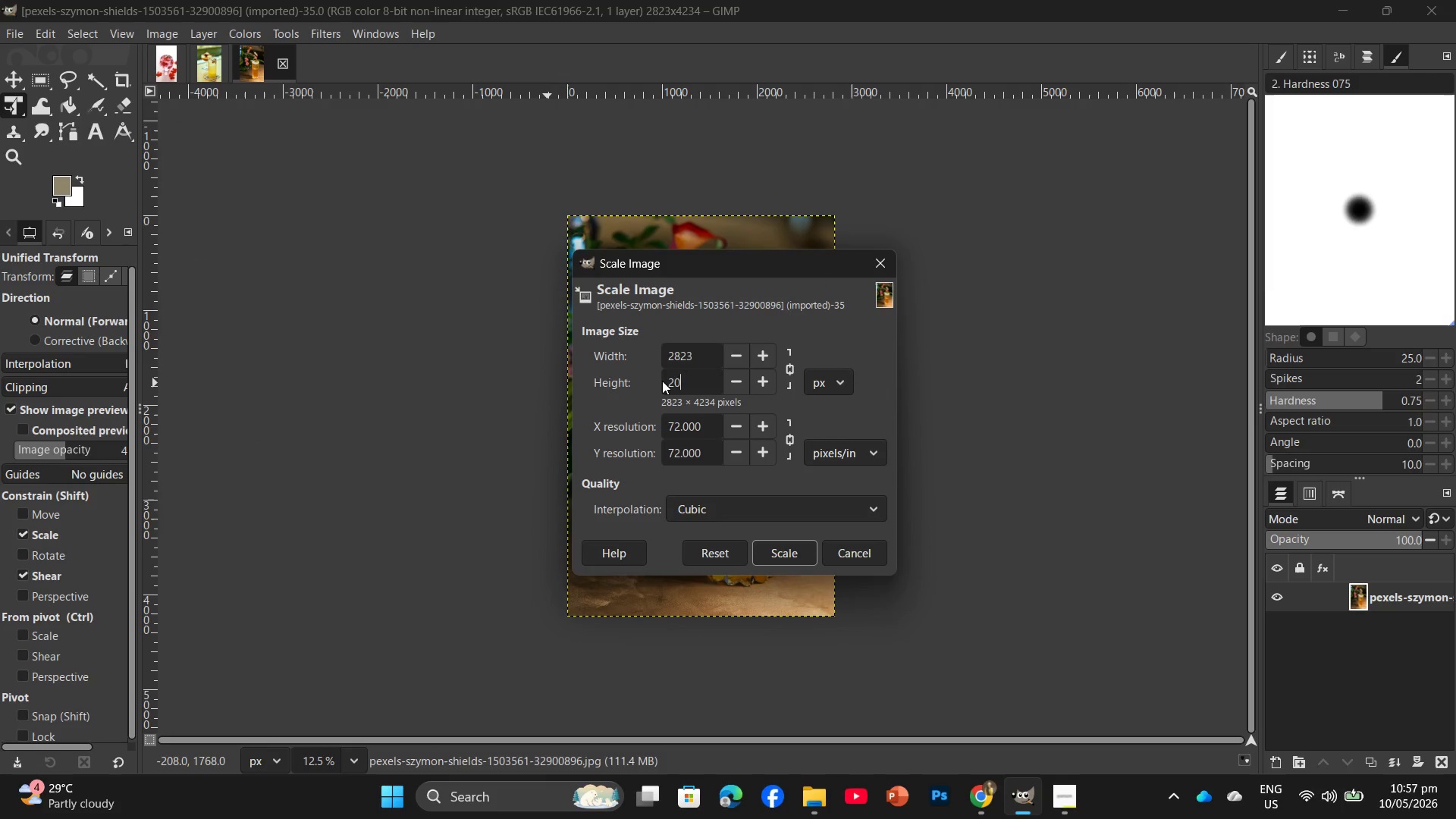 
key(Numpad0)
 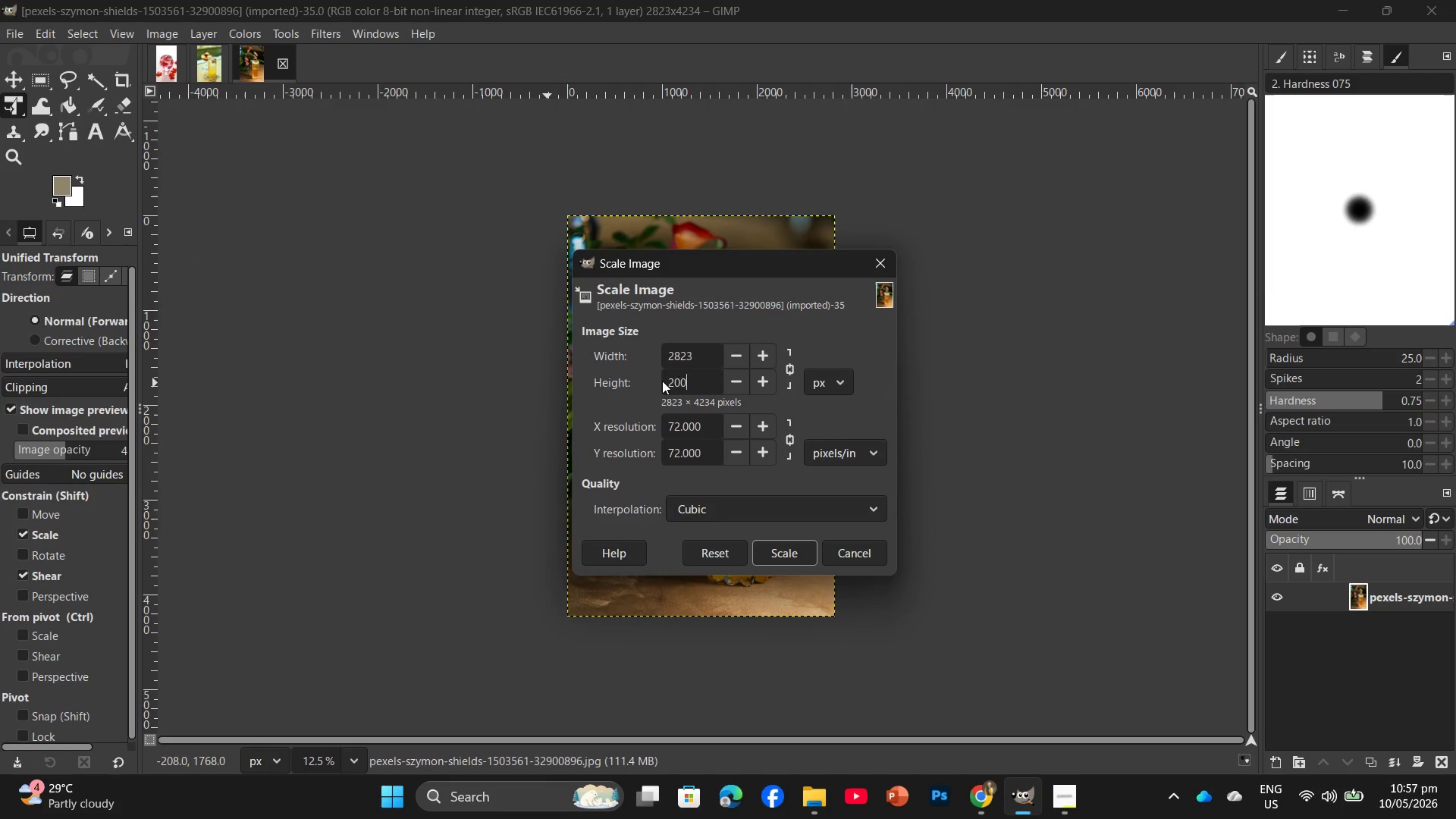 
key(Numpad0)
 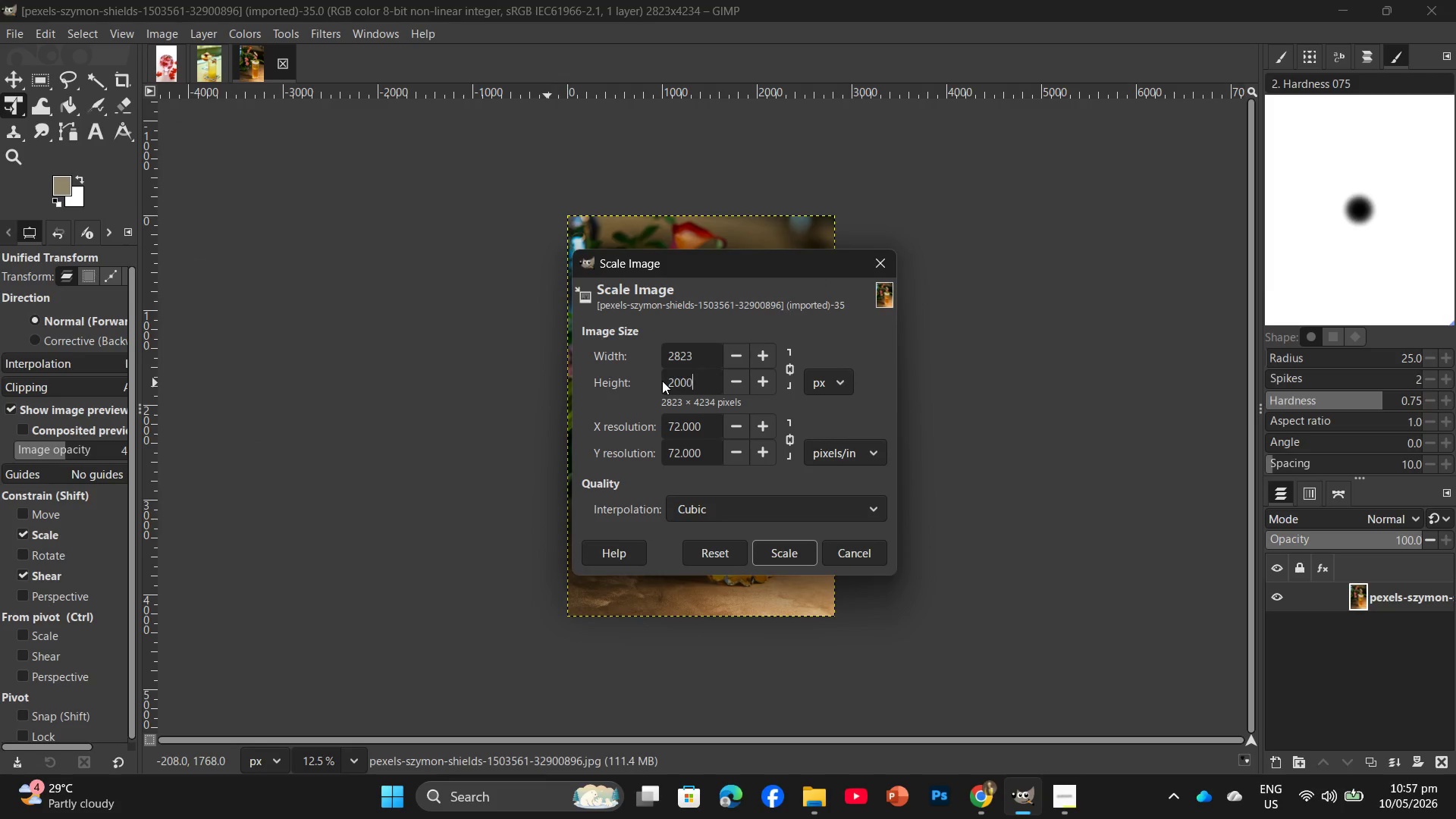 
key(Numpad0)
 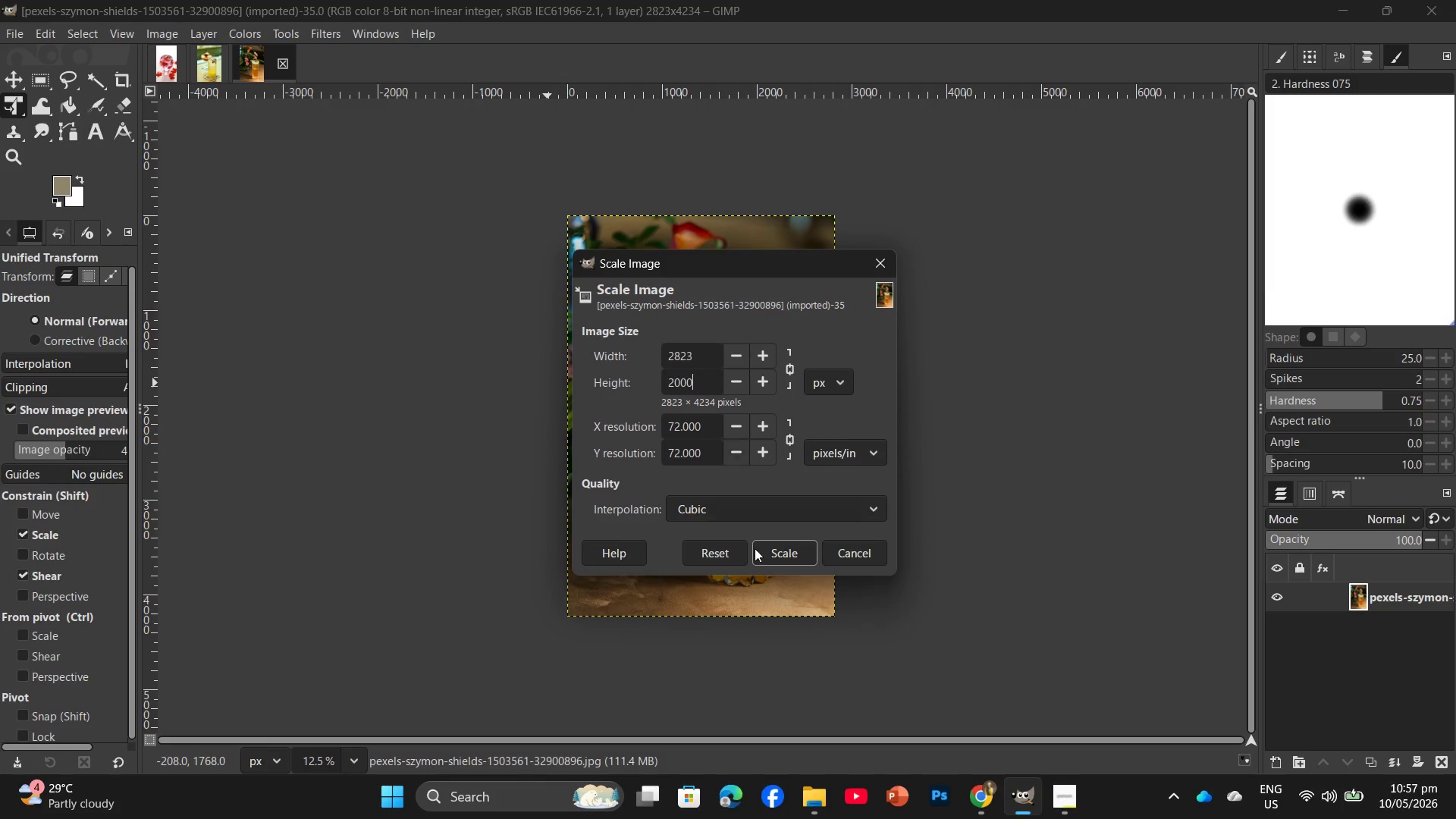 
left_click([773, 549])
 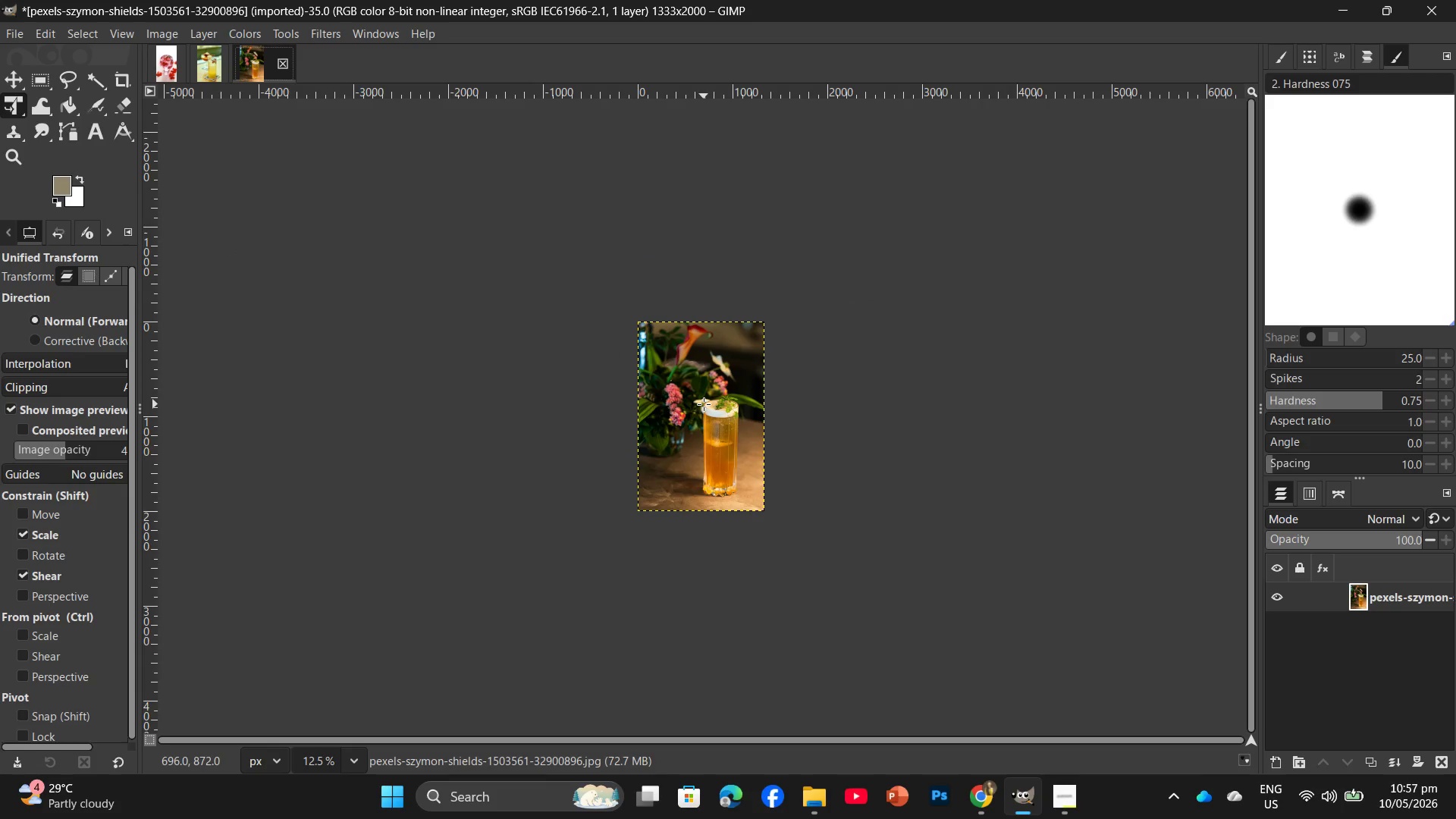 
hold_key(key=ControlLeft, duration=2.42)
scroll: coordinate [701, 293], scroll_direction: up, amount: 14.0
 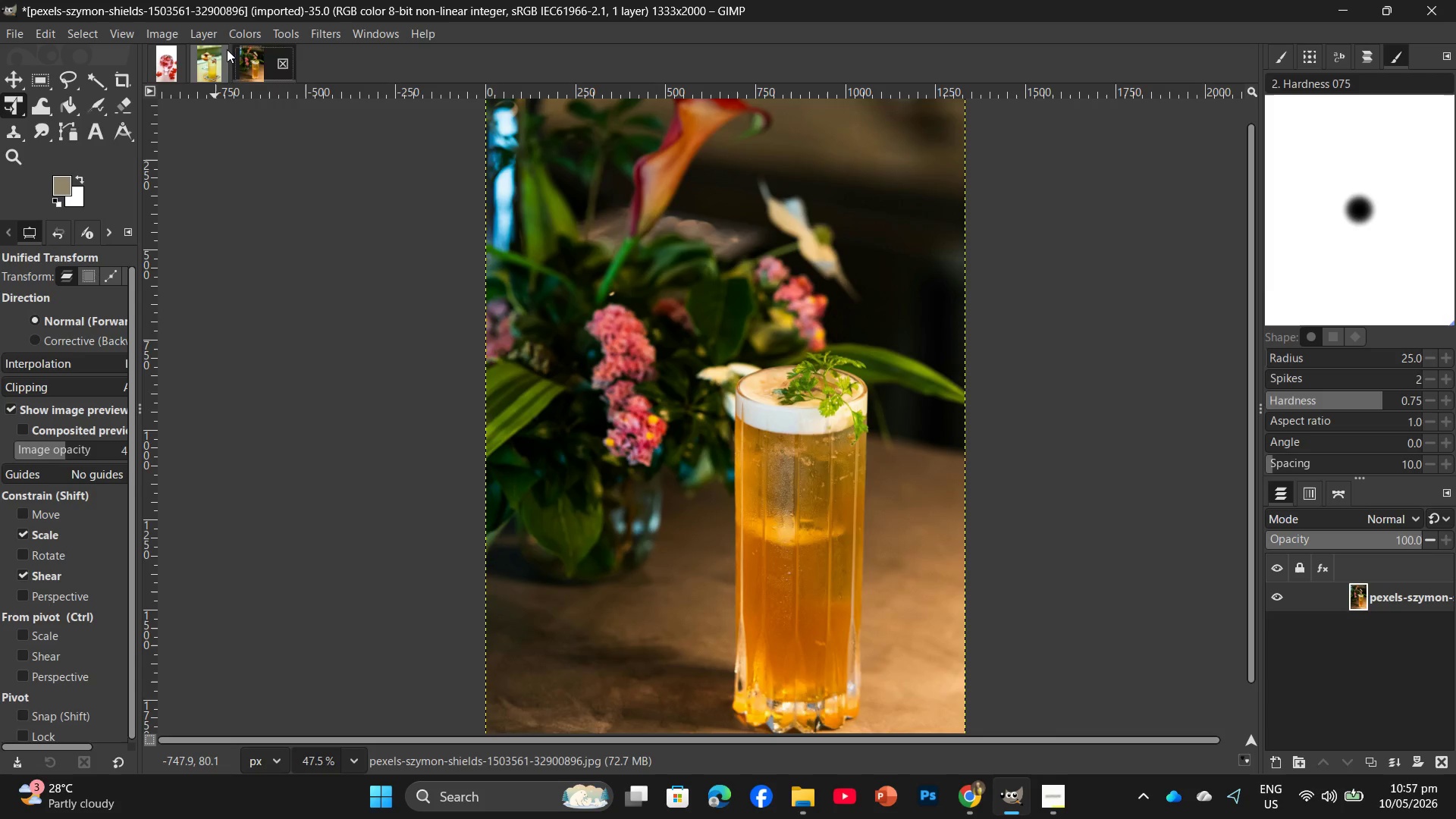 
left_click([249, 34])
 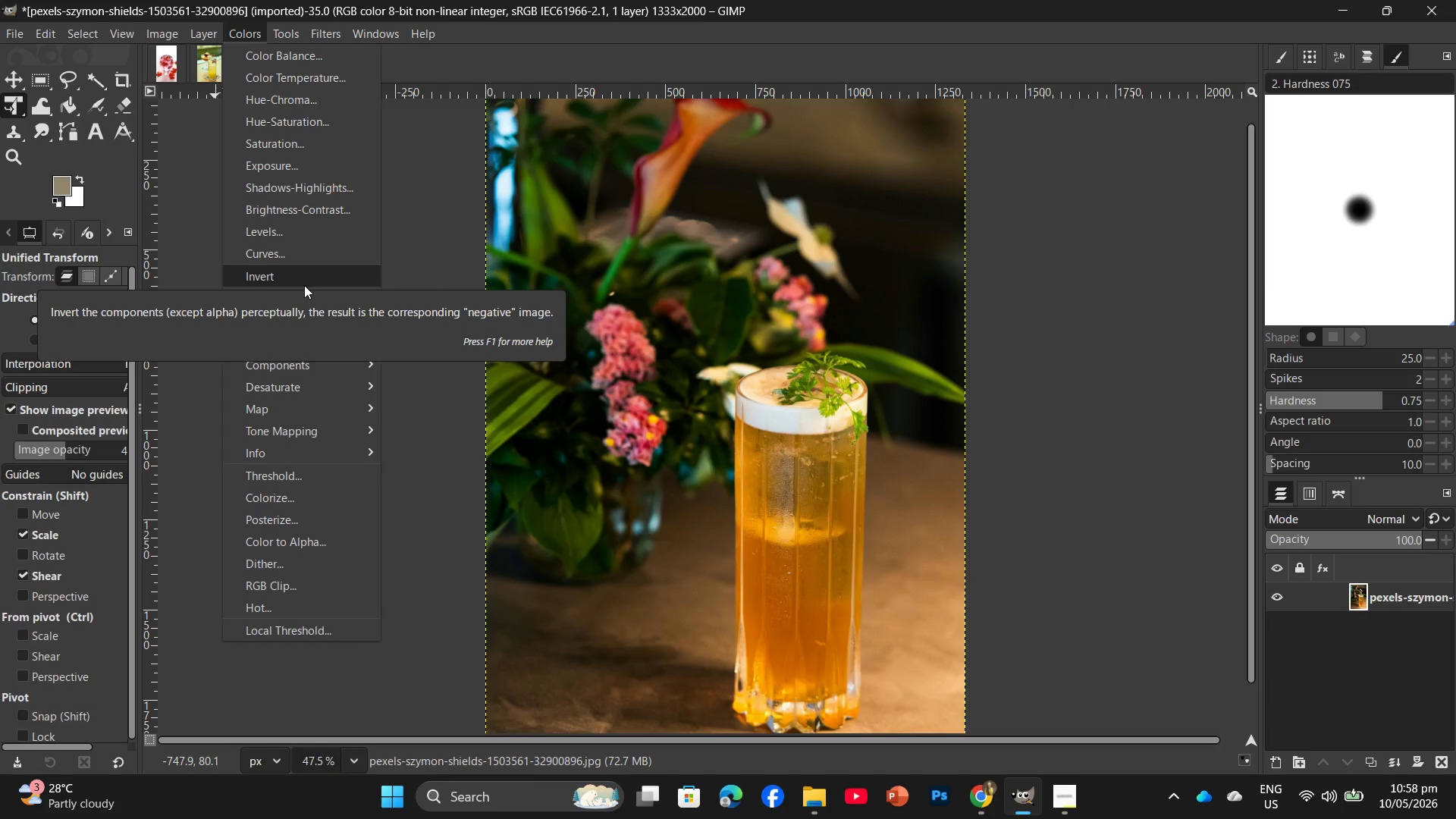 
wait(27.17)
 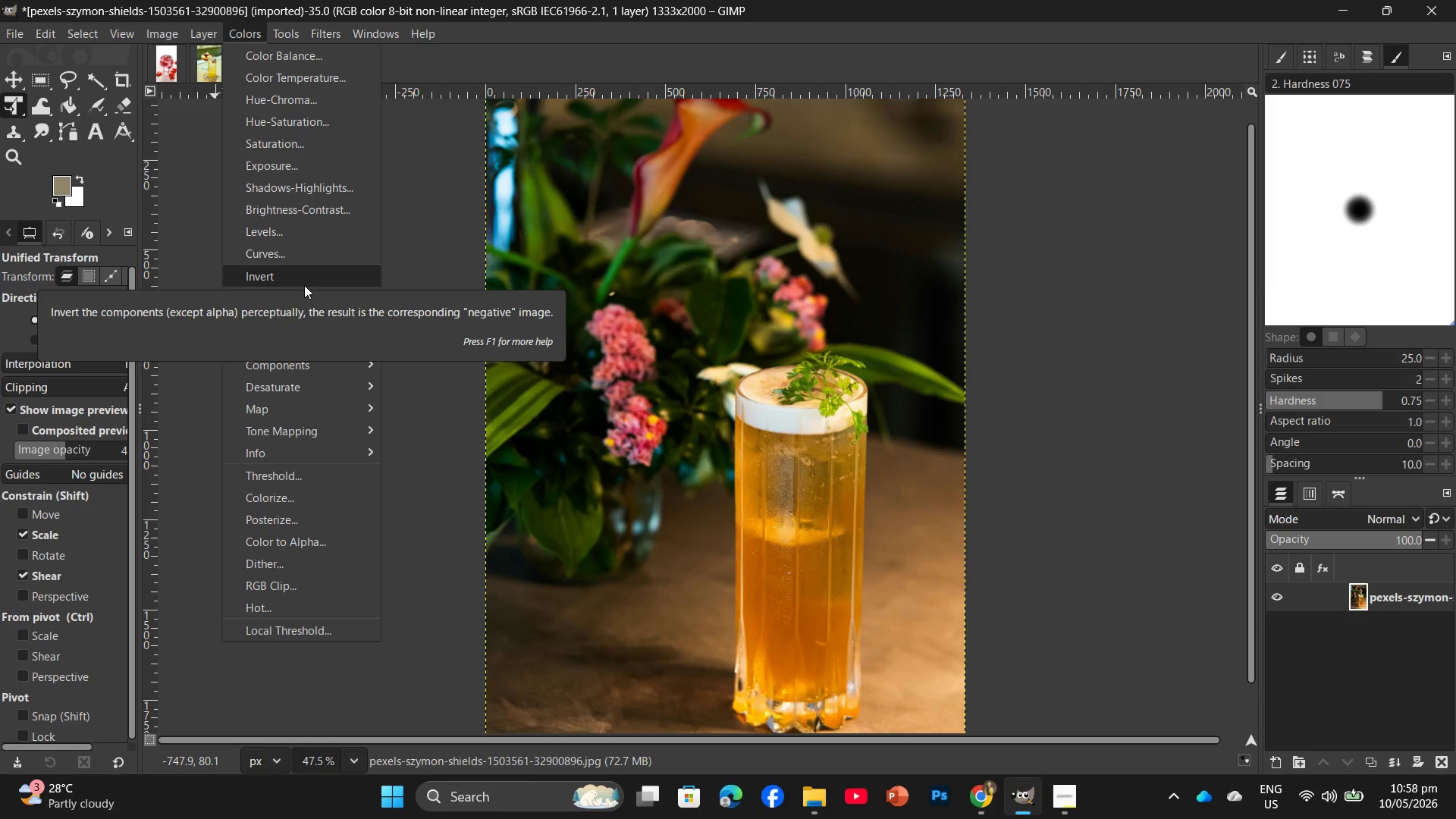 
left_click([304, 228])
 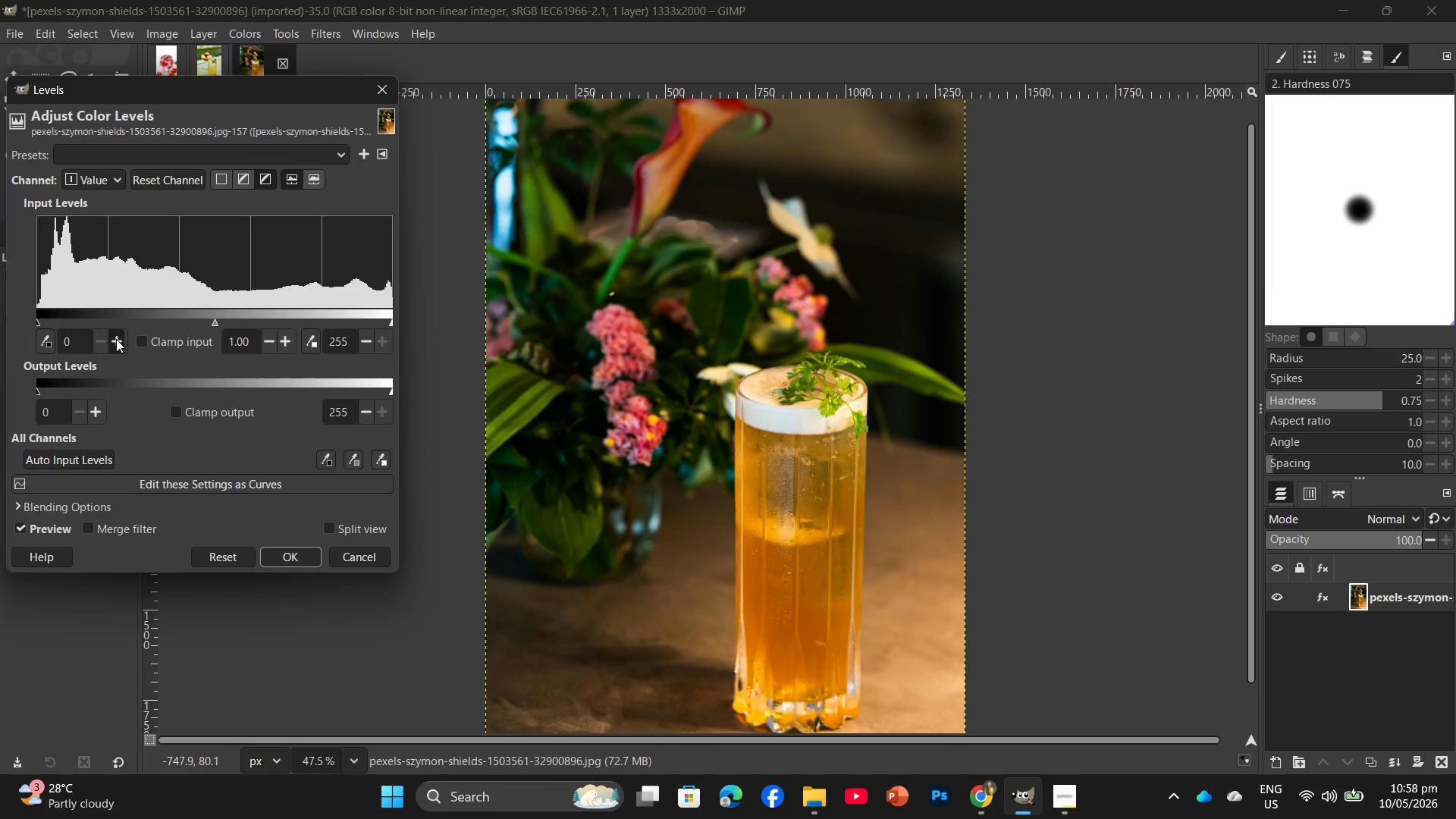 
double_click([117, 340])
 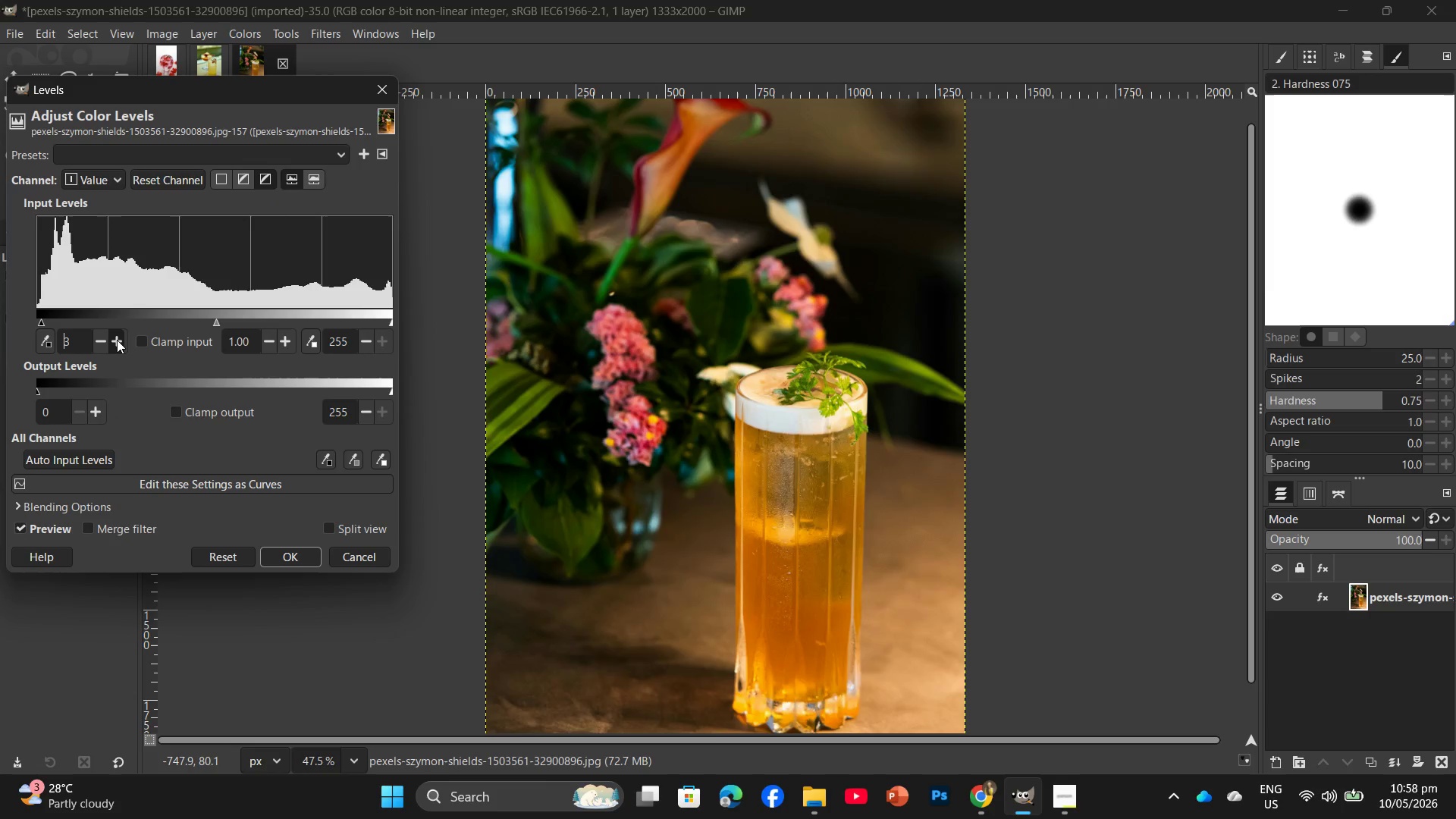 
triple_click([117, 340])
 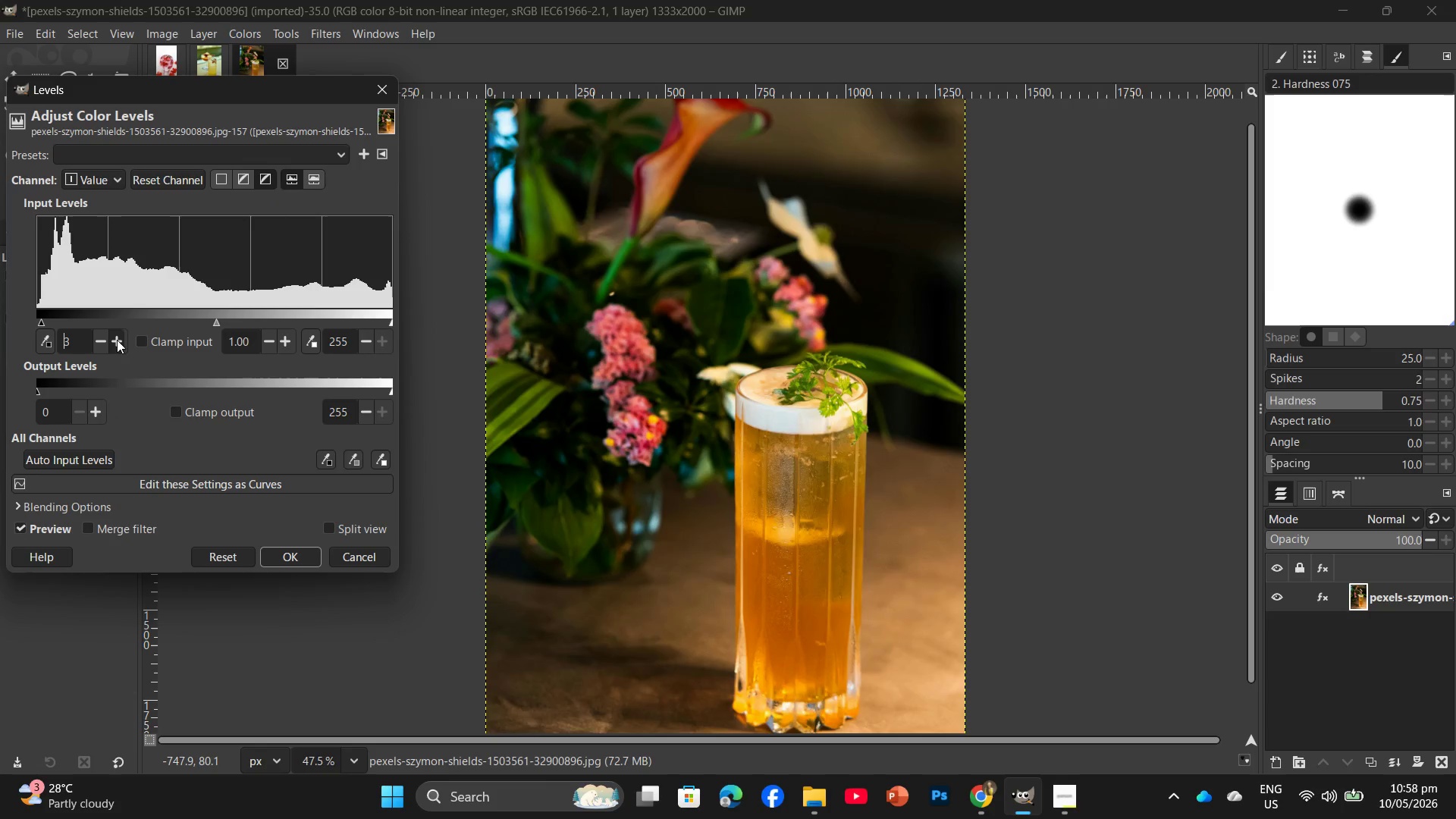 
triple_click([117, 340])
 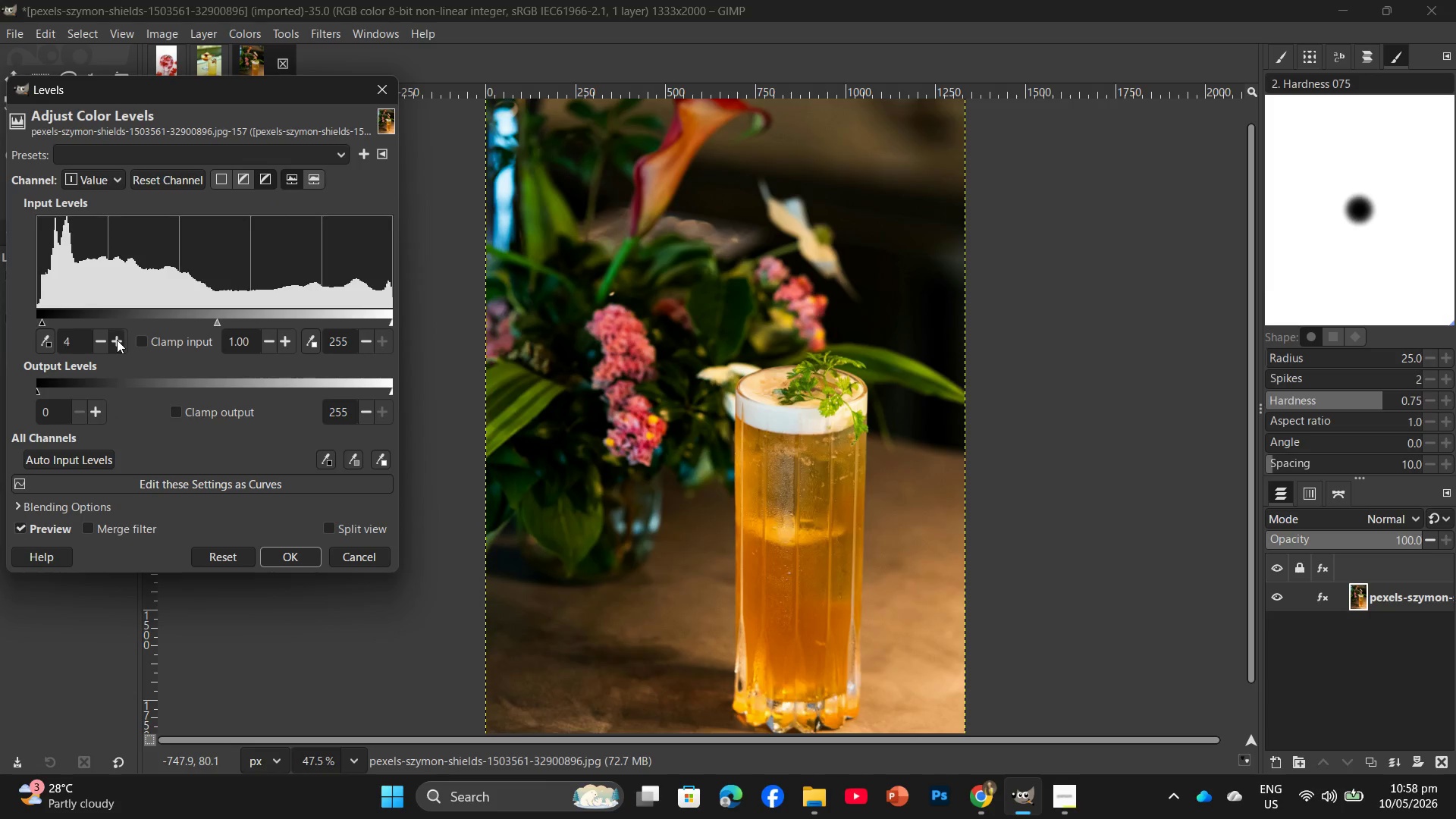 
triple_click([117, 340])
 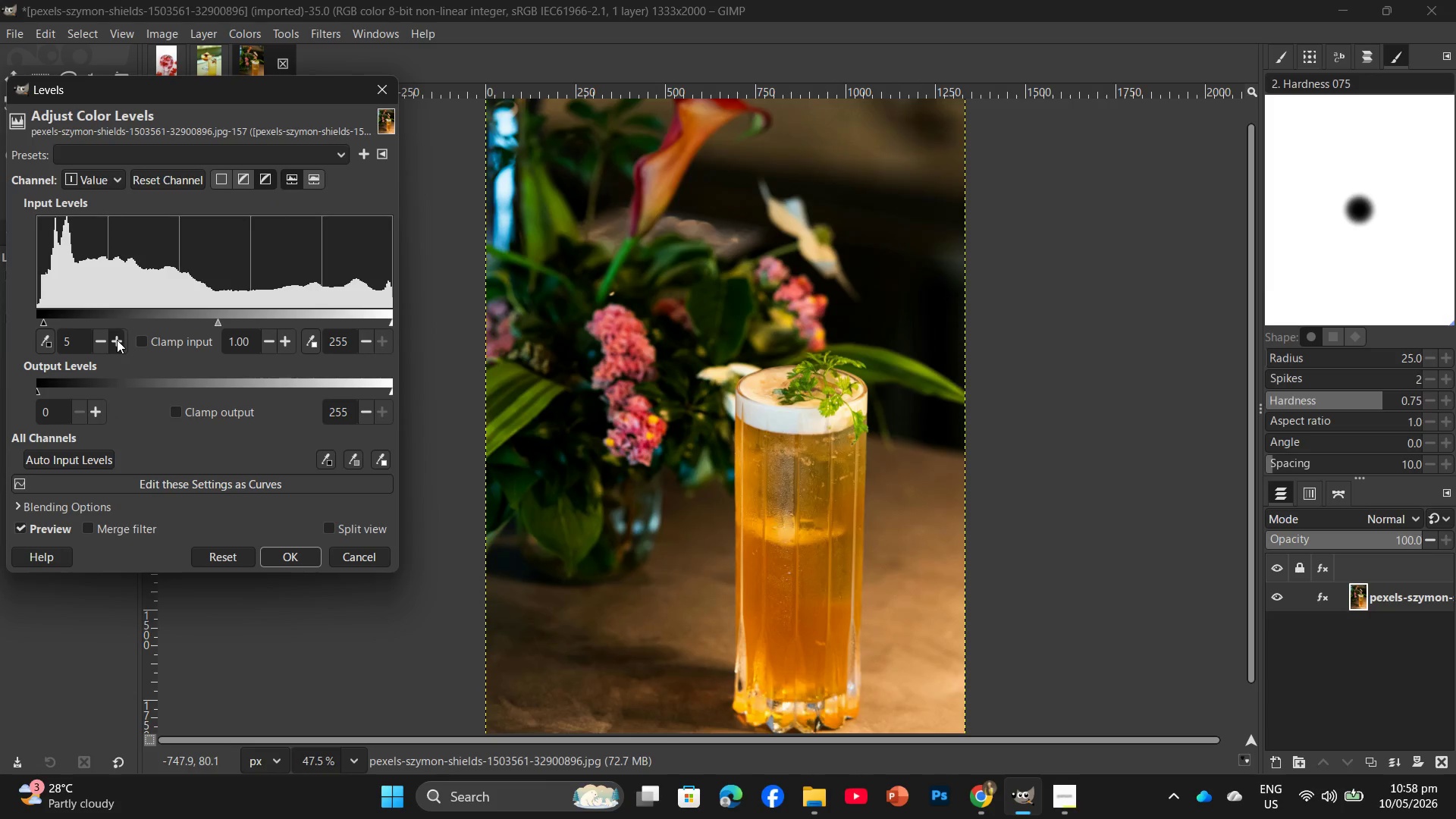 
triple_click([117, 340])
 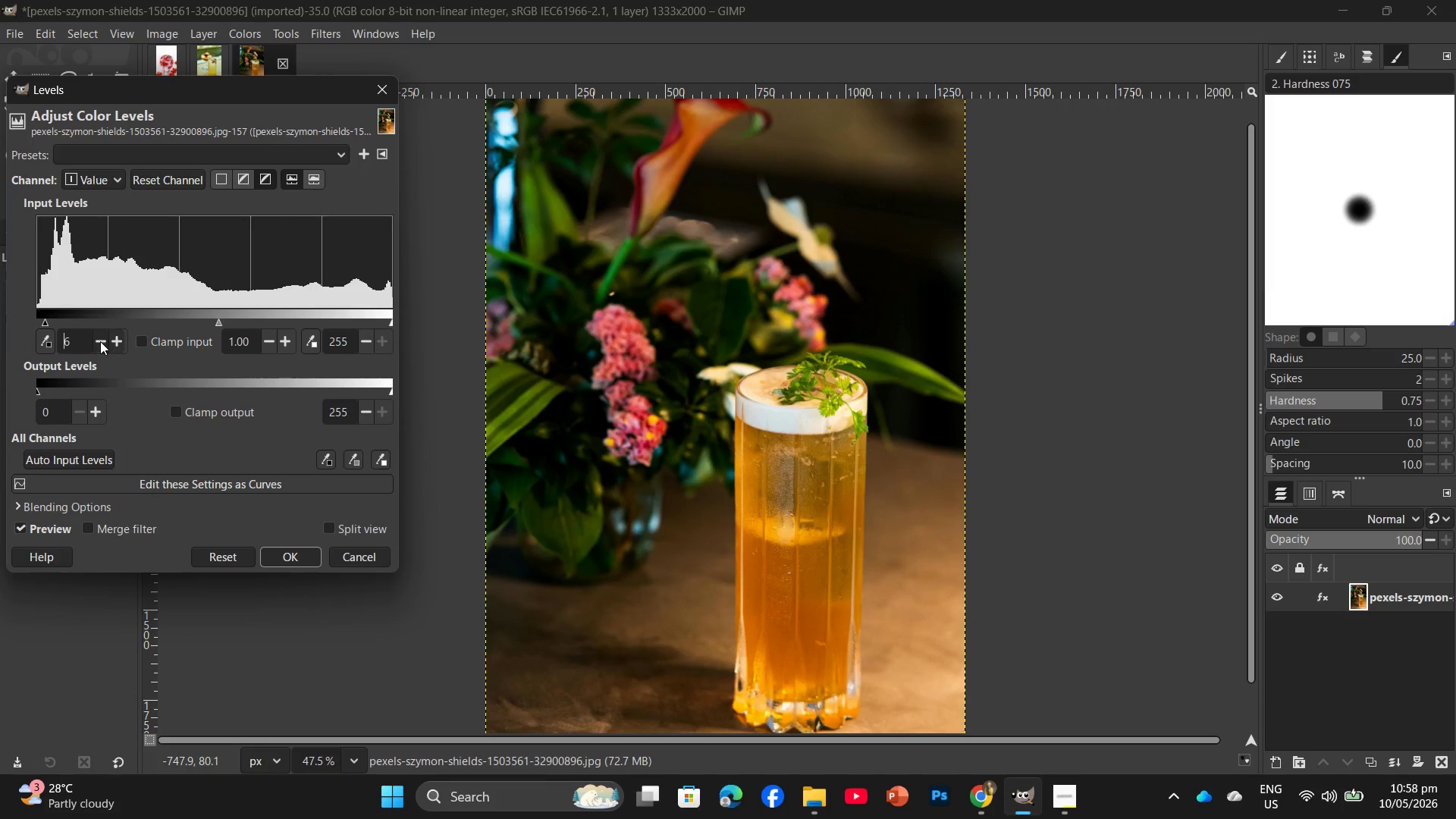 
left_click([99, 341])
 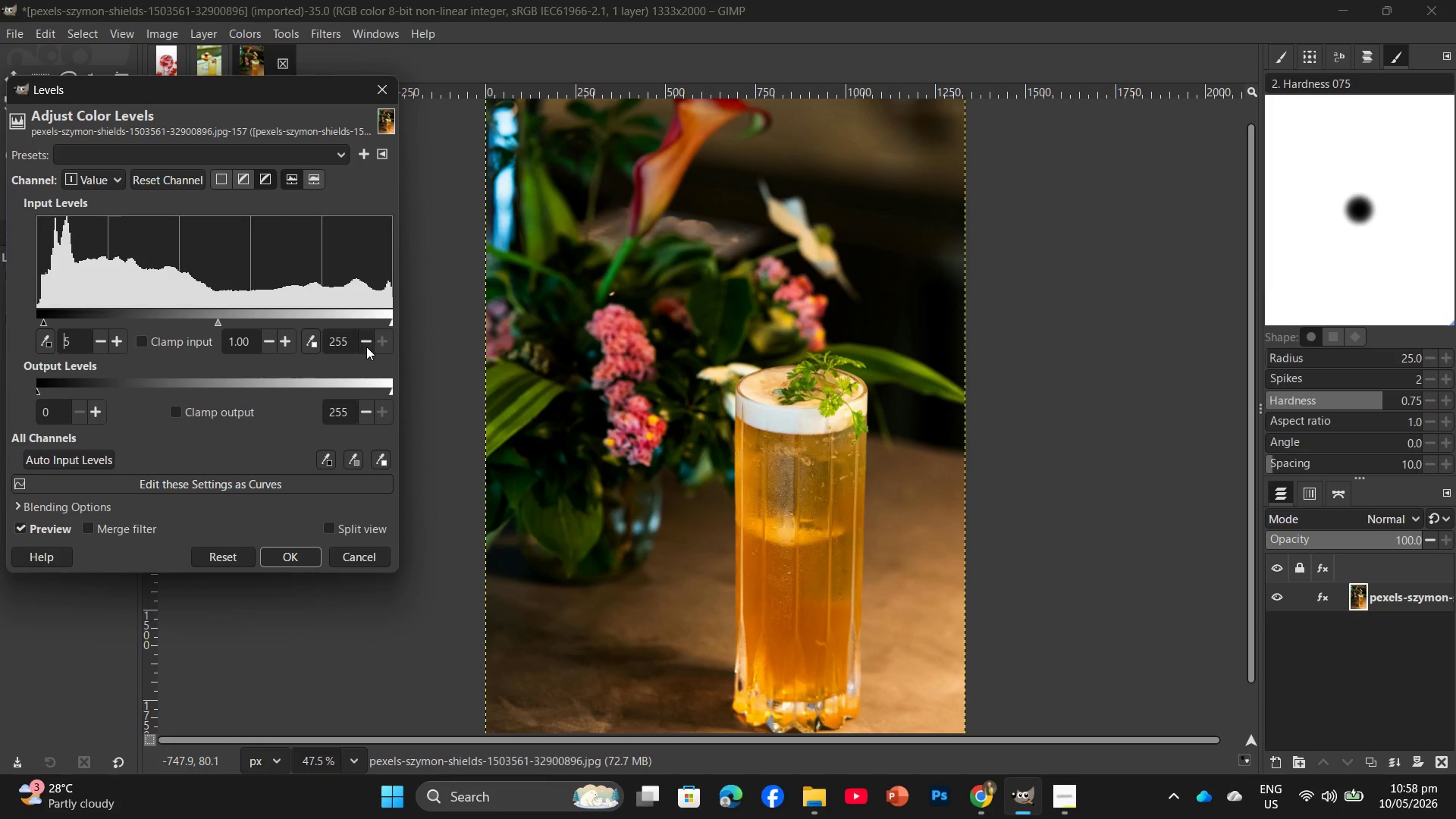 
double_click([368, 347])
 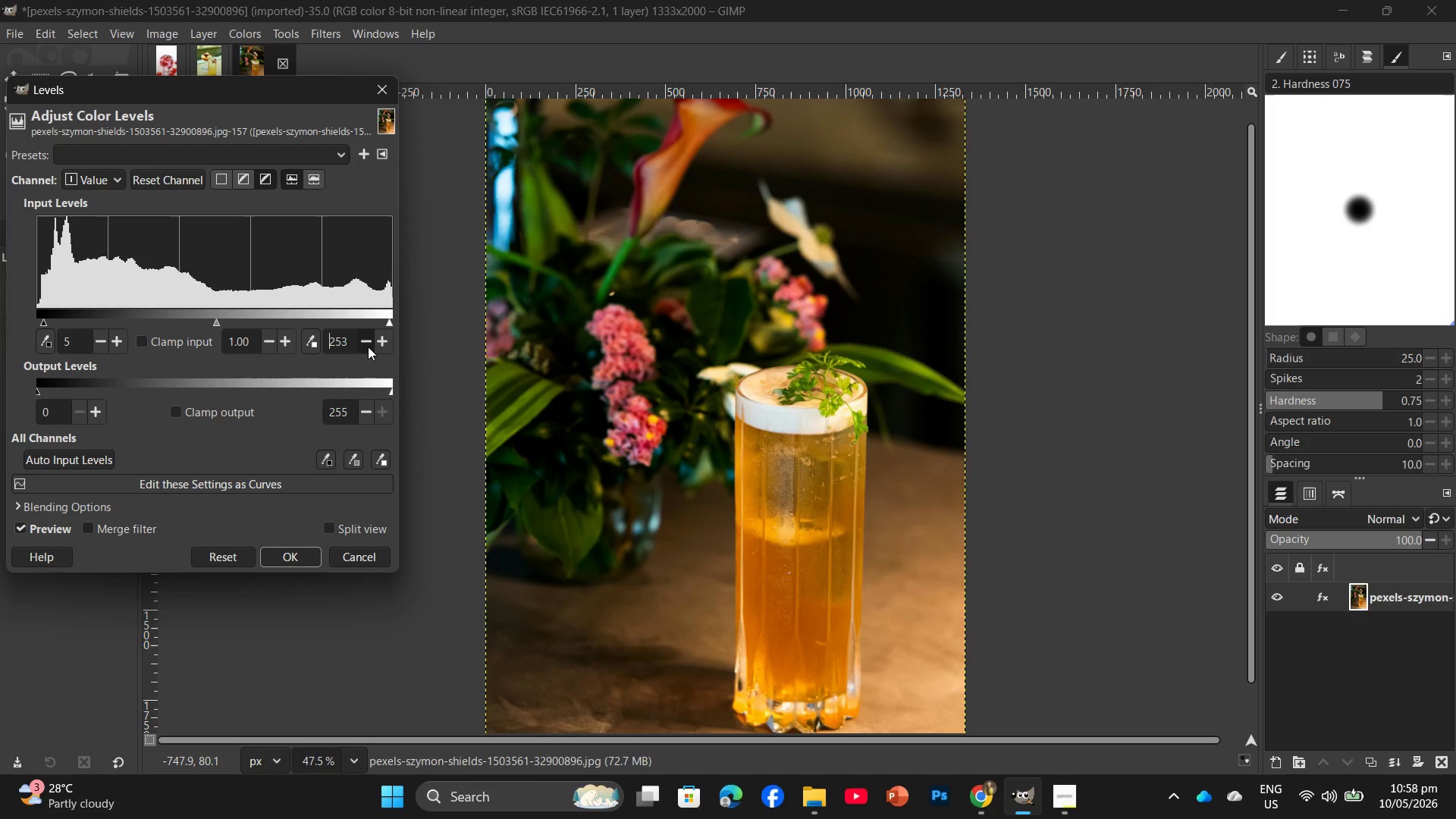 
triple_click([368, 347])
 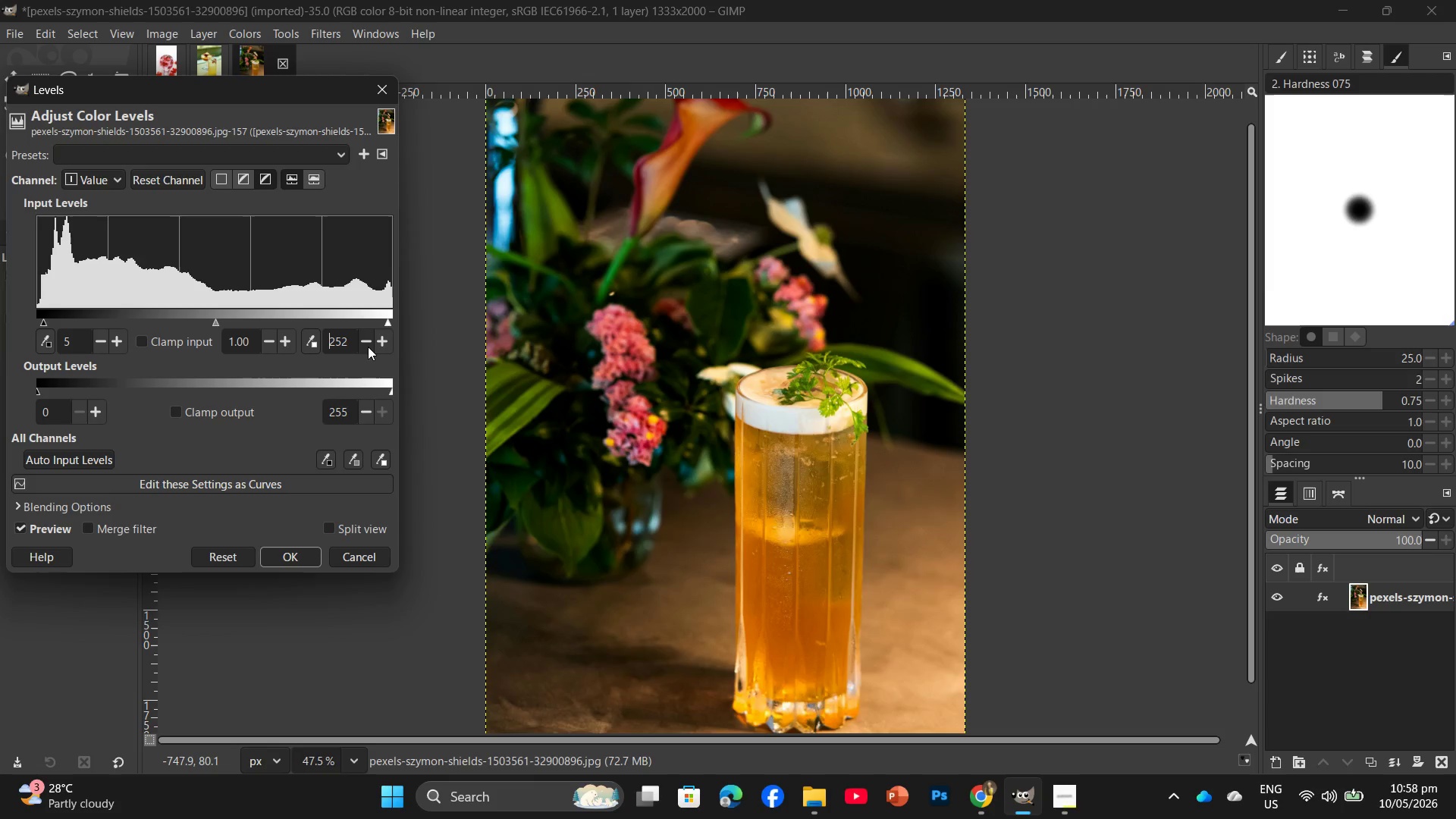 
triple_click([368, 347])
 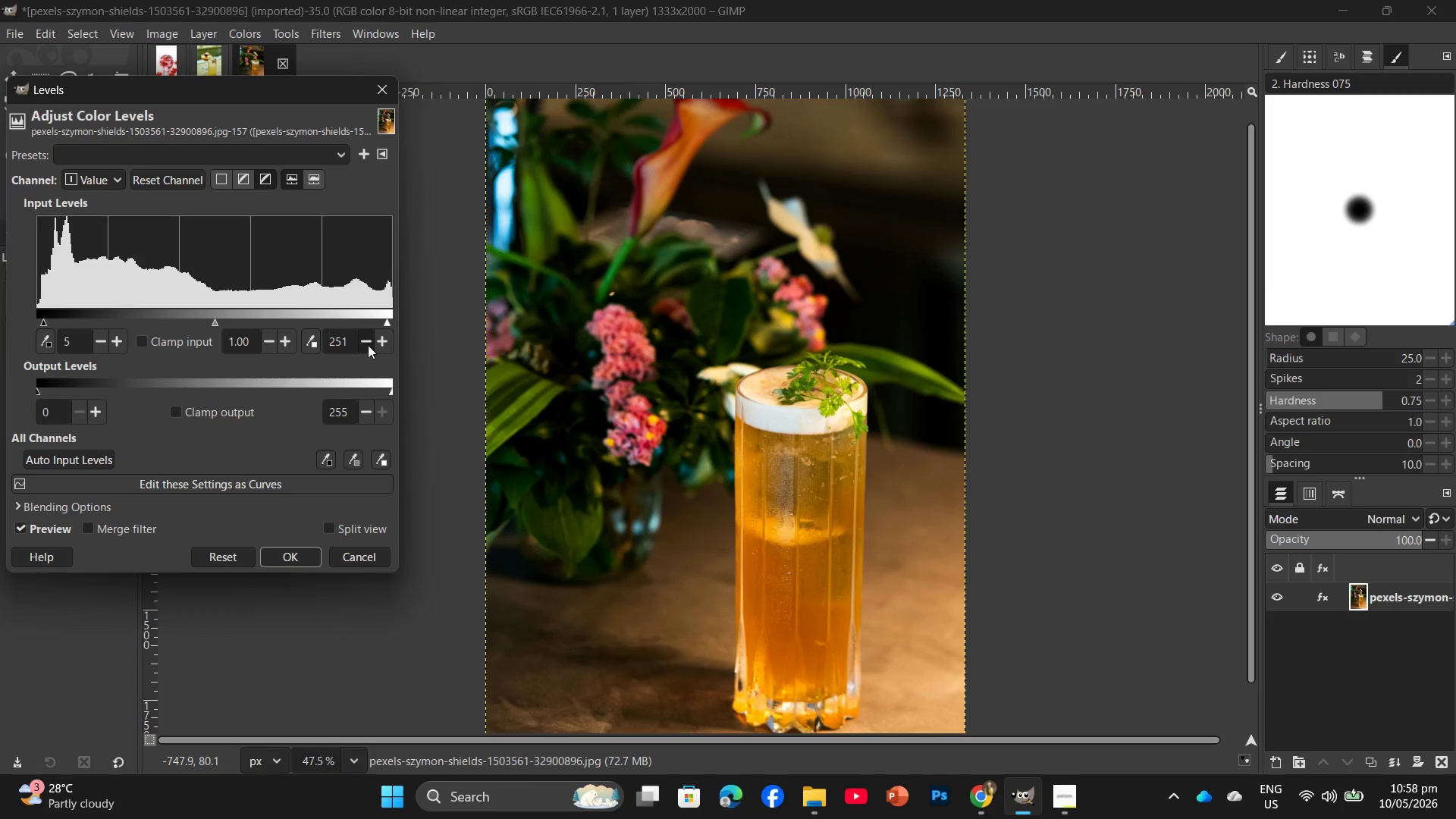 
triple_click([368, 345])
 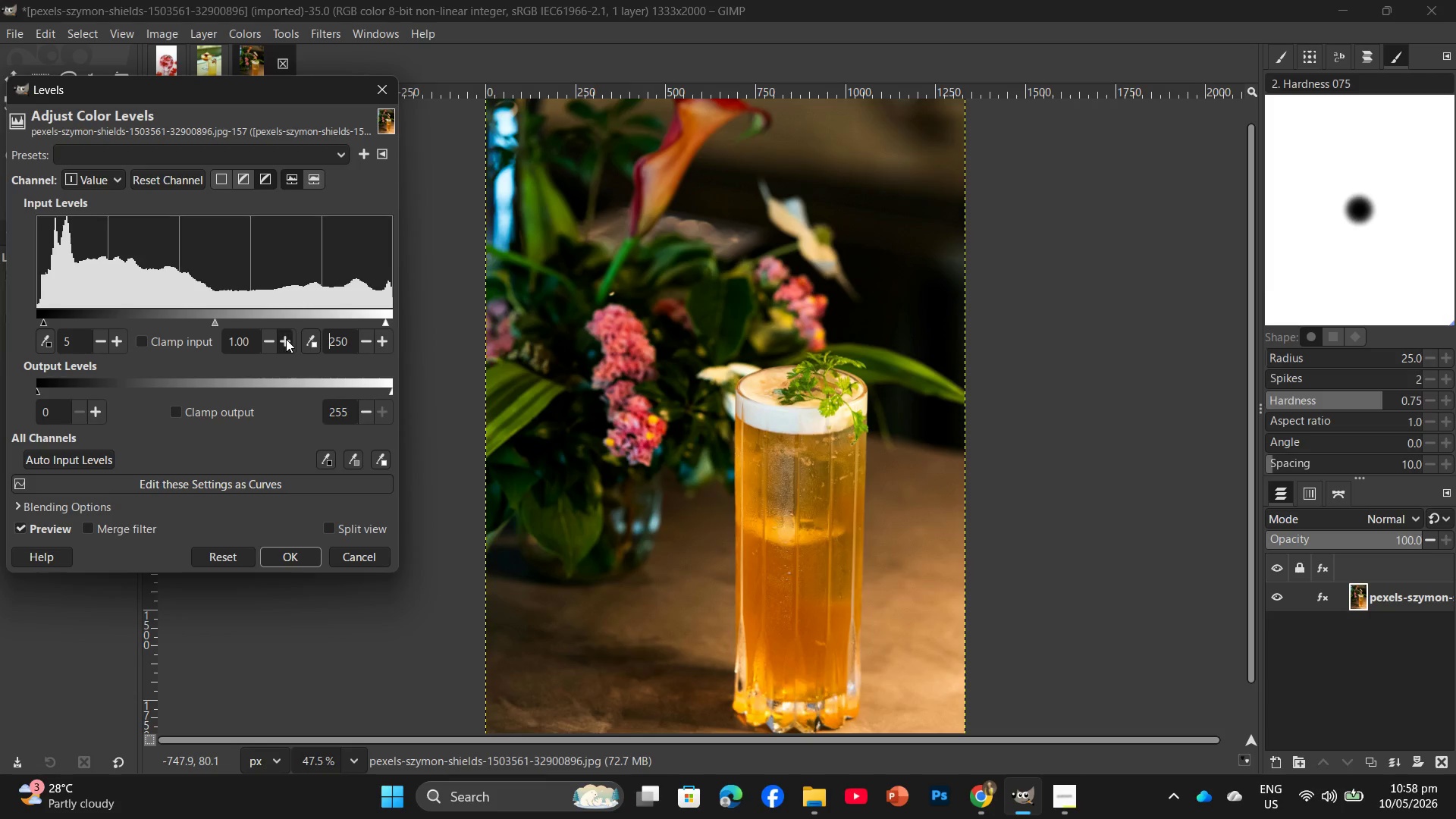 
double_click([286, 339])
 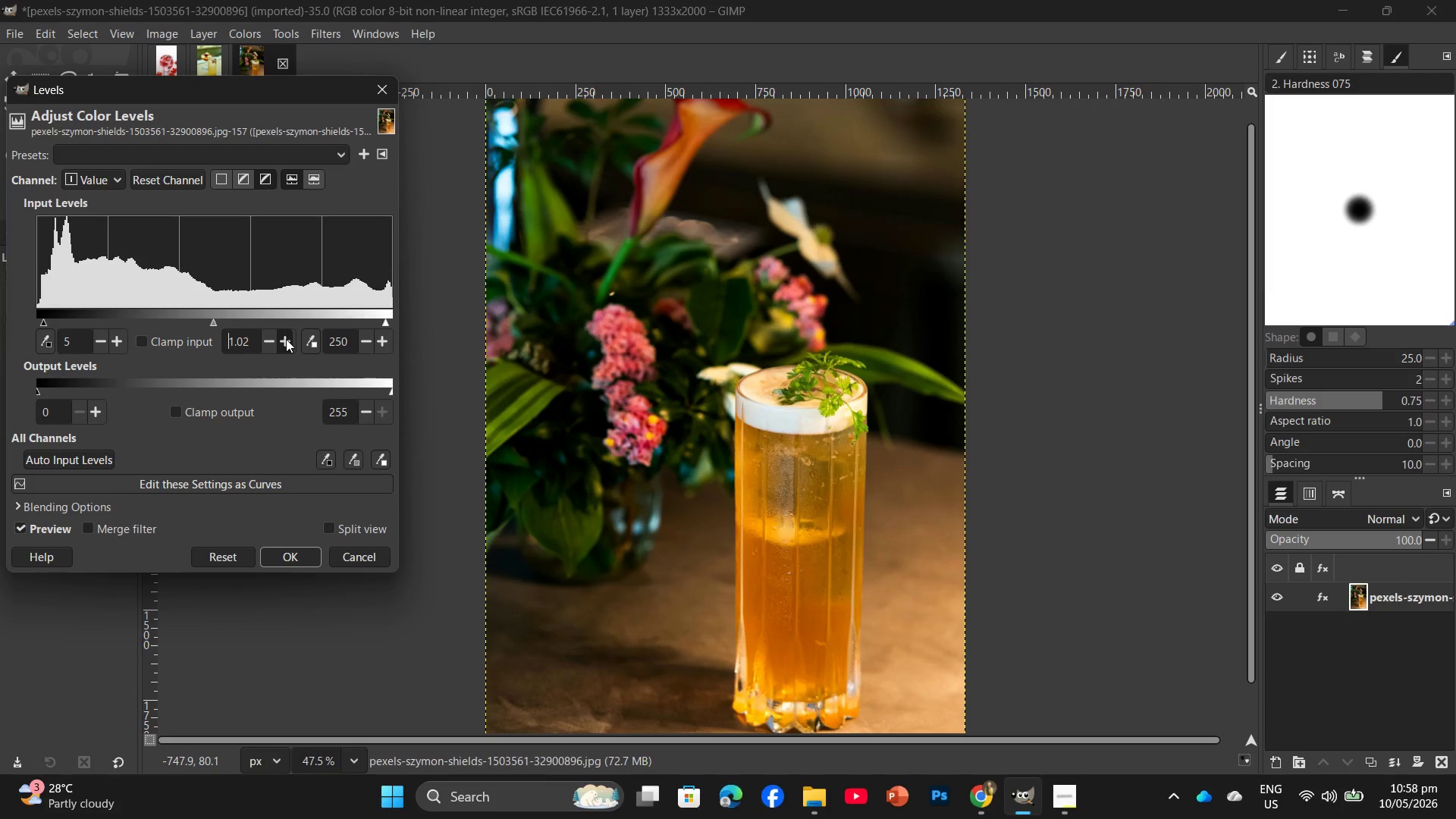 
triple_click([286, 339])
 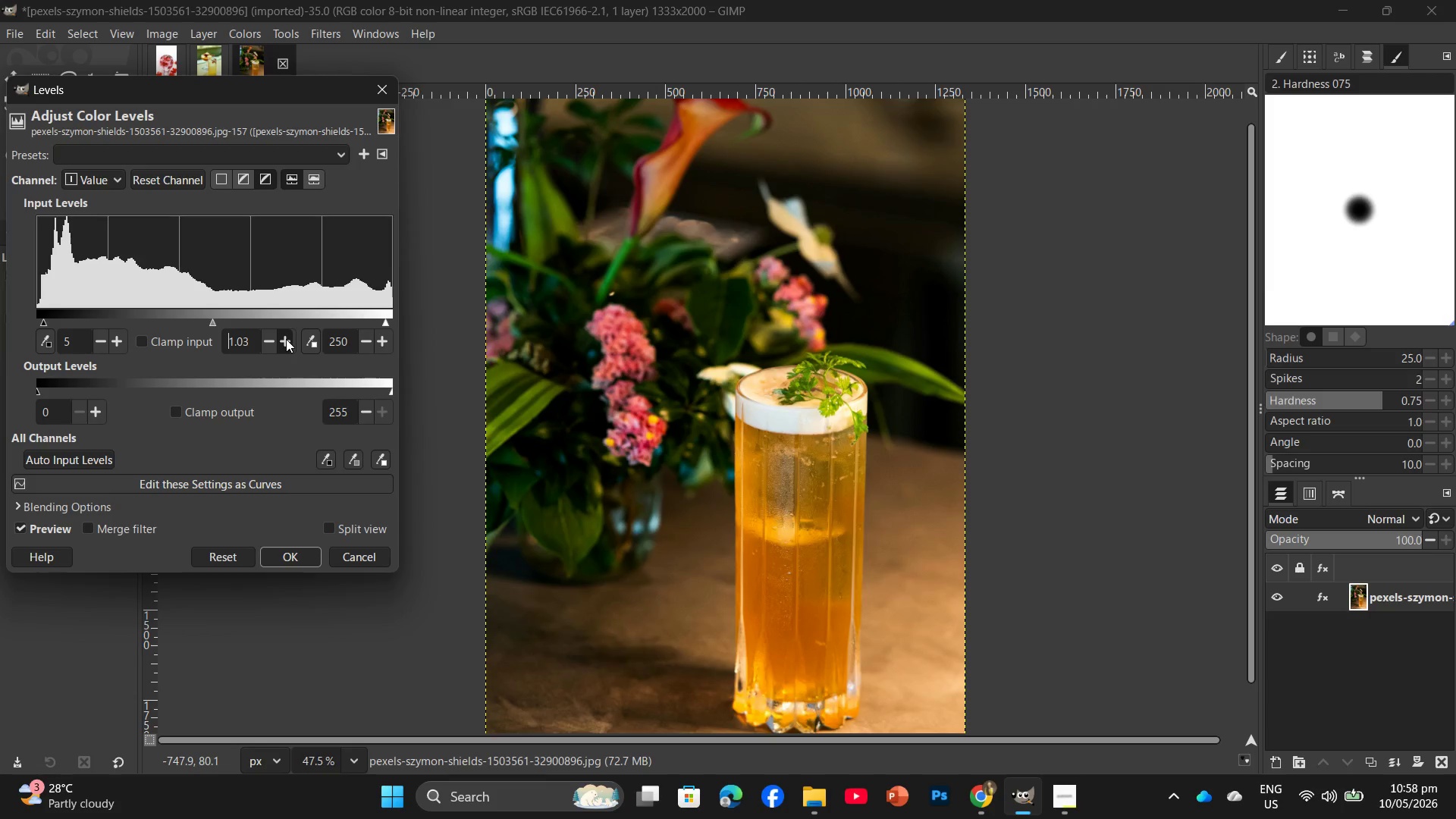 
triple_click([286, 339])
 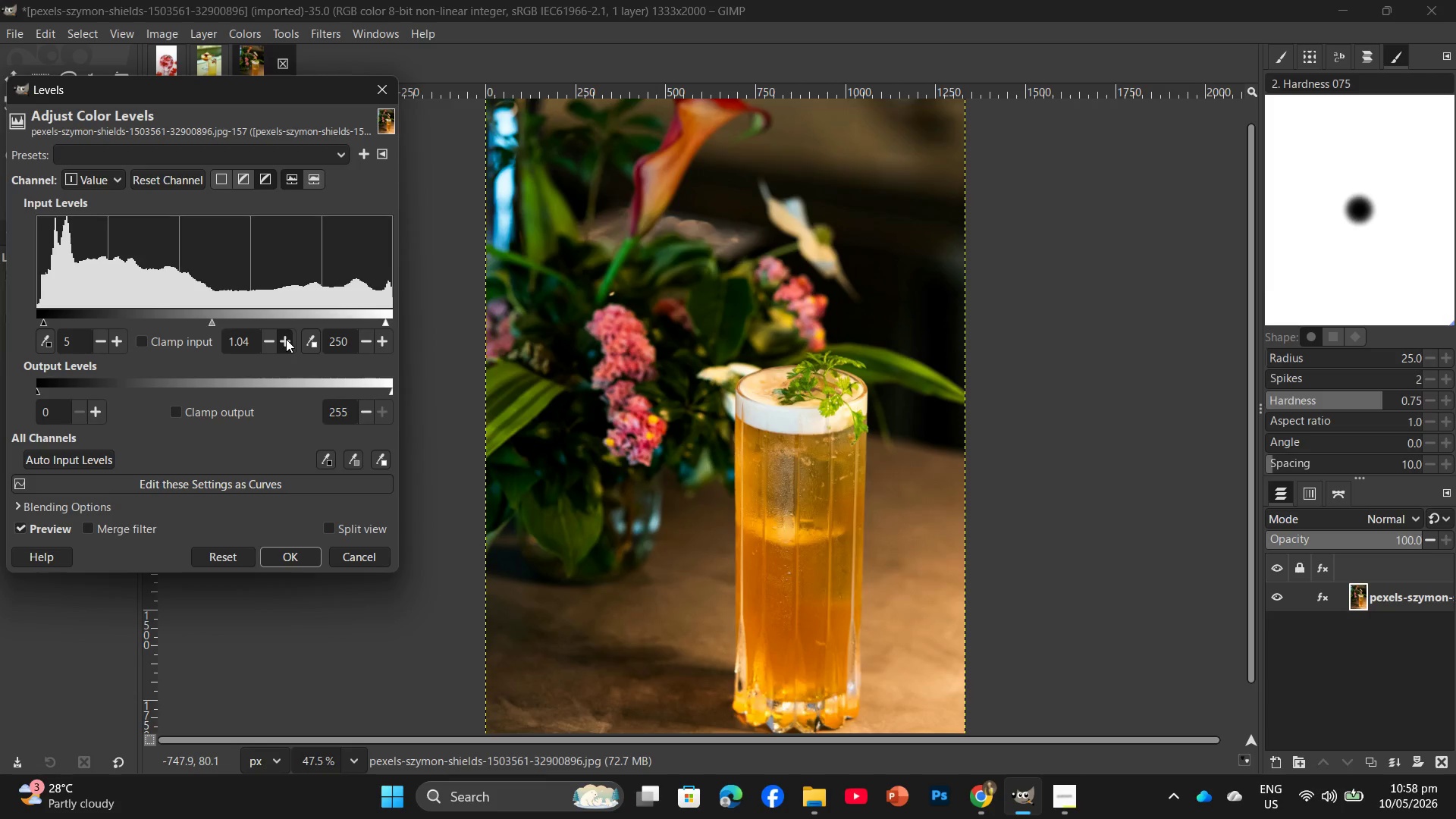 
triple_click([286, 339])
 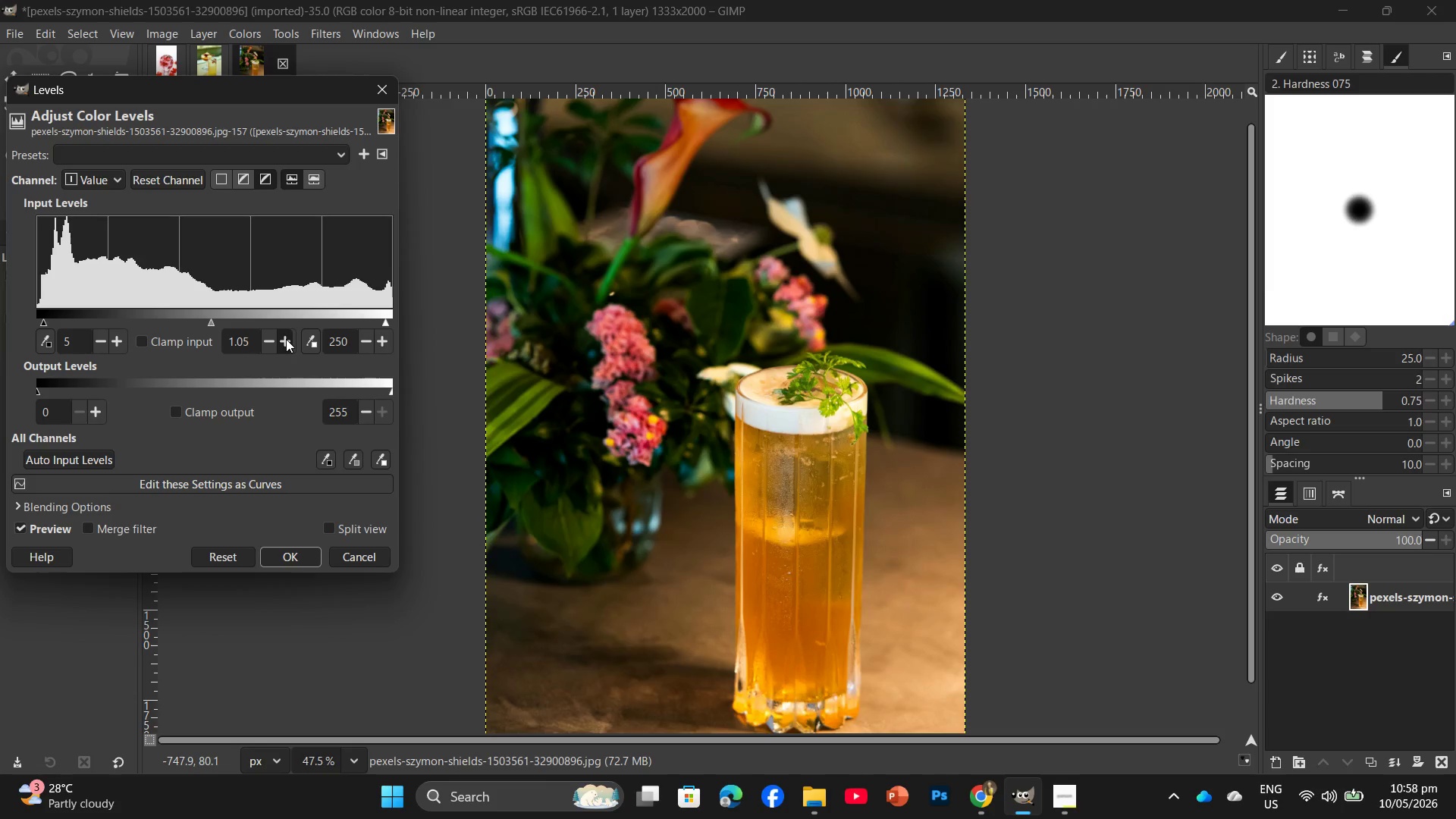 
triple_click([286, 339])
 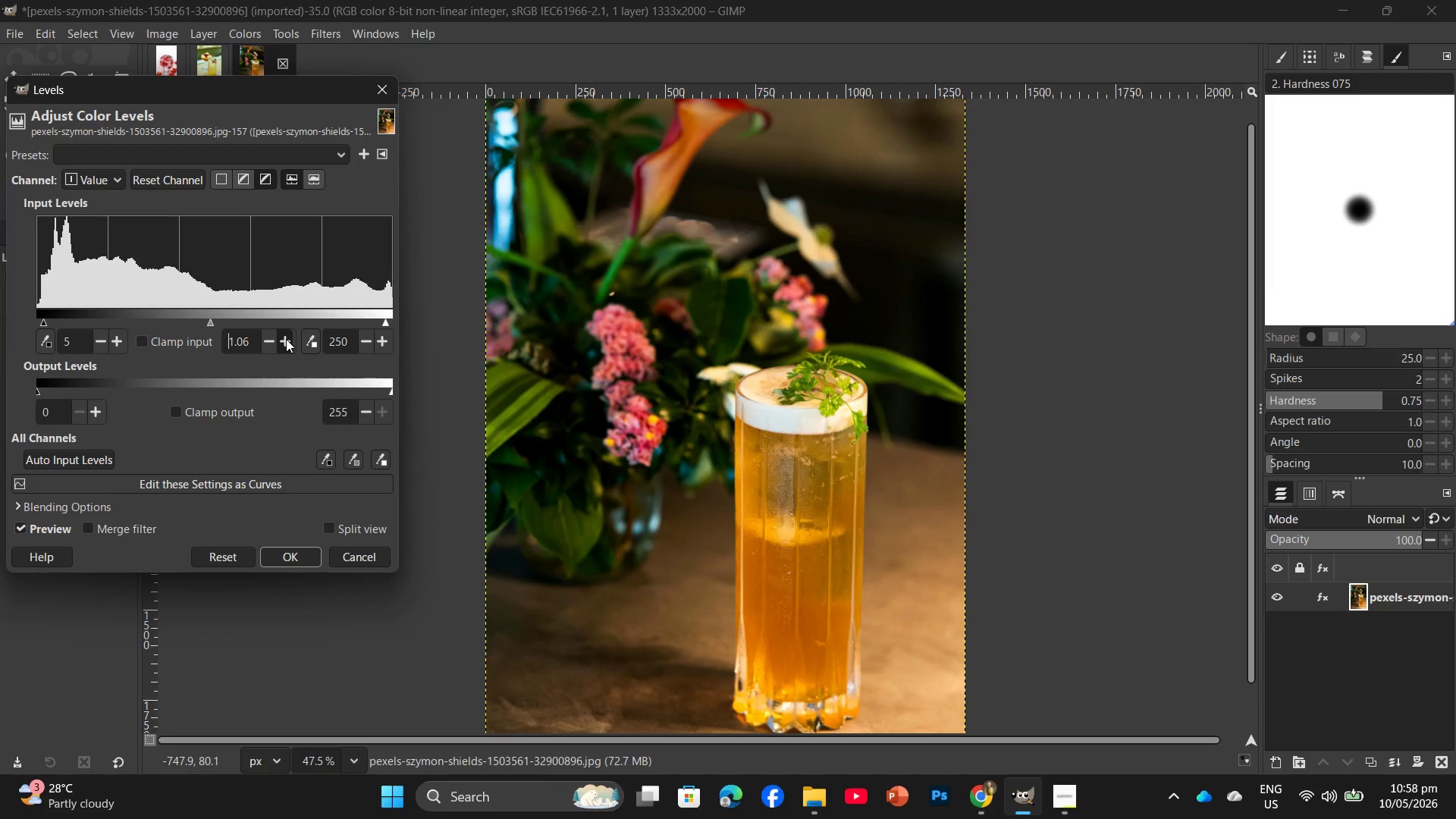 
triple_click([286, 339])
 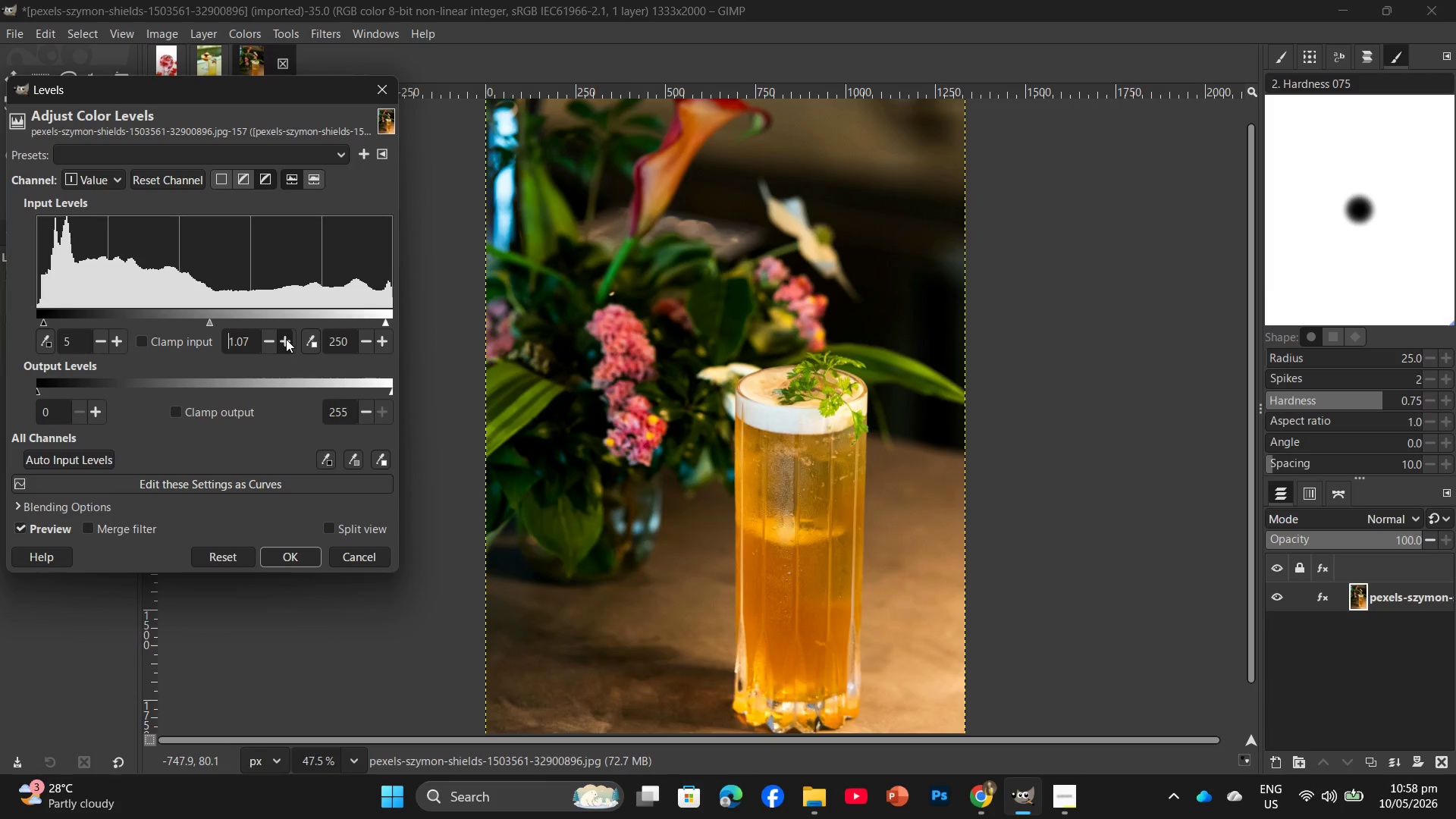 
triple_click([286, 339])
 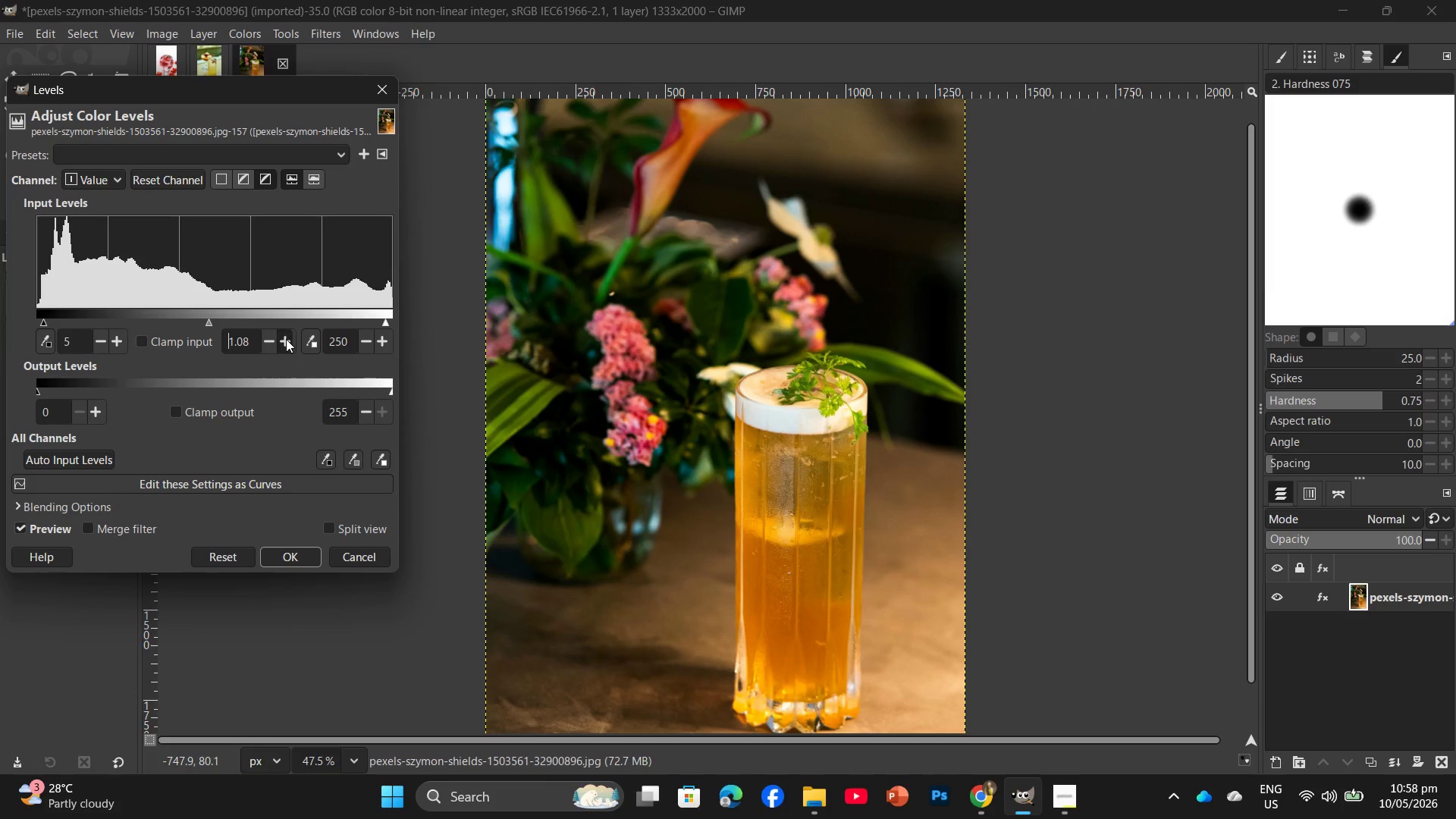 
triple_click([286, 339])
 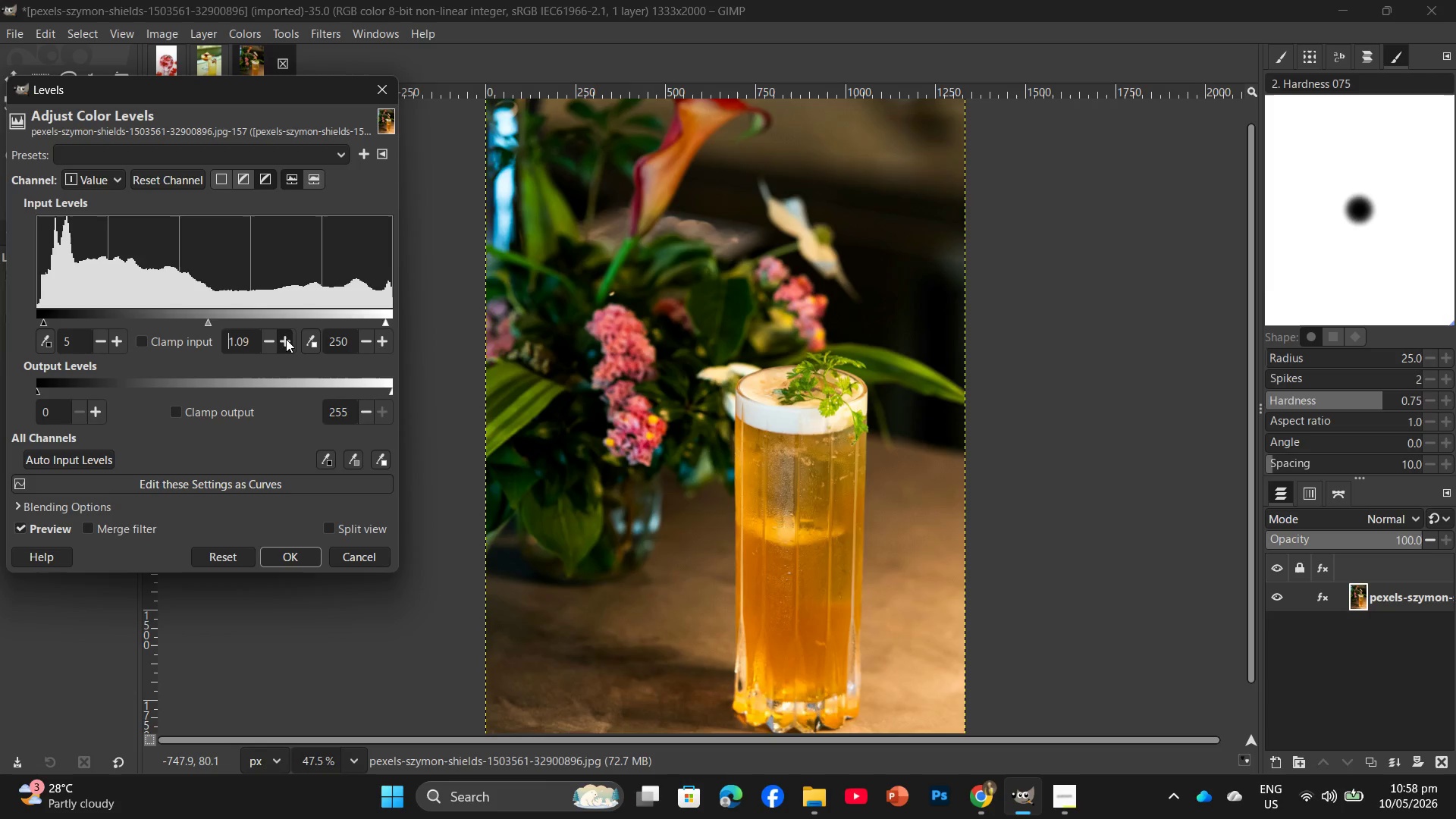 
triple_click([286, 339])
 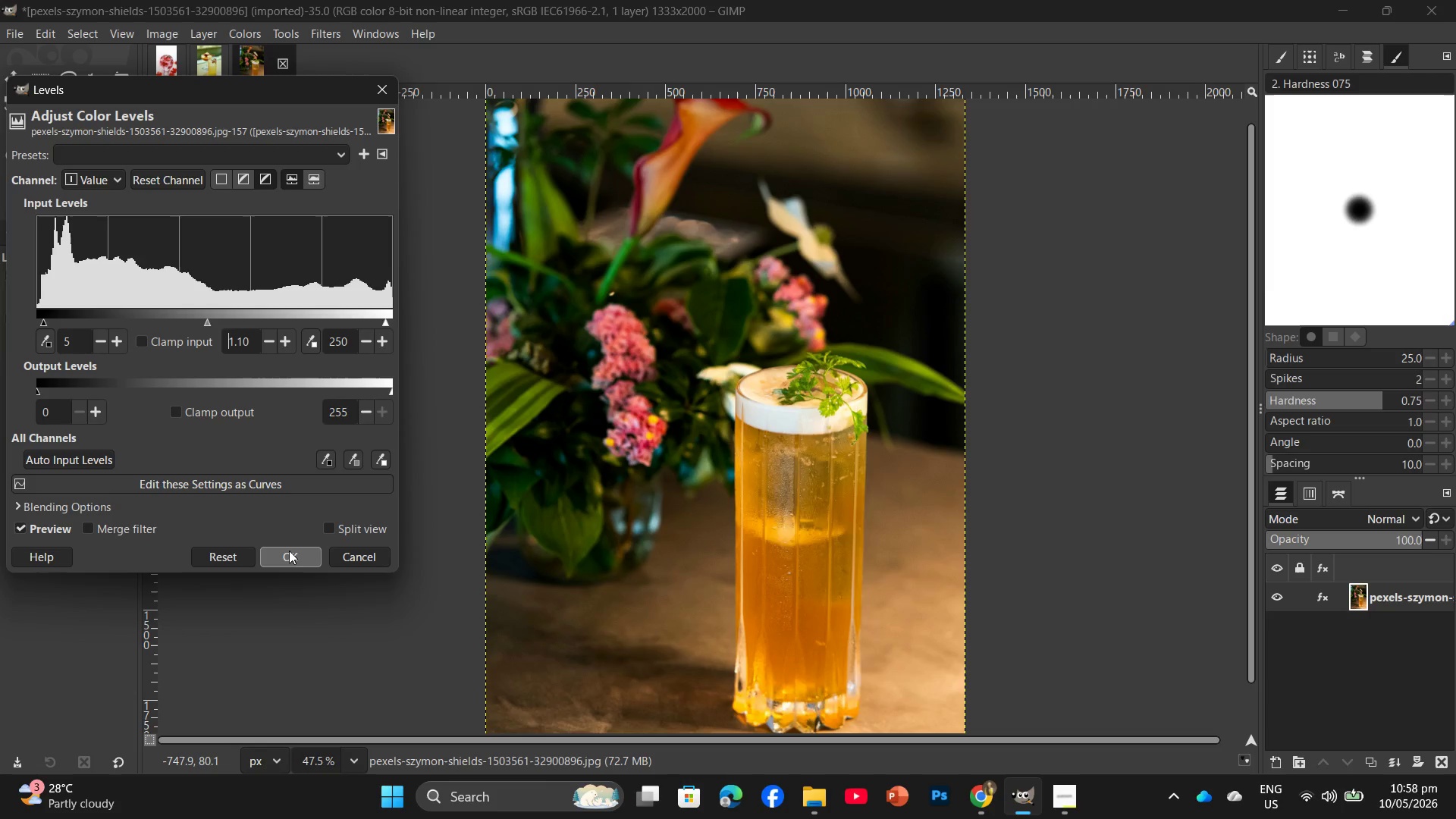 
left_click([289, 549])
 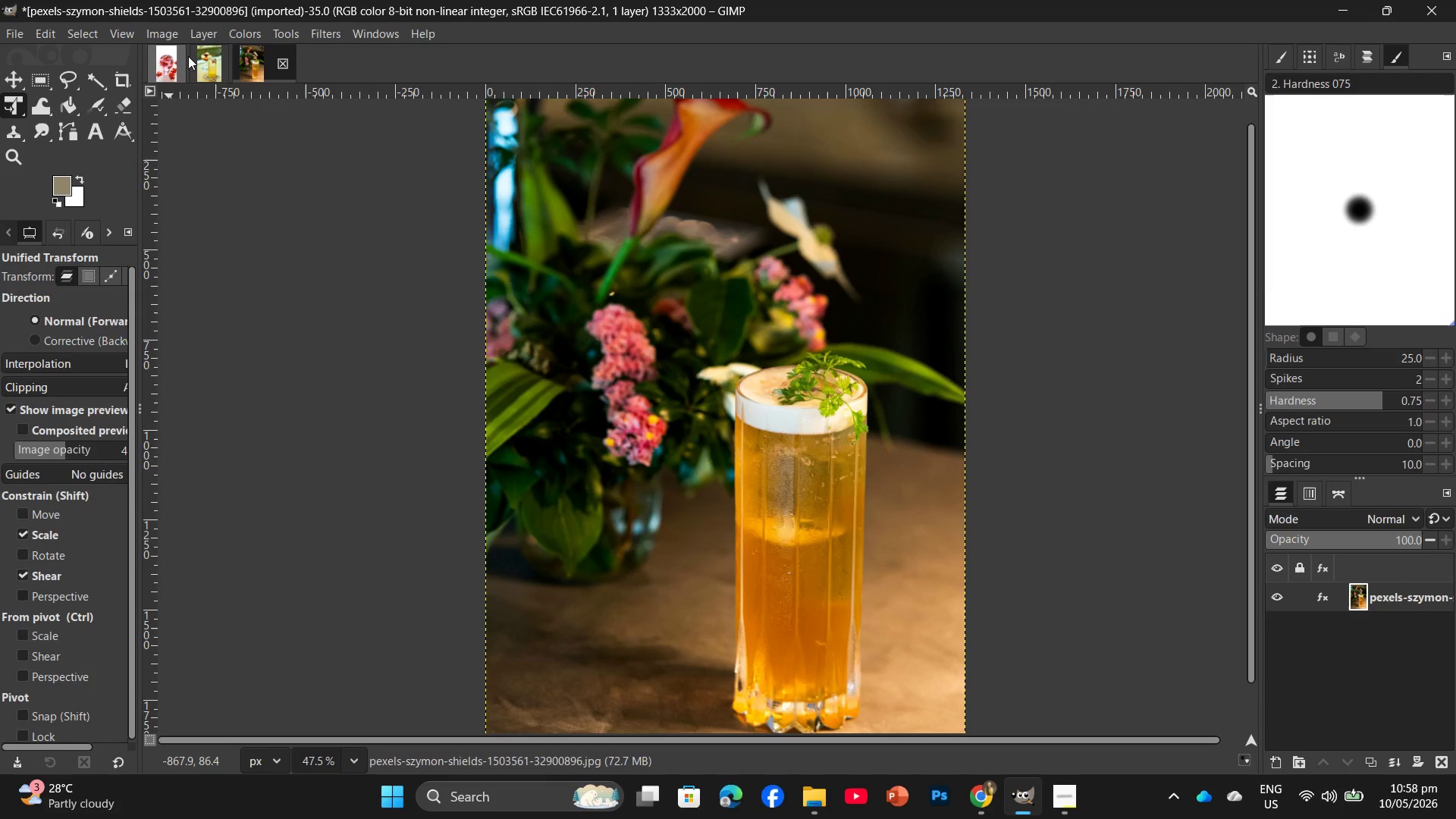 
left_click([236, 30])
 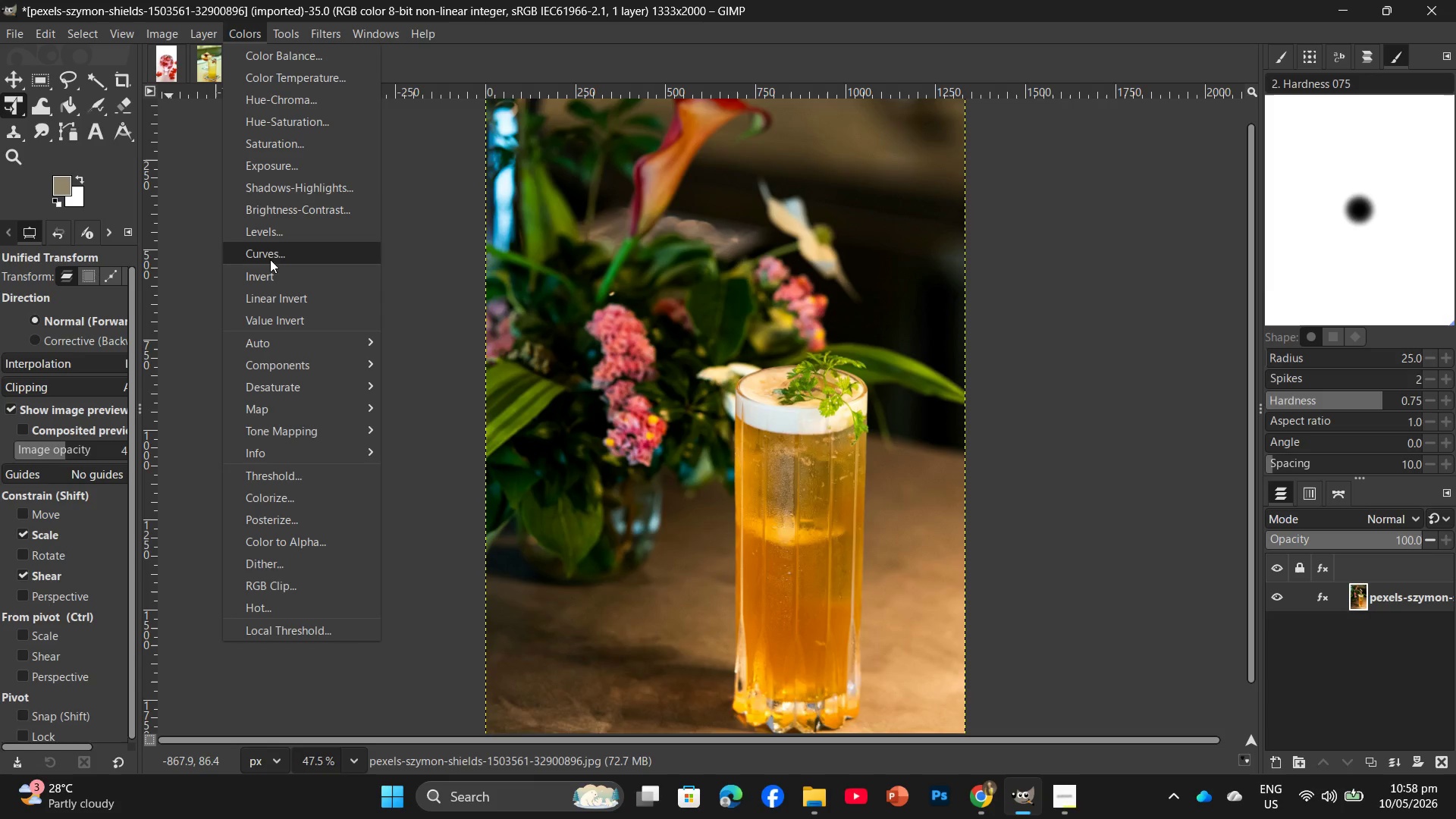 
left_click([270, 254])
 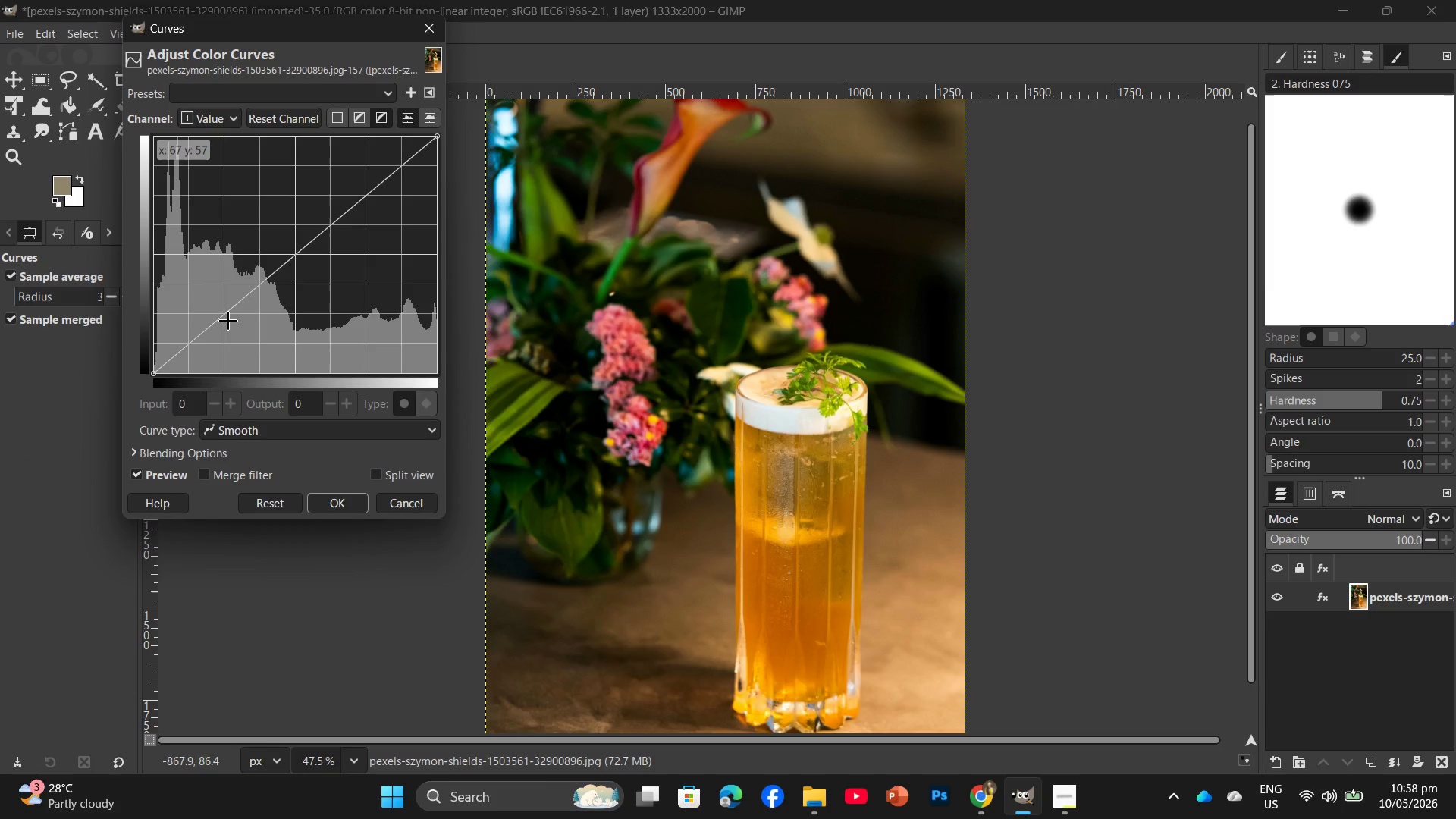 
left_click([228, 320])
 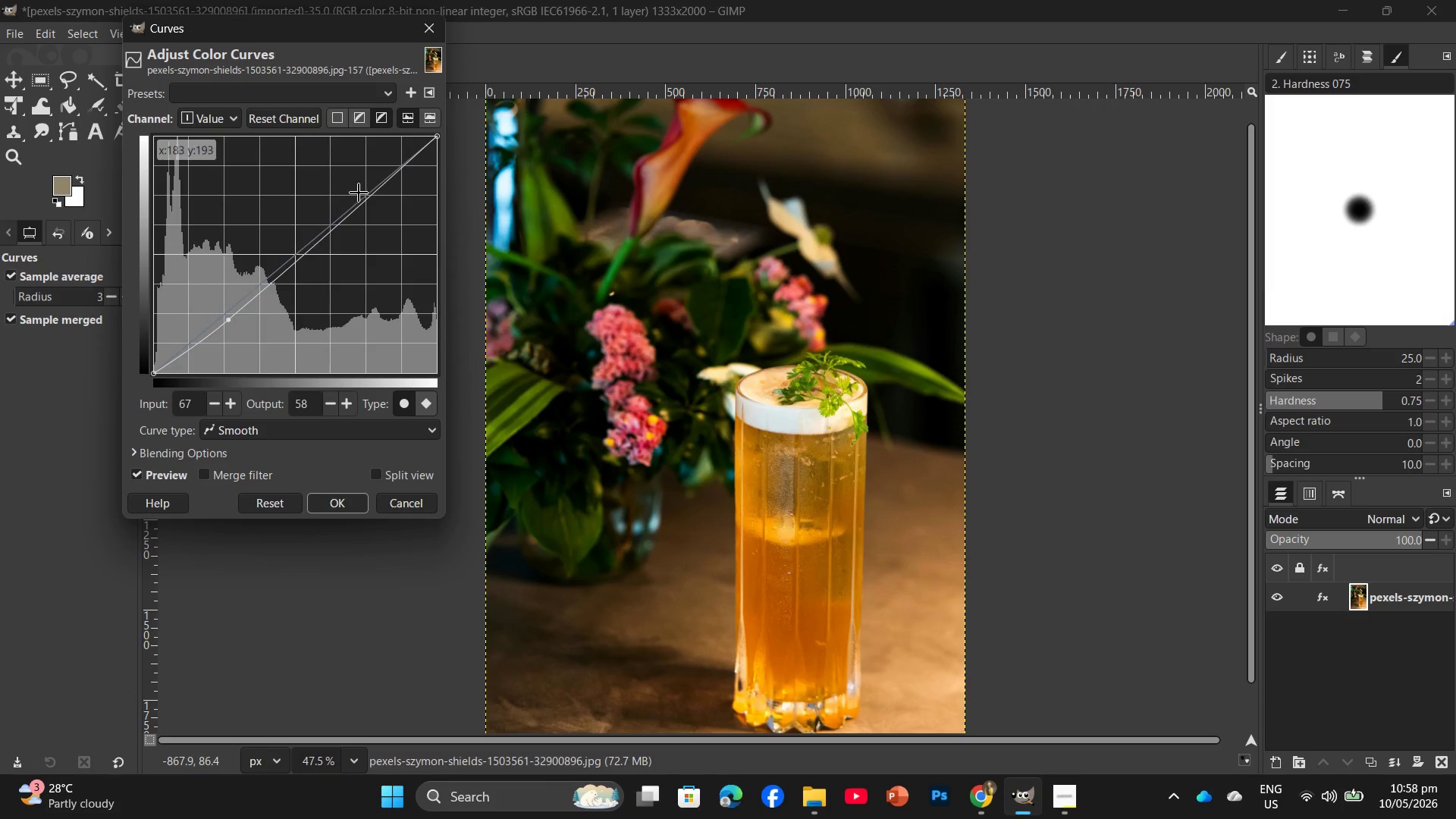 
left_click([361, 191])
 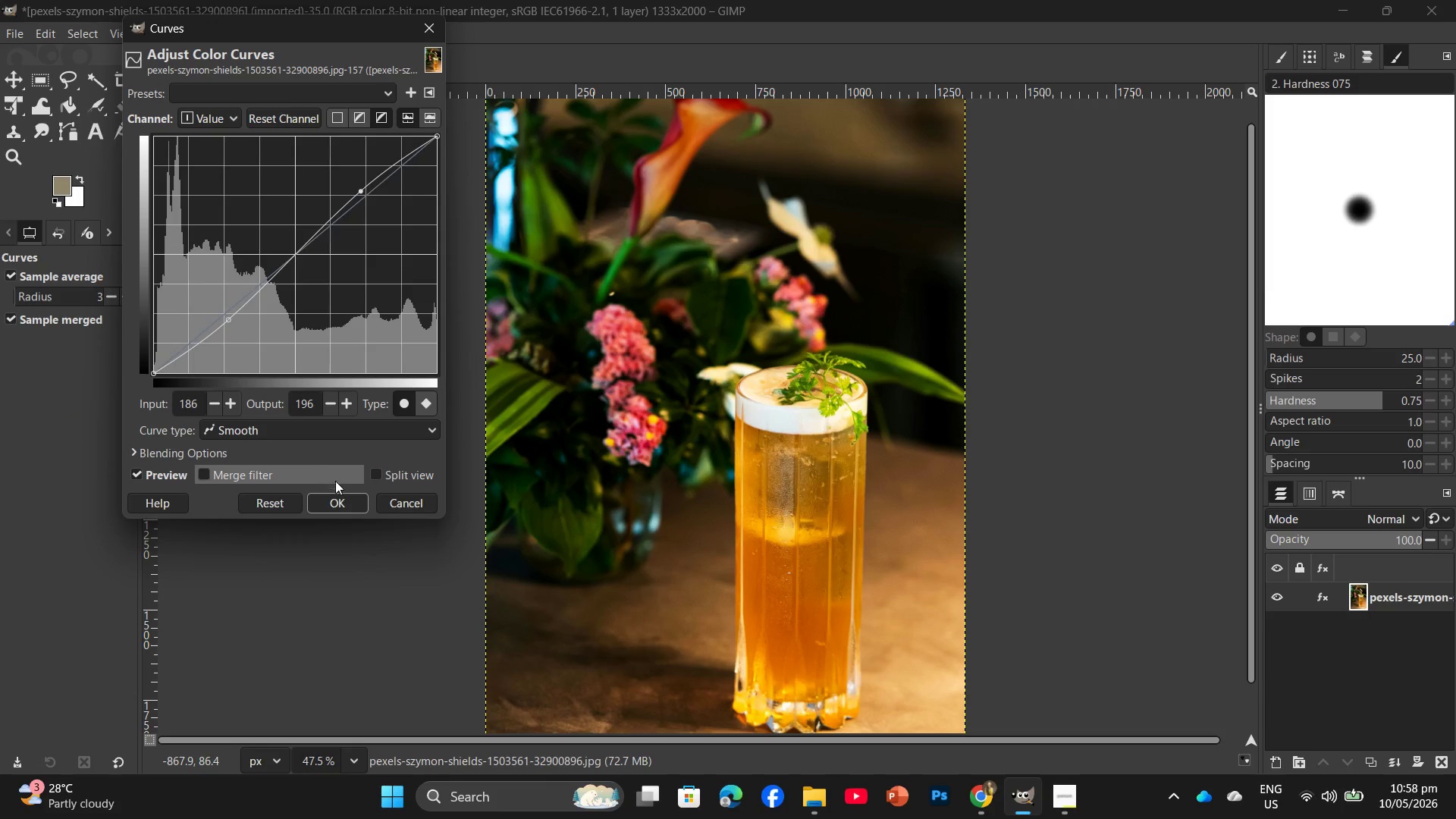 
left_click([333, 504])
 